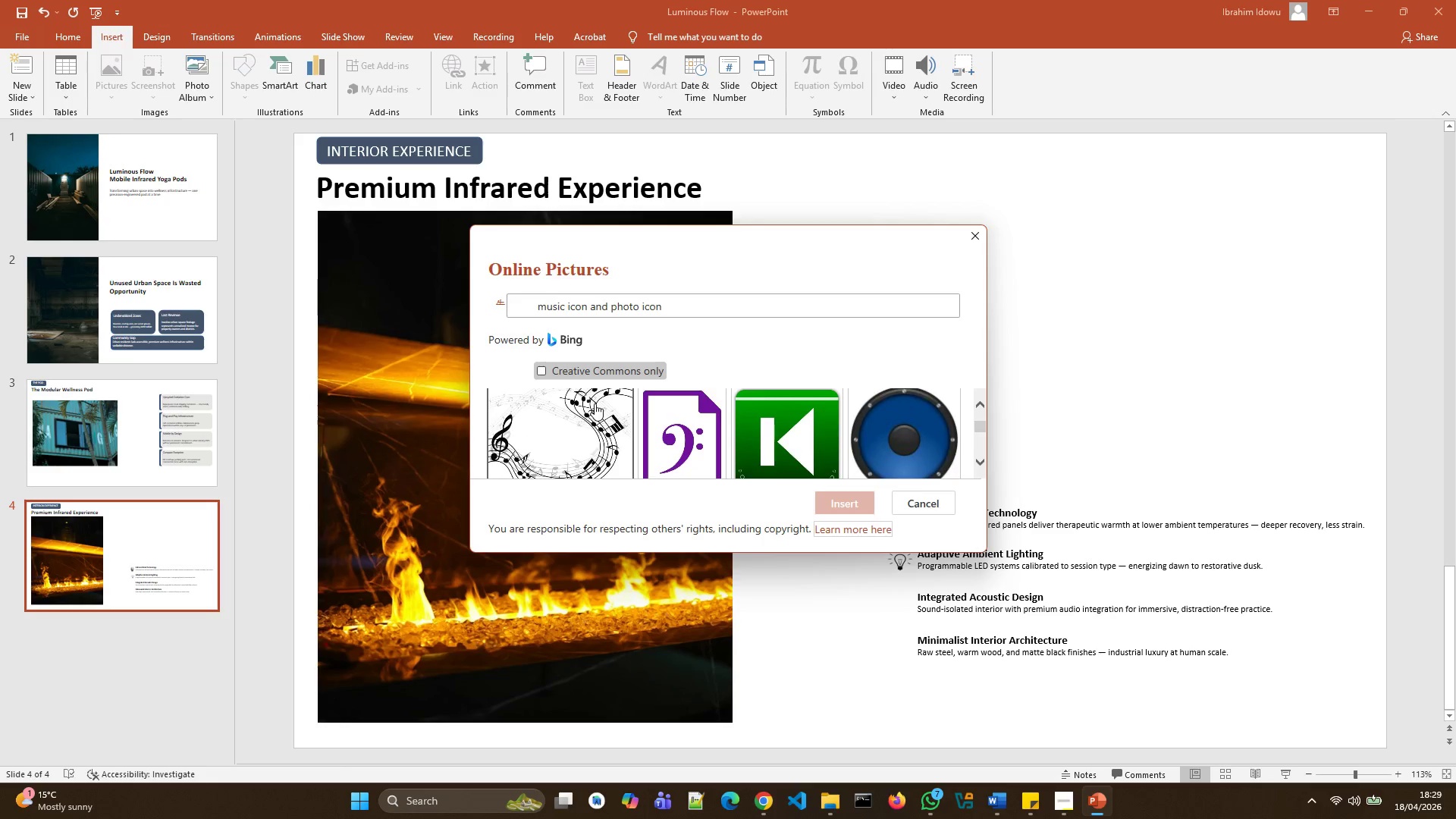 
left_click([595, 403])
 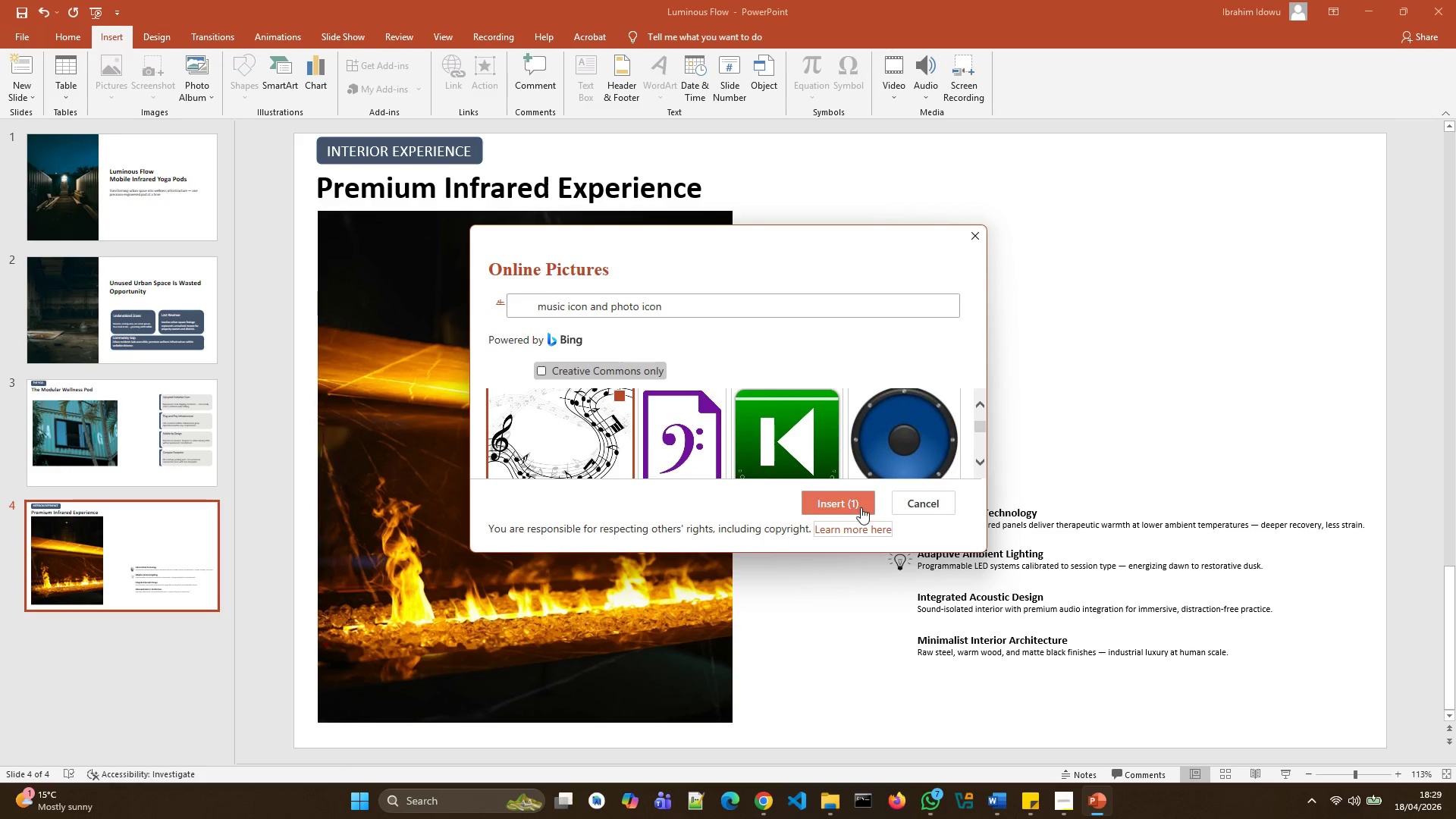 
left_click([860, 509])
 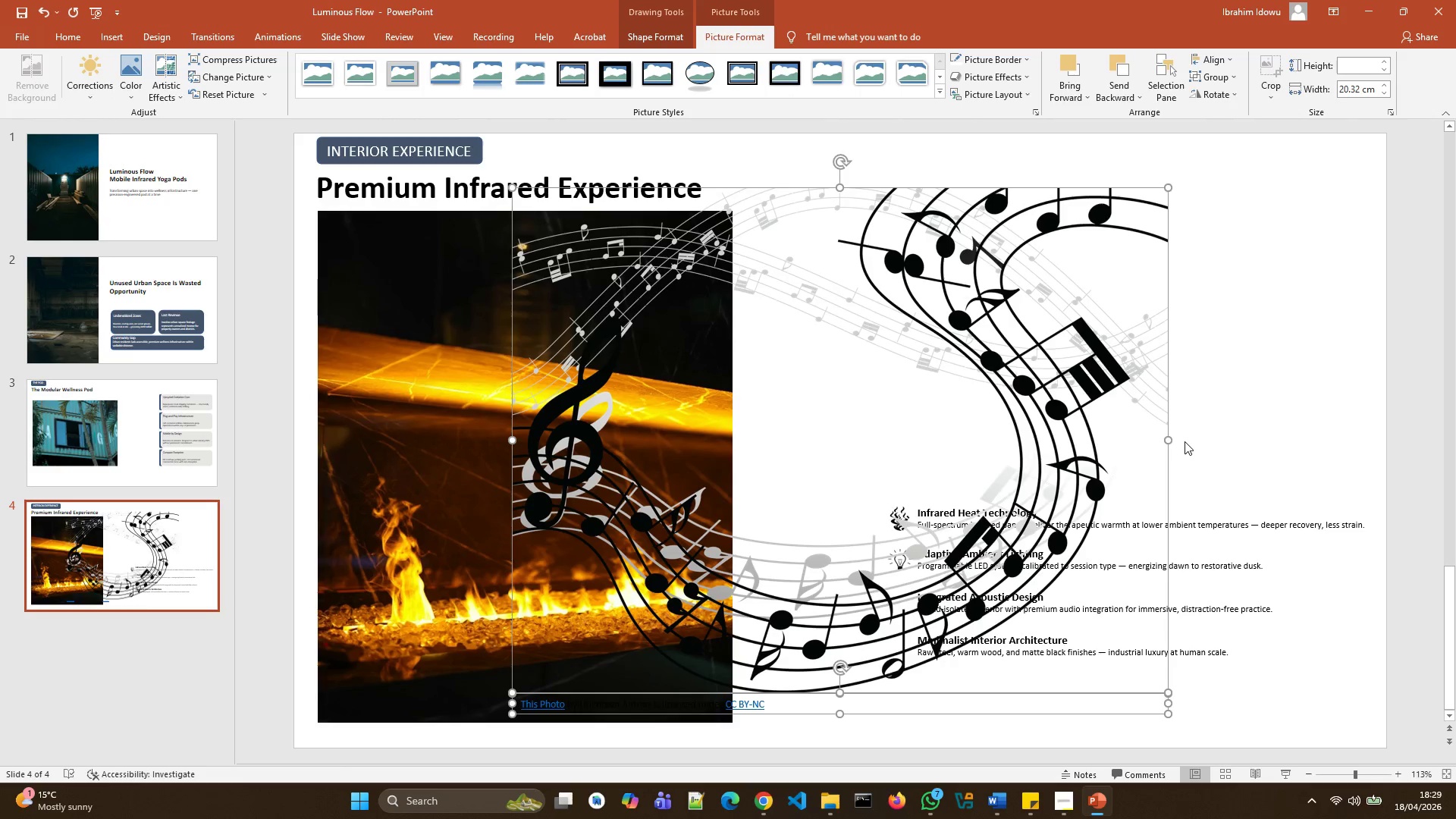 
left_click_drag(start_coordinate=[1167, 442], to_coordinate=[923, 449])
 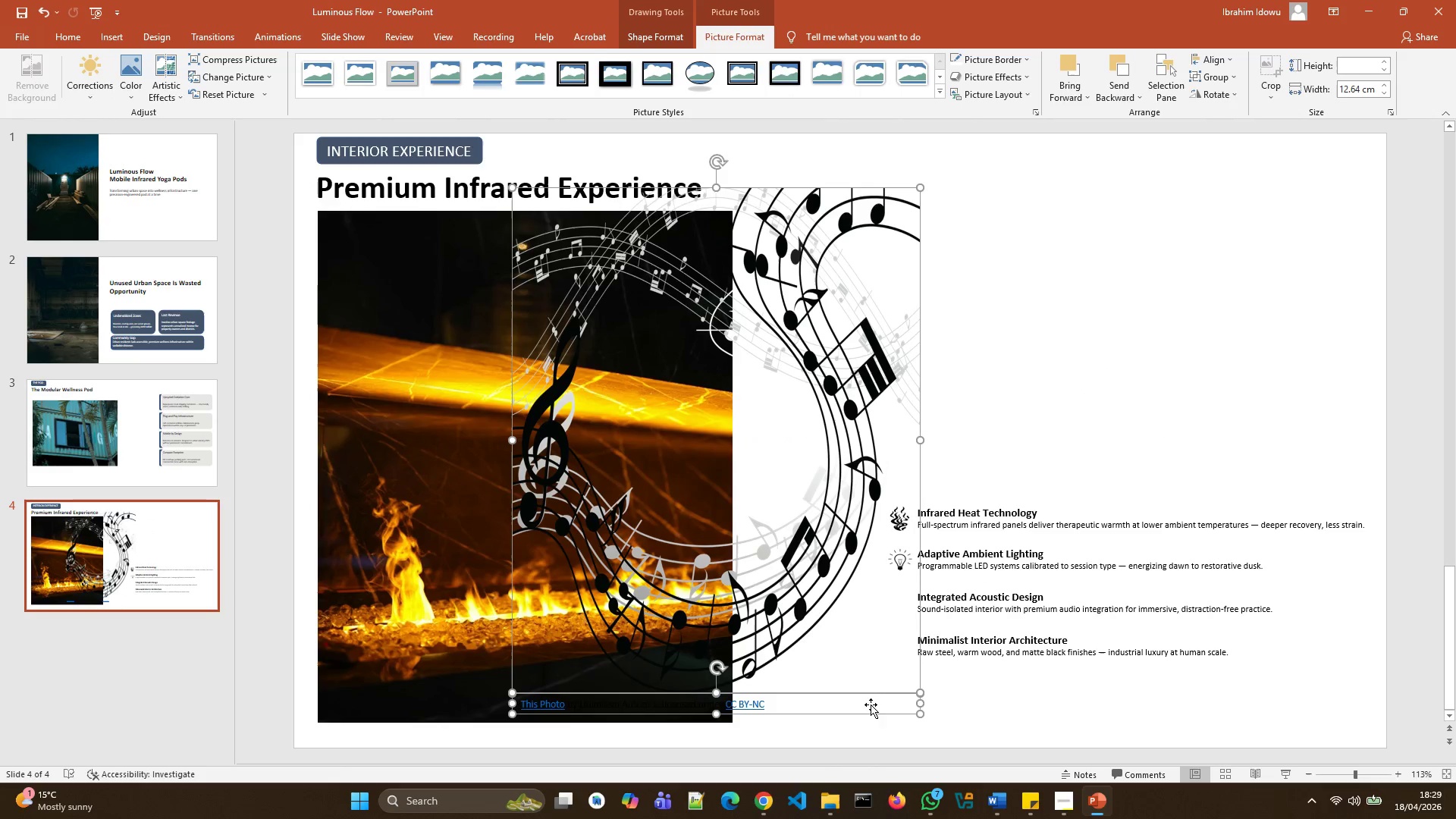 
left_click([864, 701])
 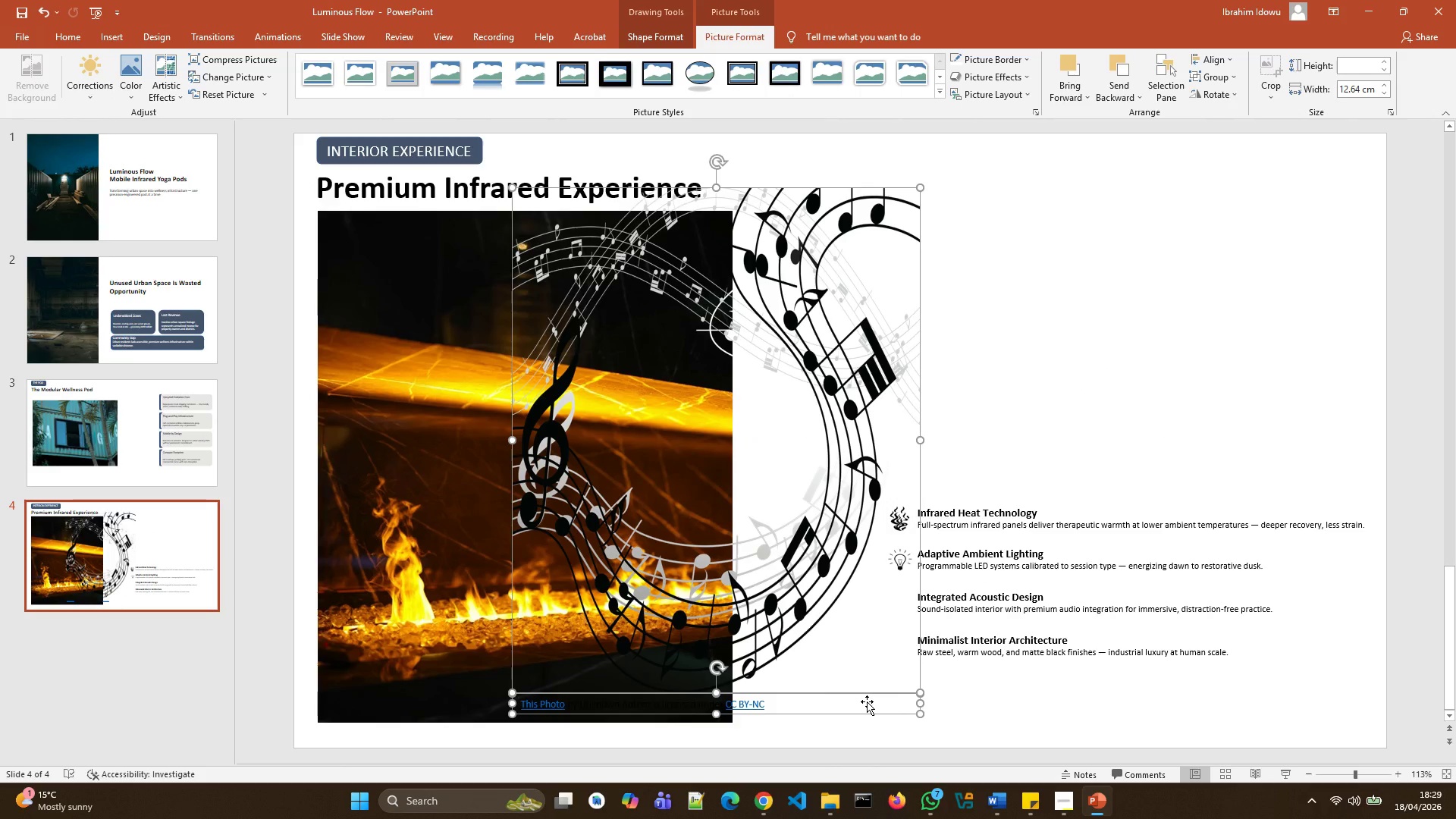 
key(Delete)
 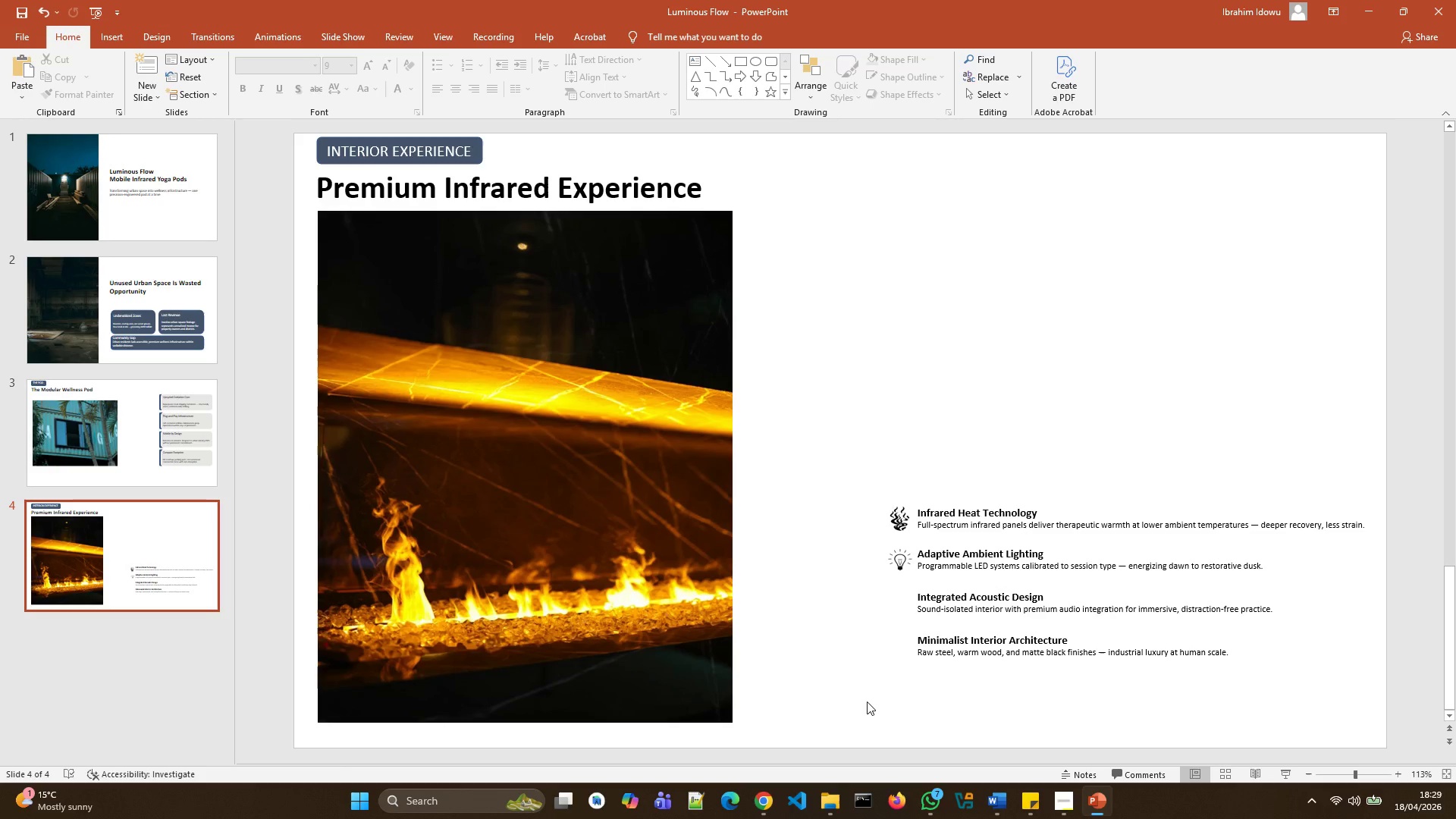 
key(Control+Z)
 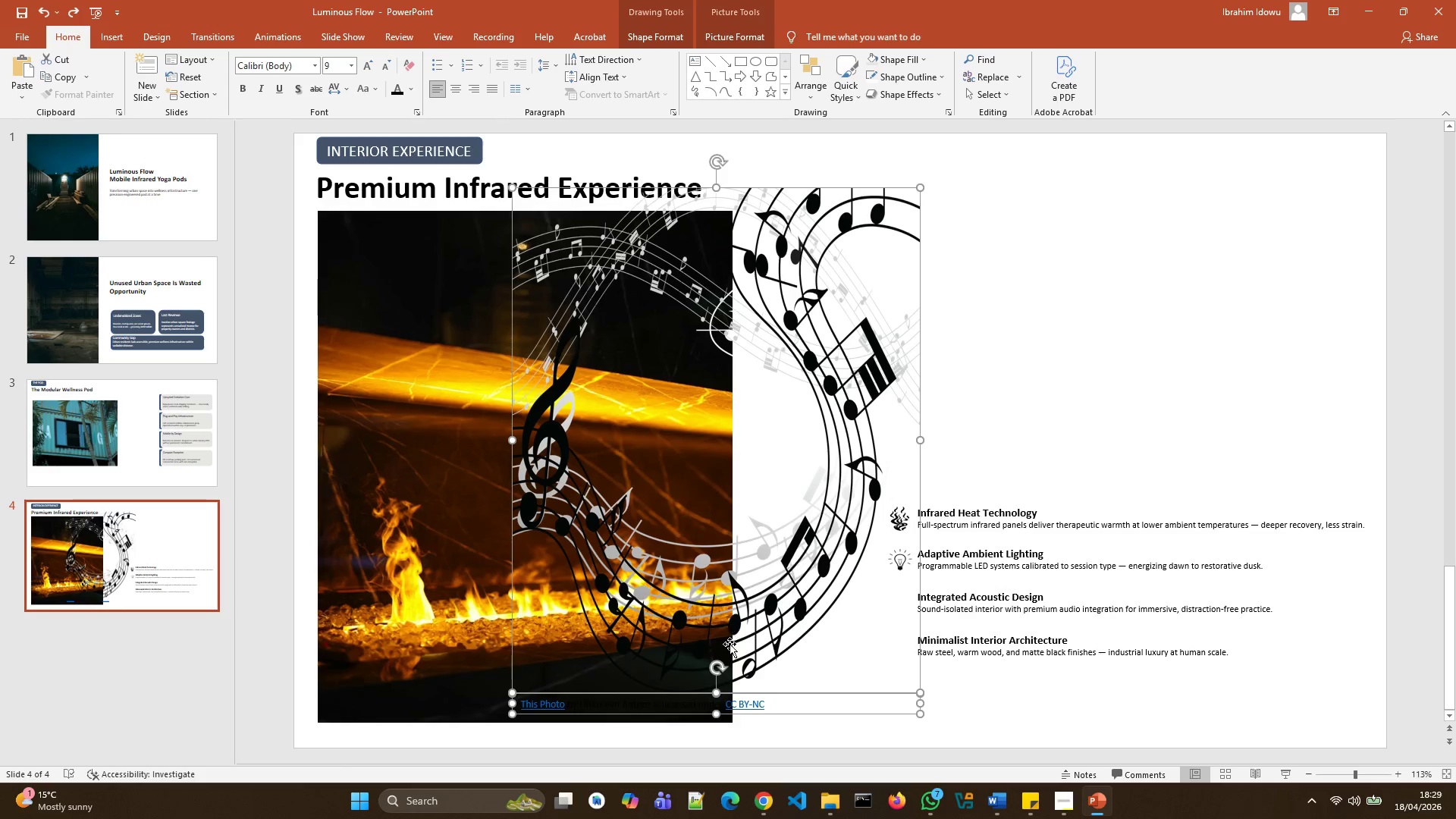 
left_click_drag(start_coordinate=[714, 693], to_coordinate=[740, 687])
 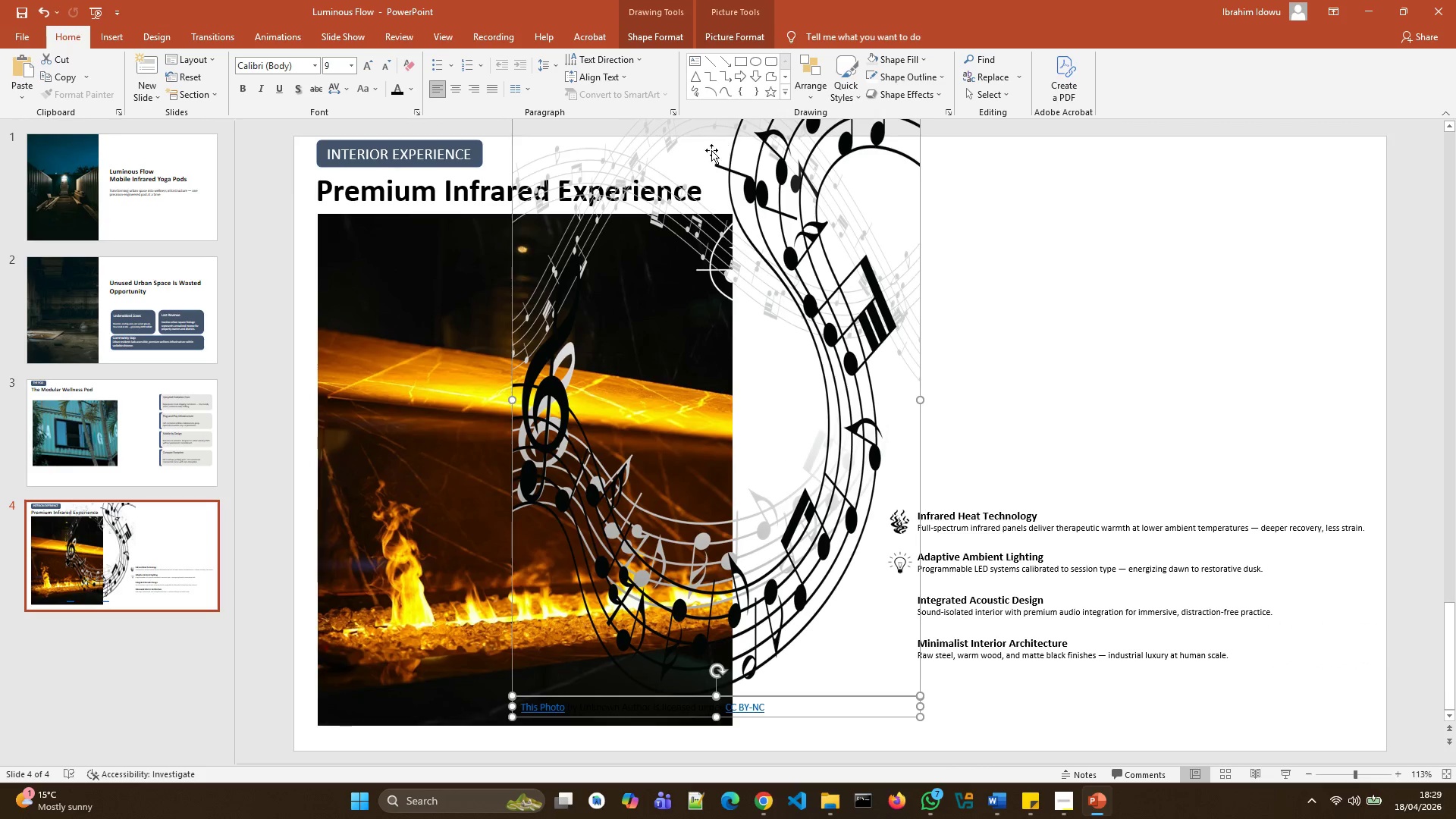 
left_click([709, 155])
 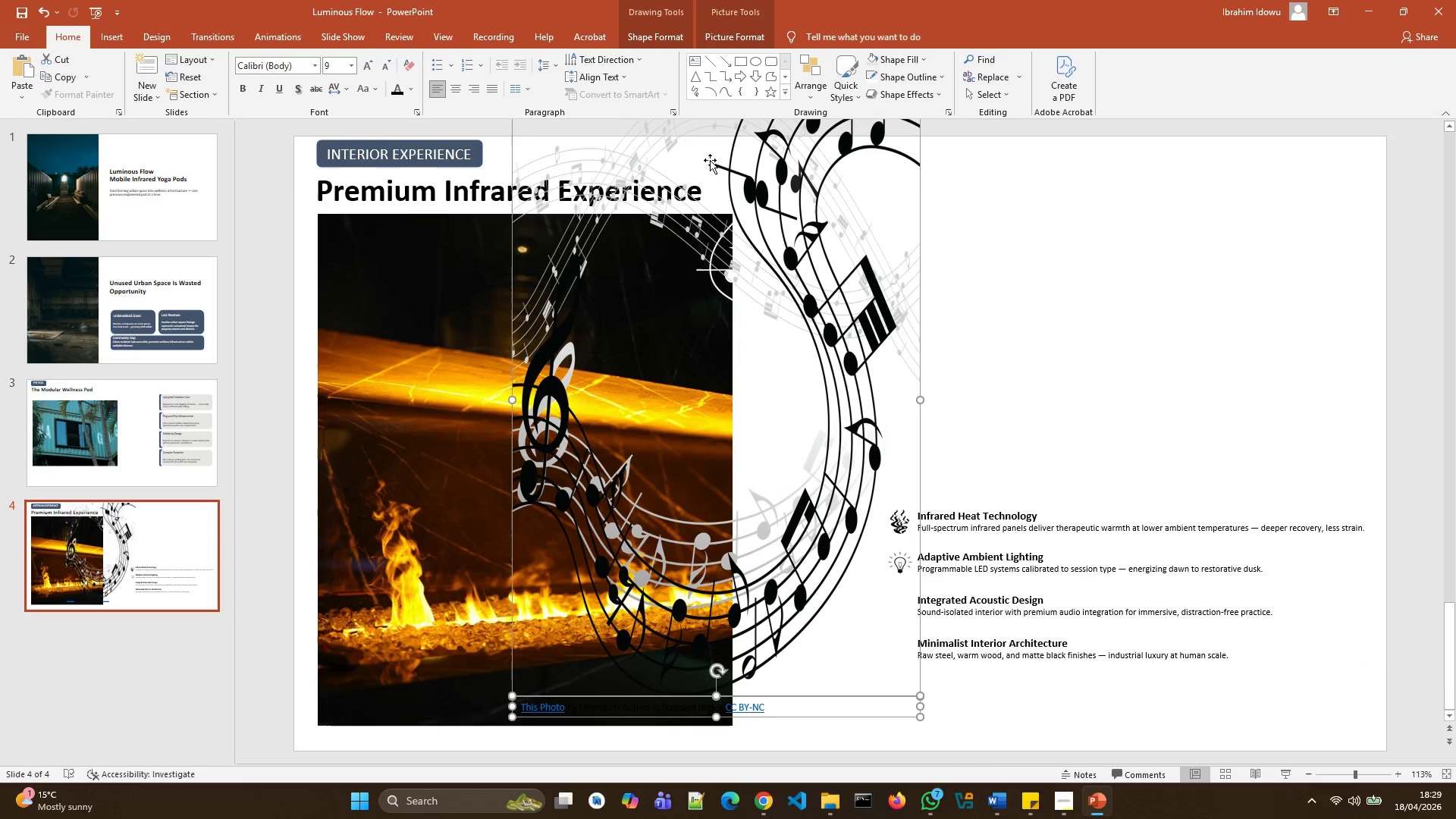 
left_click_drag(start_coordinate=[710, 160], to_coordinate=[835, 293])
 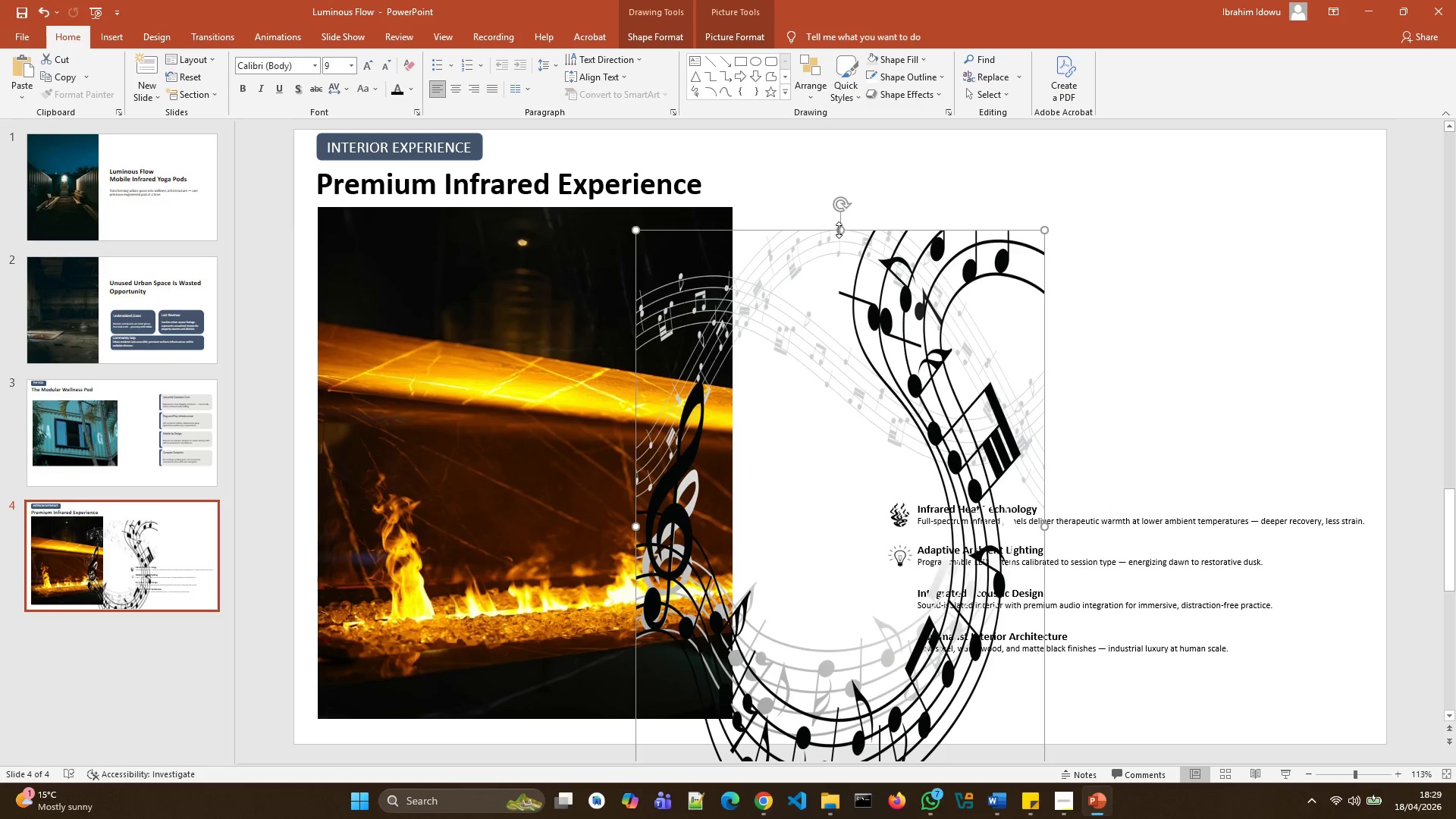 
left_click_drag(start_coordinate=[839, 230], to_coordinate=[805, 492])
 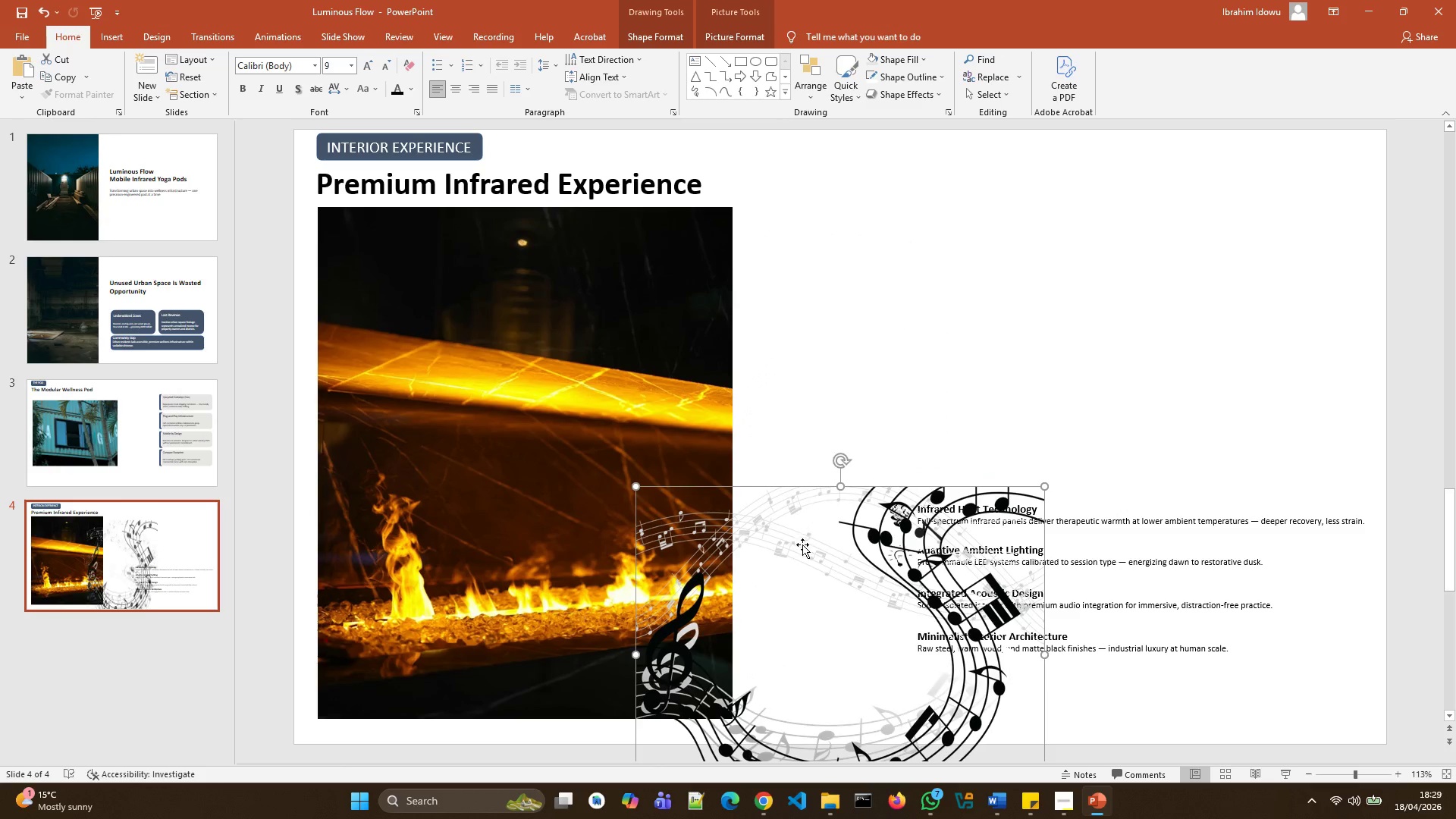 
left_click_drag(start_coordinate=[808, 552], to_coordinate=[826, 358])
 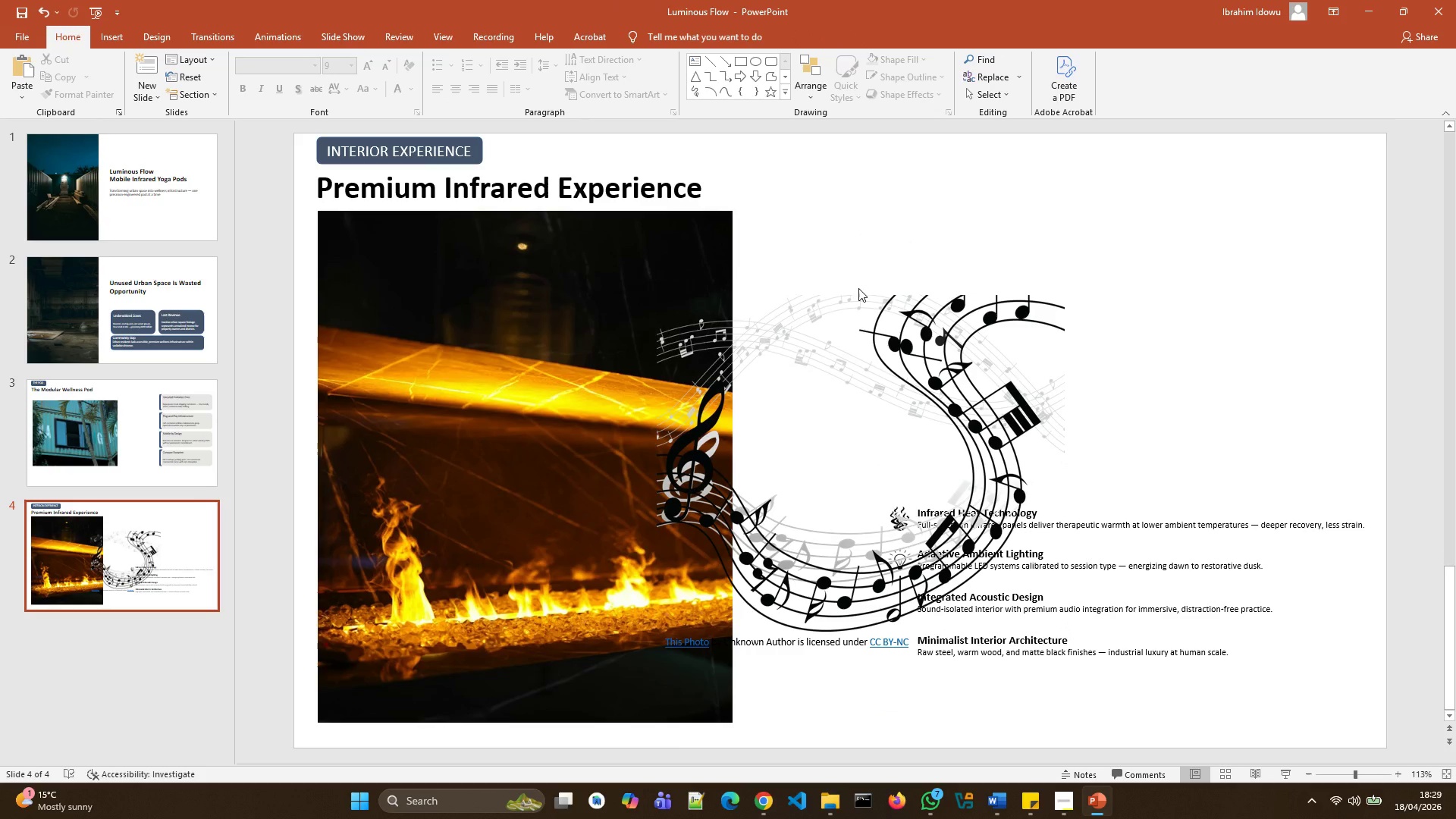 
left_click([858, 288])
 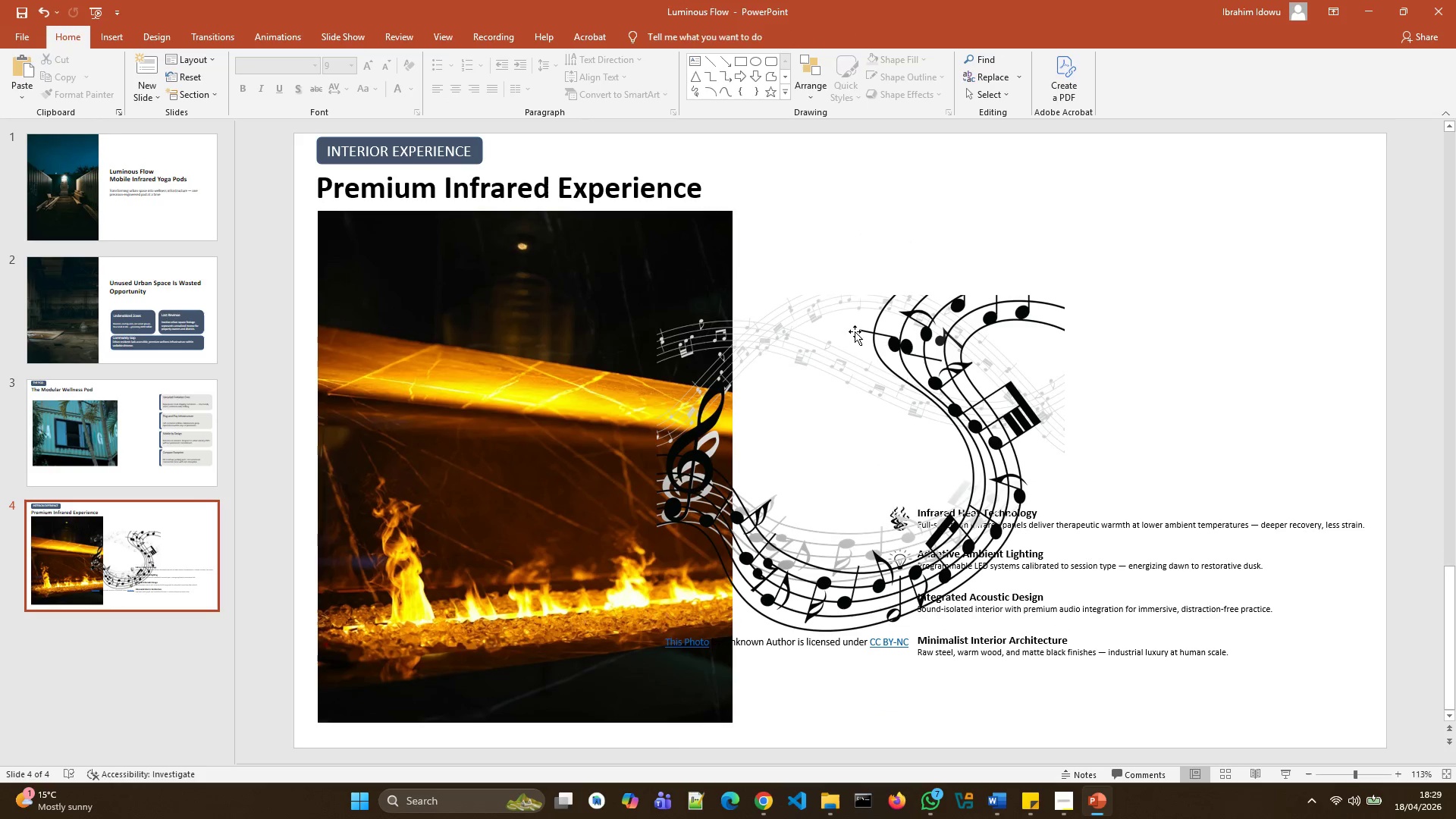 
left_click_drag(start_coordinate=[855, 332], to_coordinate=[856, 328])
 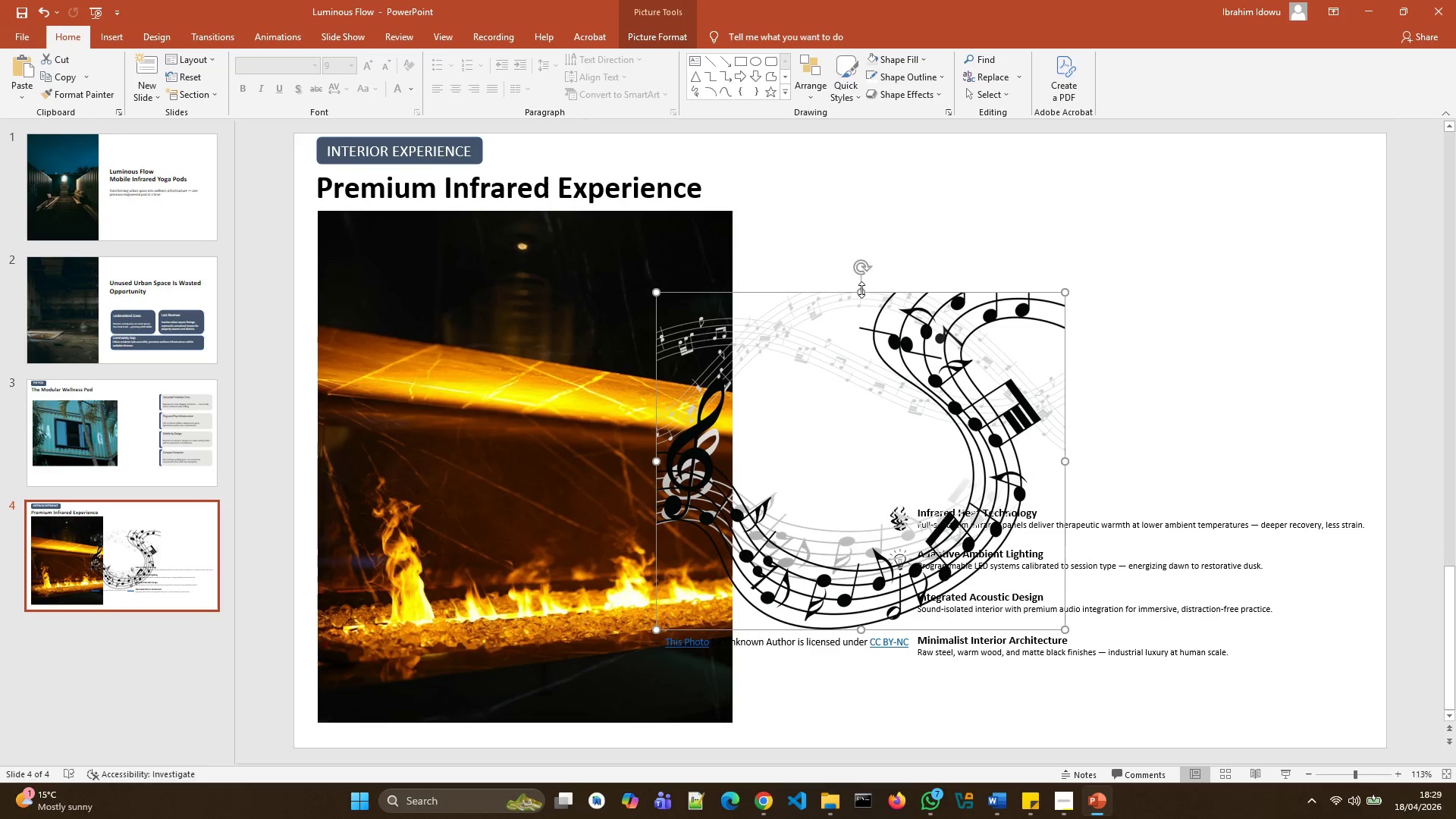 
left_click_drag(start_coordinate=[861, 290], to_coordinate=[827, 485])
 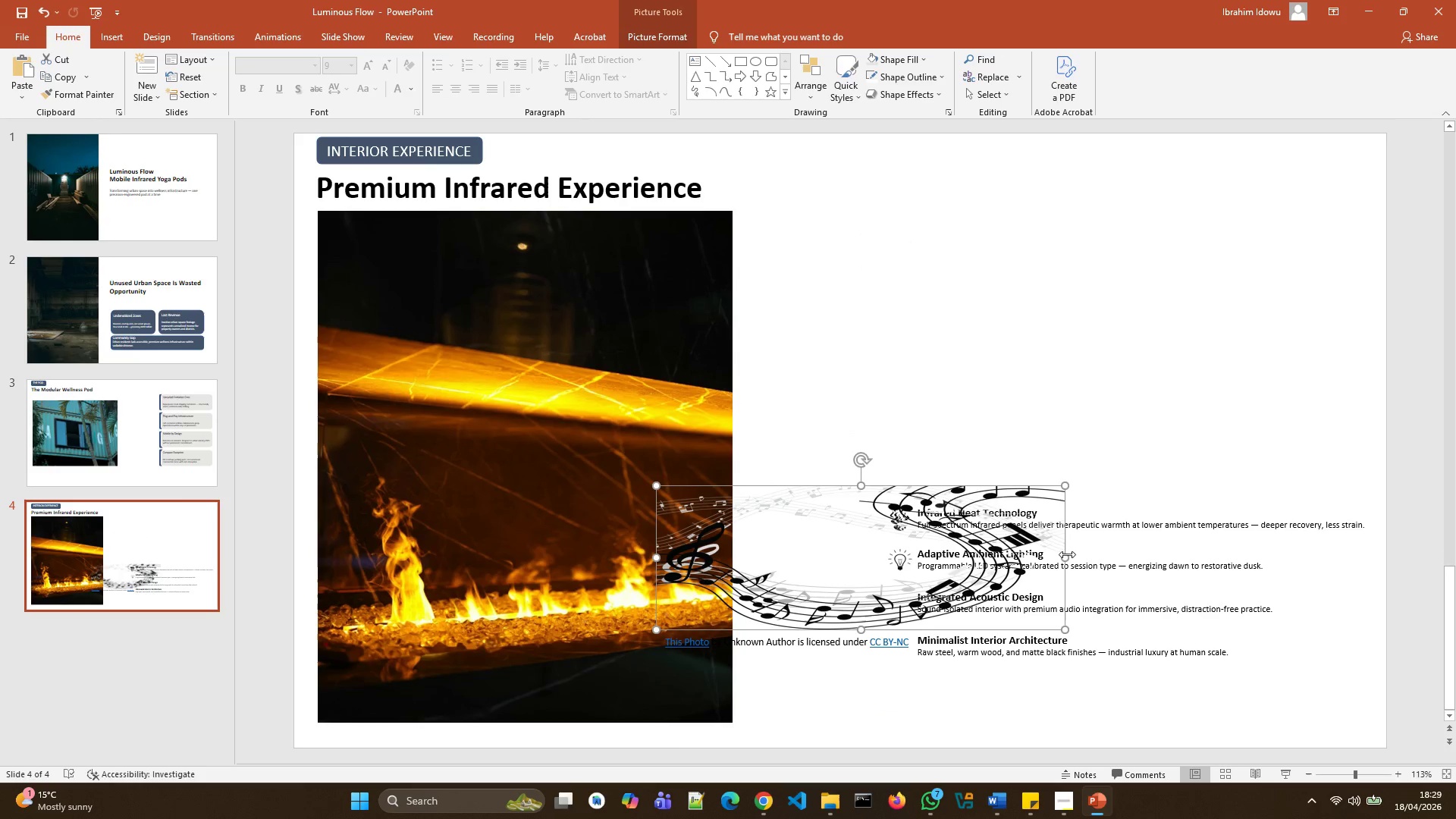 
left_click_drag(start_coordinate=[1067, 557], to_coordinate=[874, 556])
 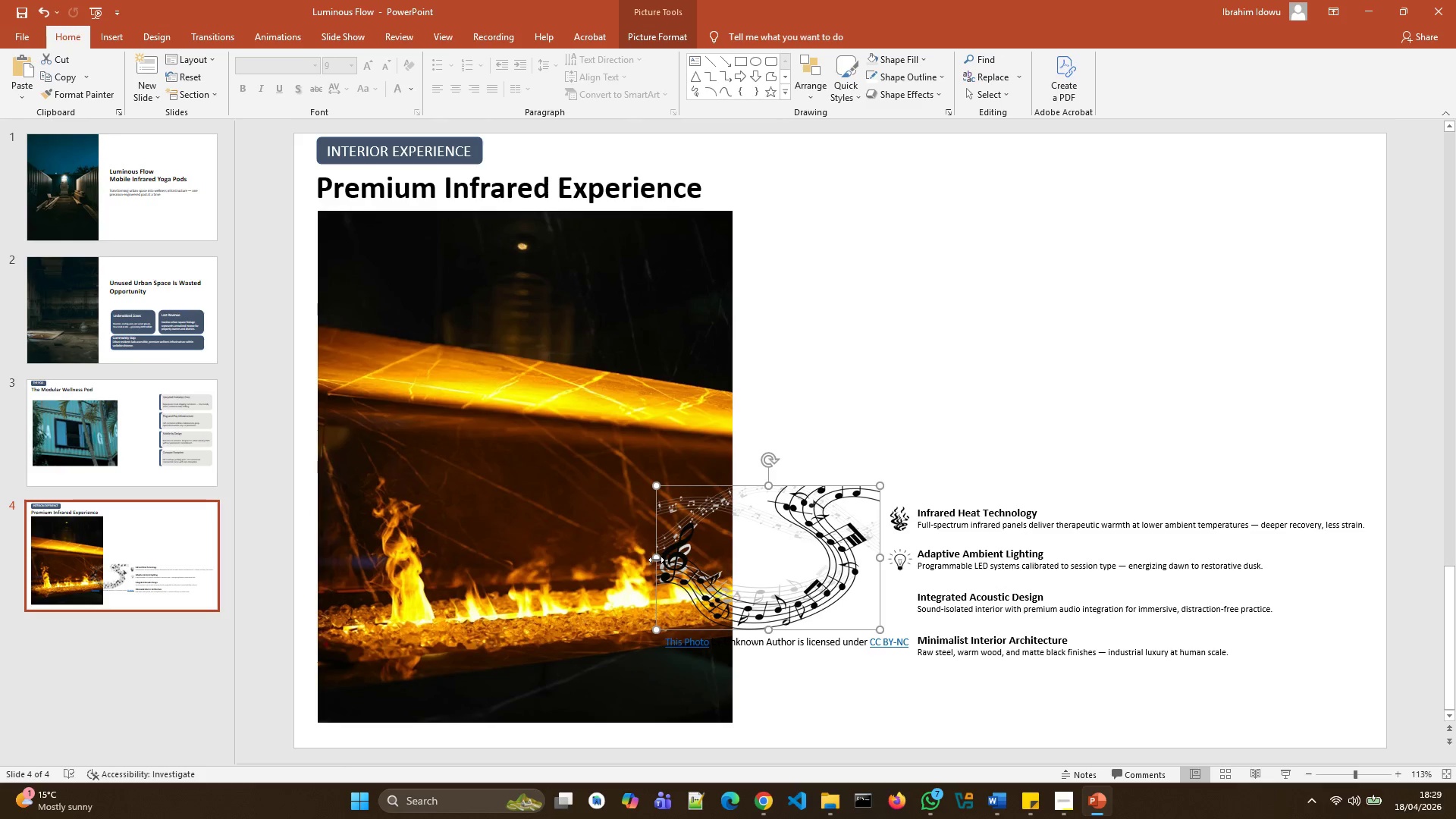 
left_click_drag(start_coordinate=[656, 558], to_coordinate=[783, 579])
 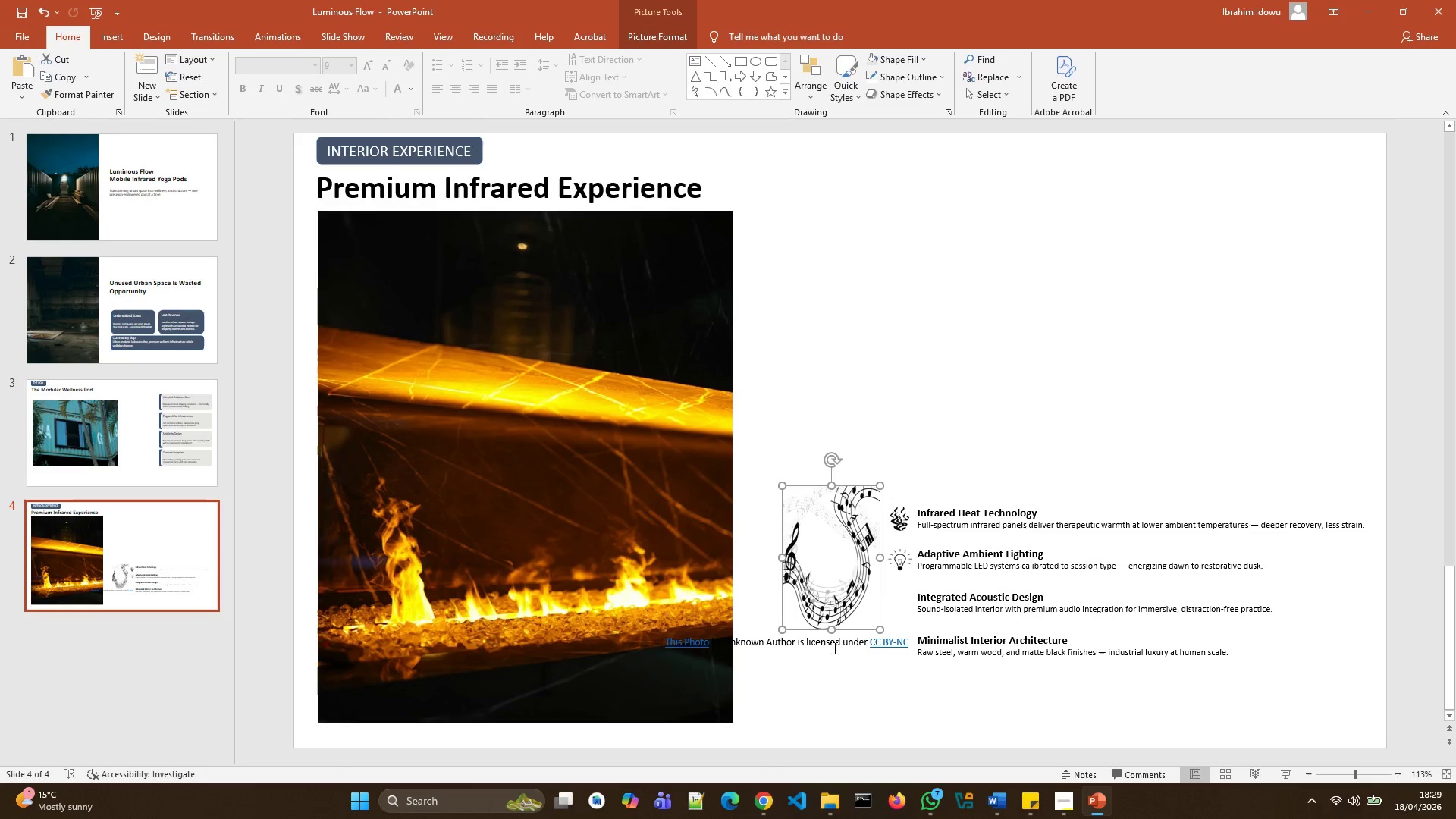 
left_click([834, 645])
 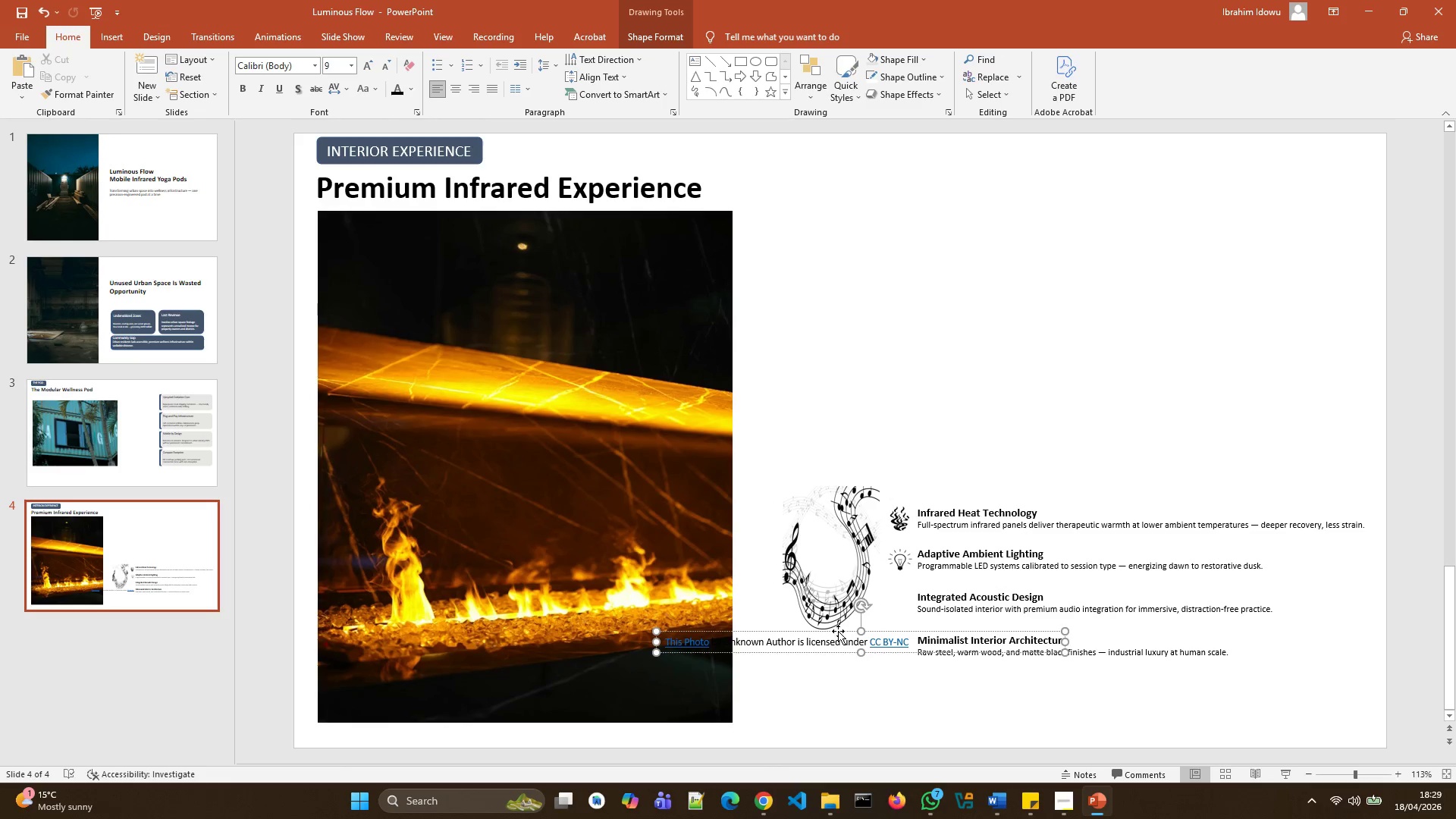 
key(Control+A)
 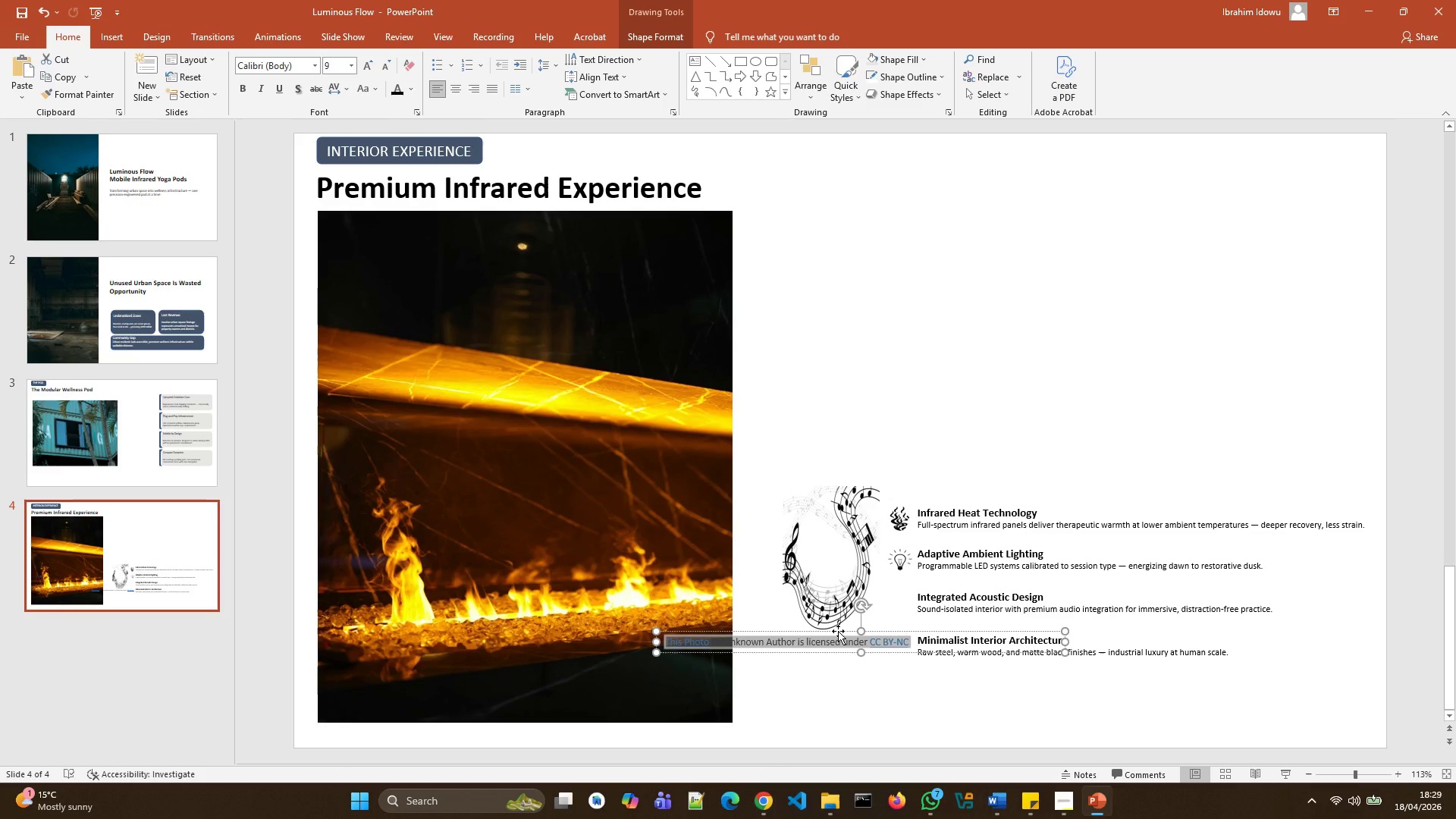 
key(Backspace)
 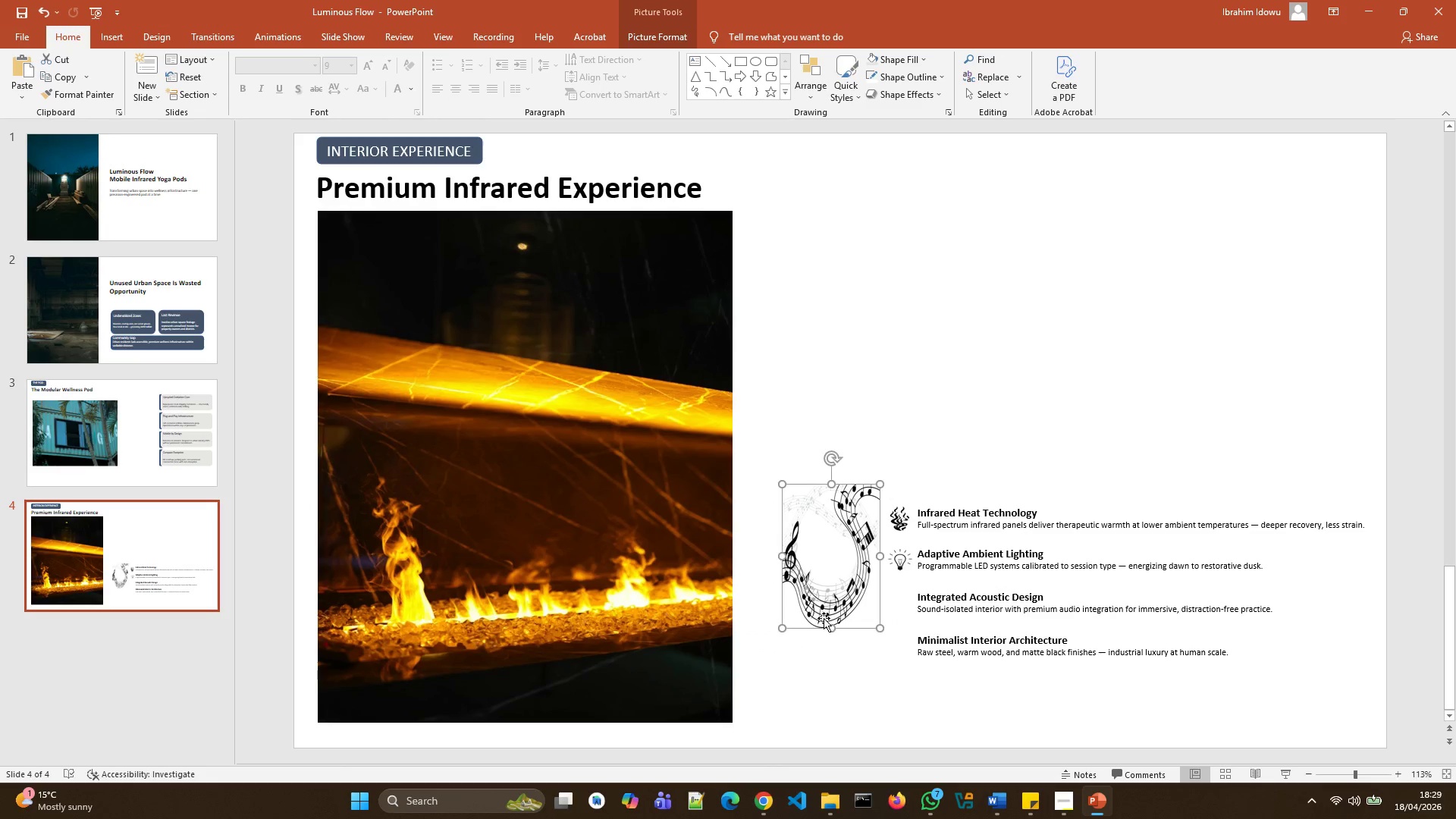 
left_click_drag(start_coordinate=[830, 631], to_coordinate=[850, 541])
 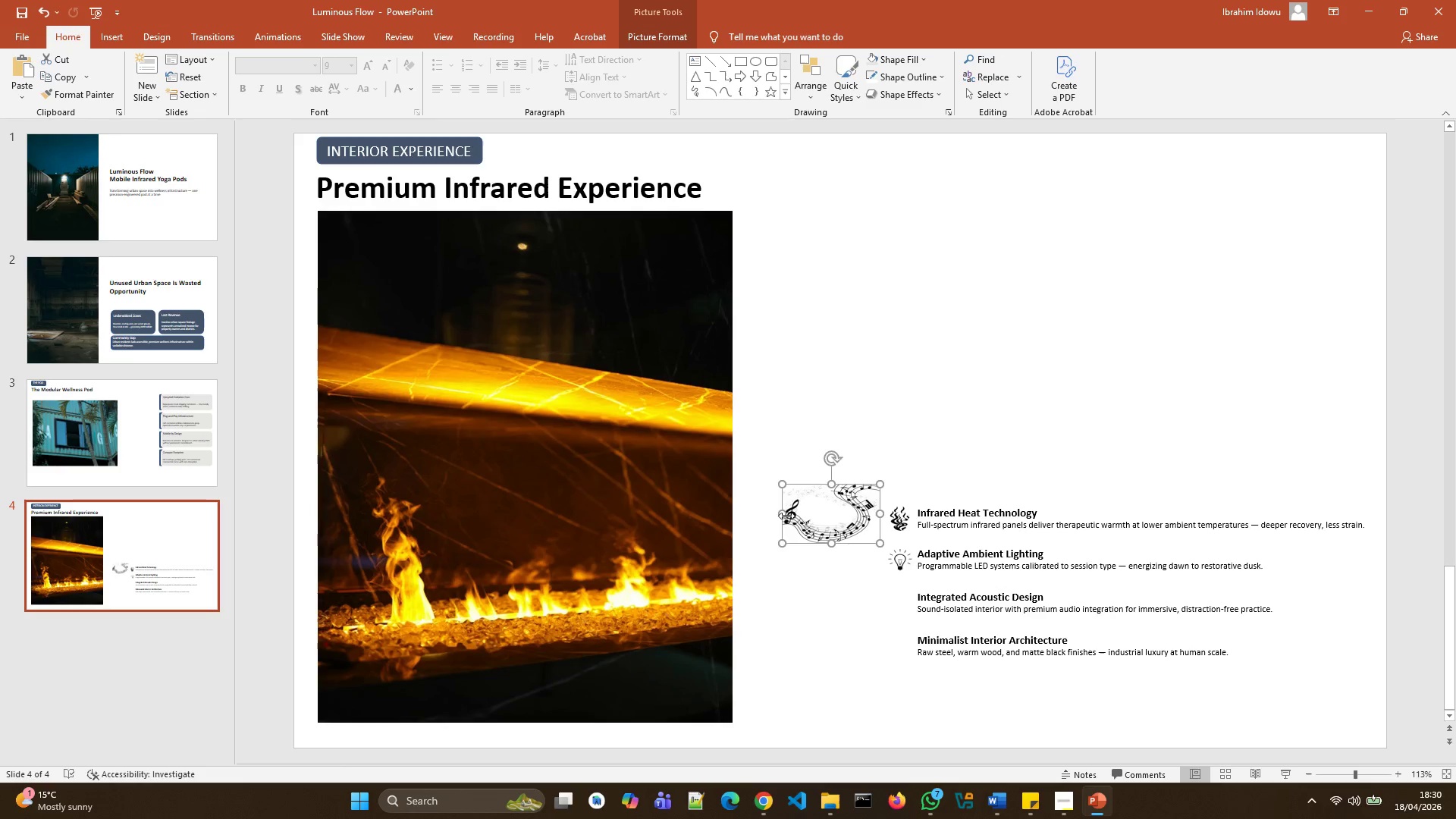 
left_click_drag(start_coordinate=[783, 516], to_coordinate=[853, 526])
 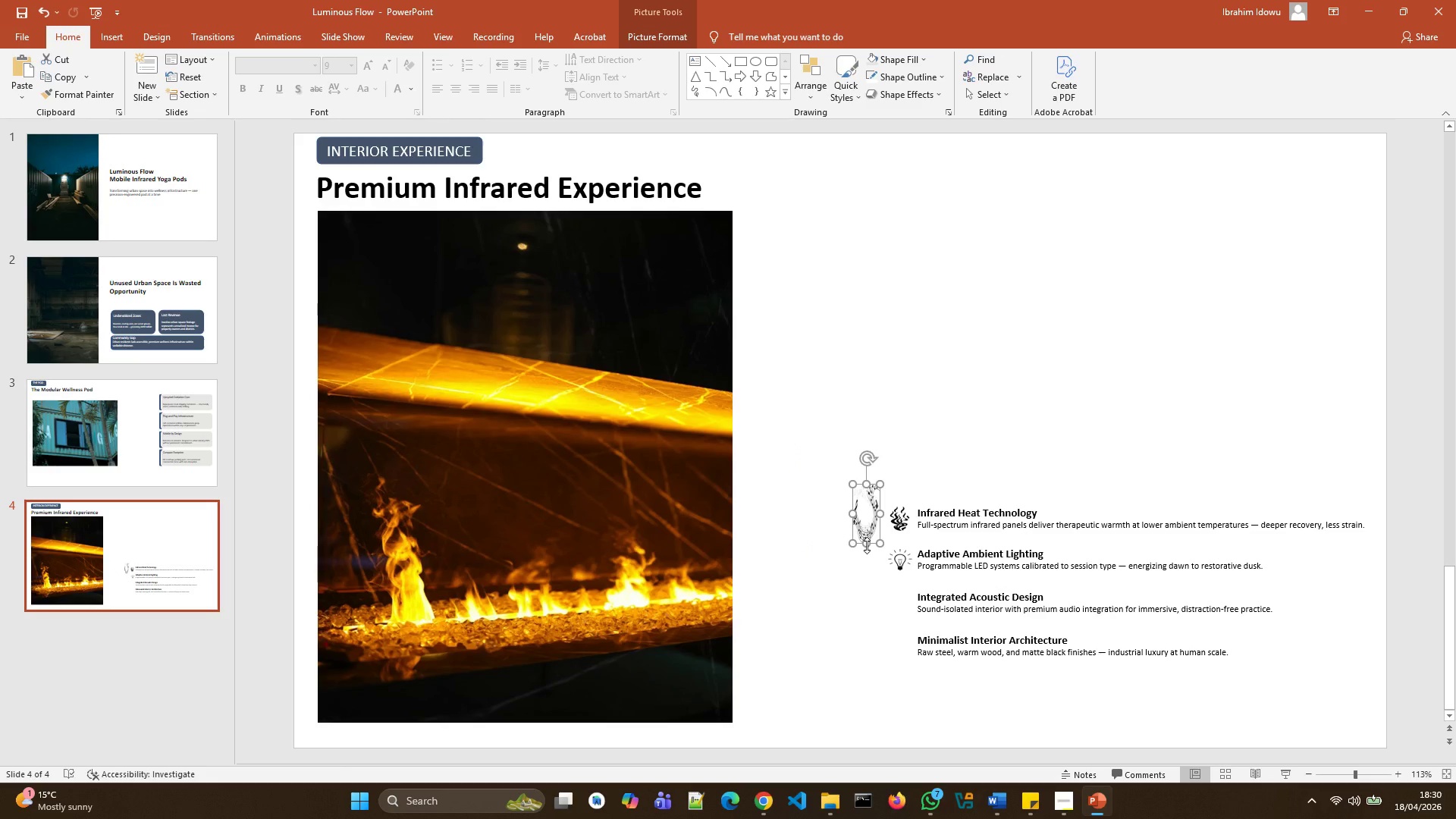 
left_click_drag(start_coordinate=[867, 545], to_coordinate=[871, 515])
 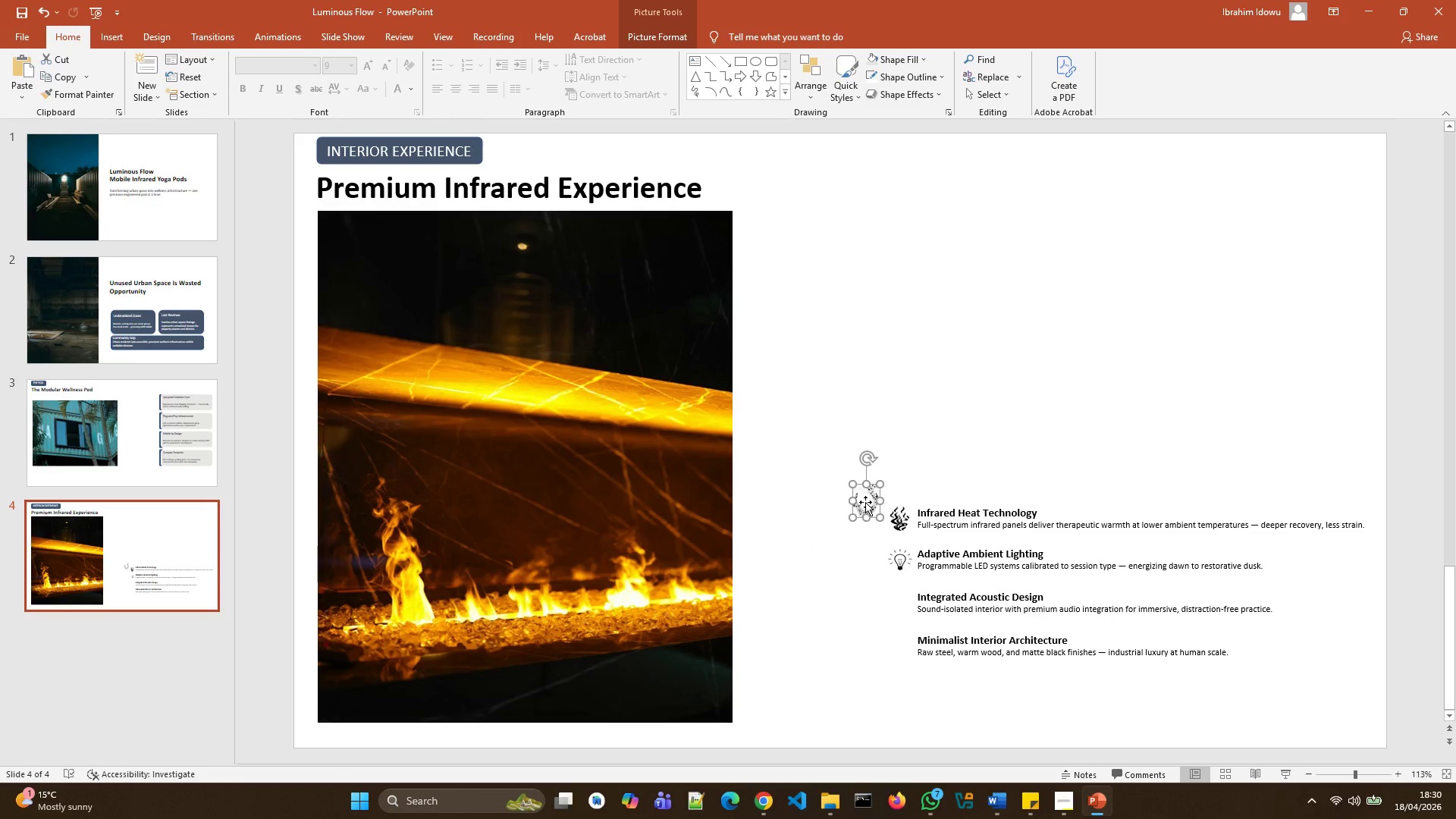 
left_click_drag(start_coordinate=[865, 502], to_coordinate=[901, 601])
 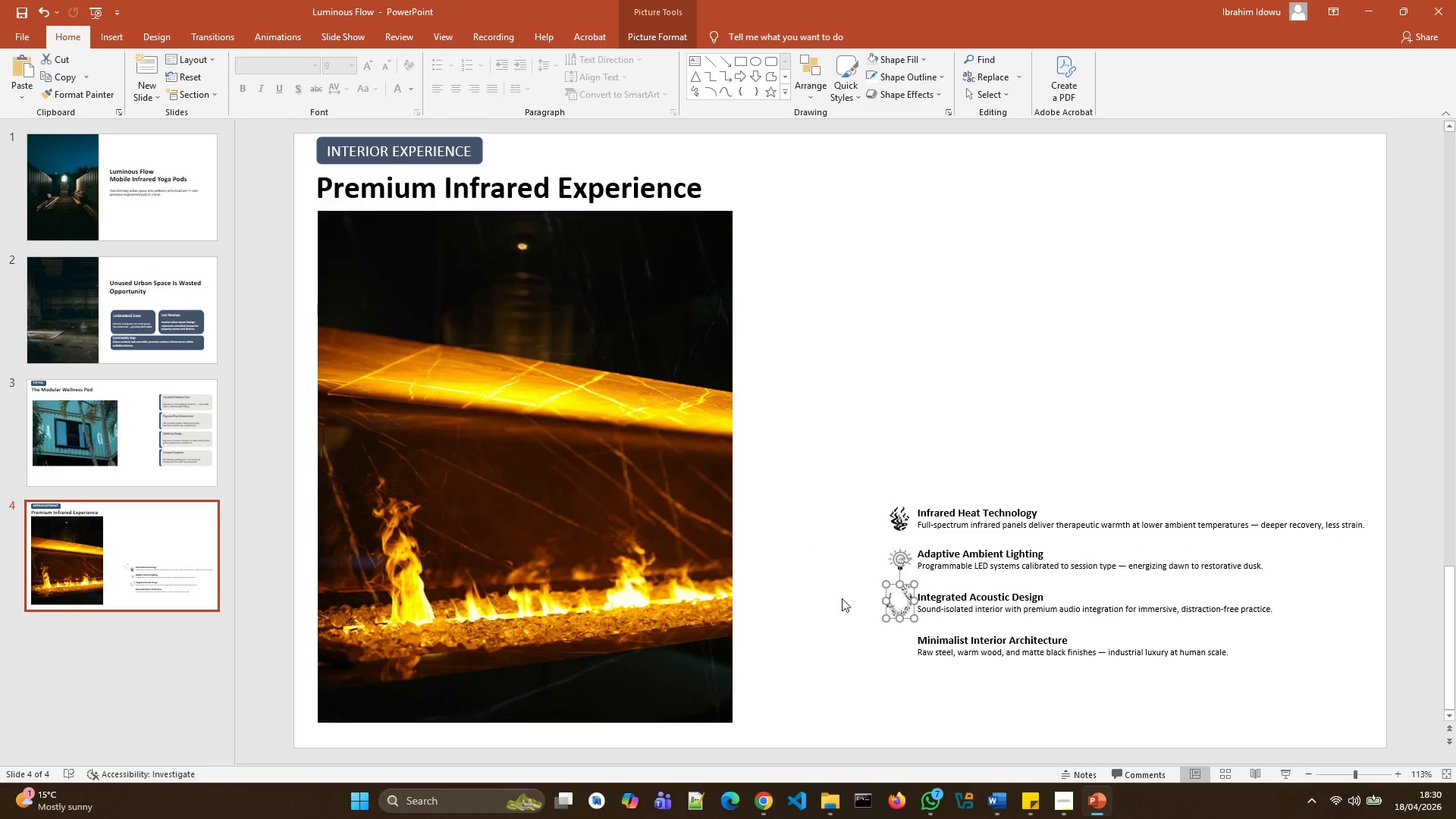 
left_click([839, 598])
 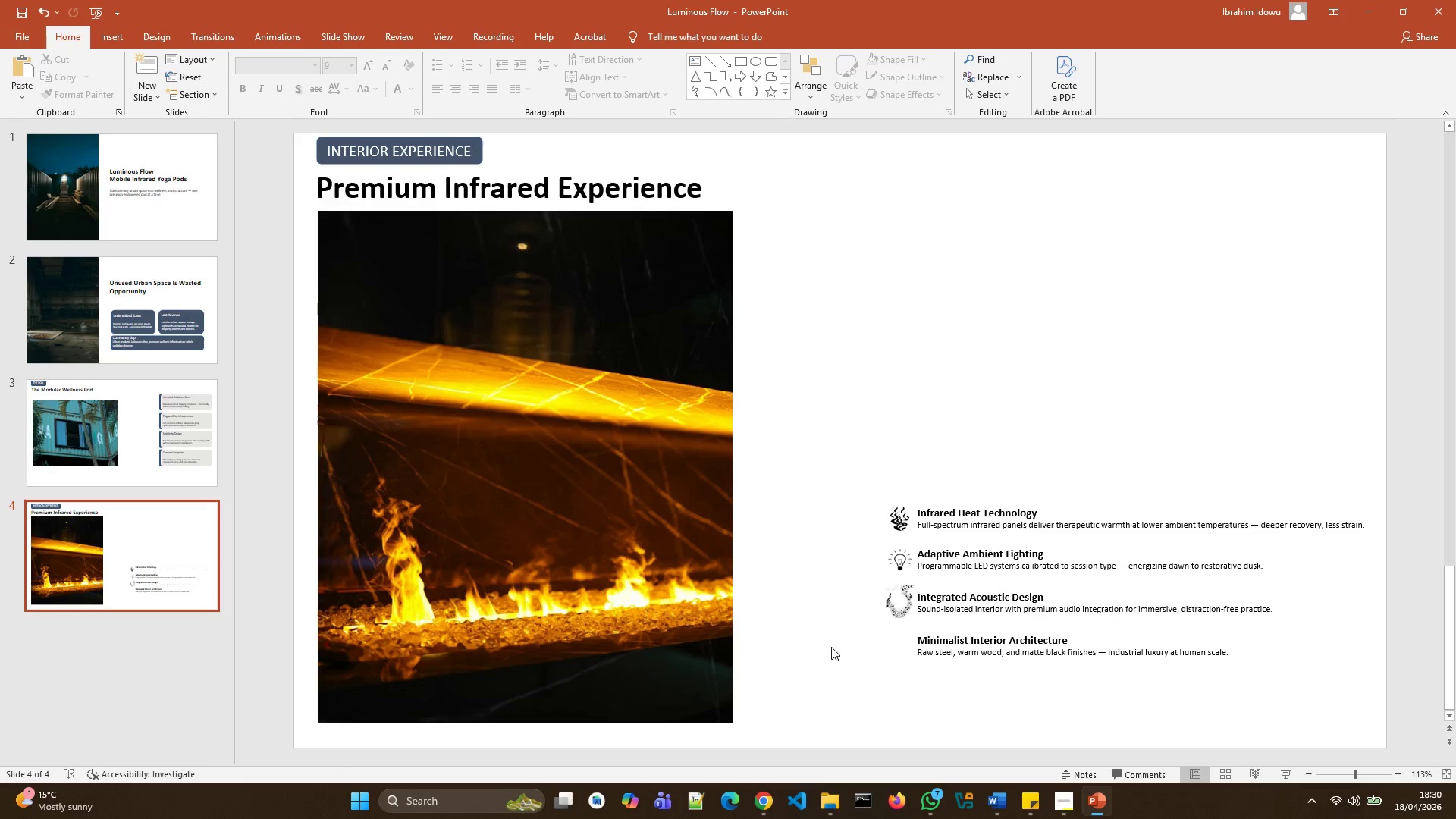 
wait(6.34)
 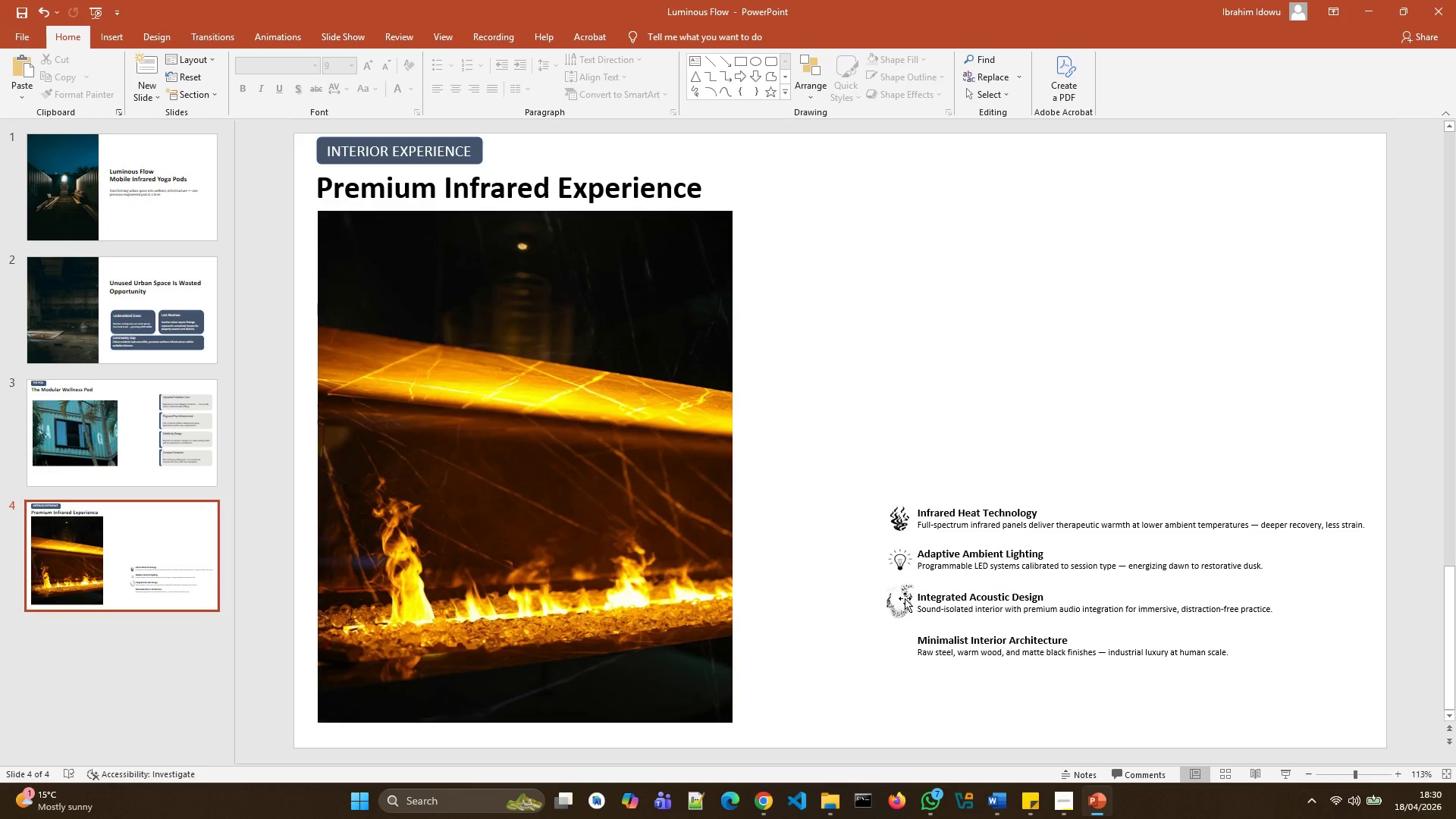 
left_click([893, 606])
 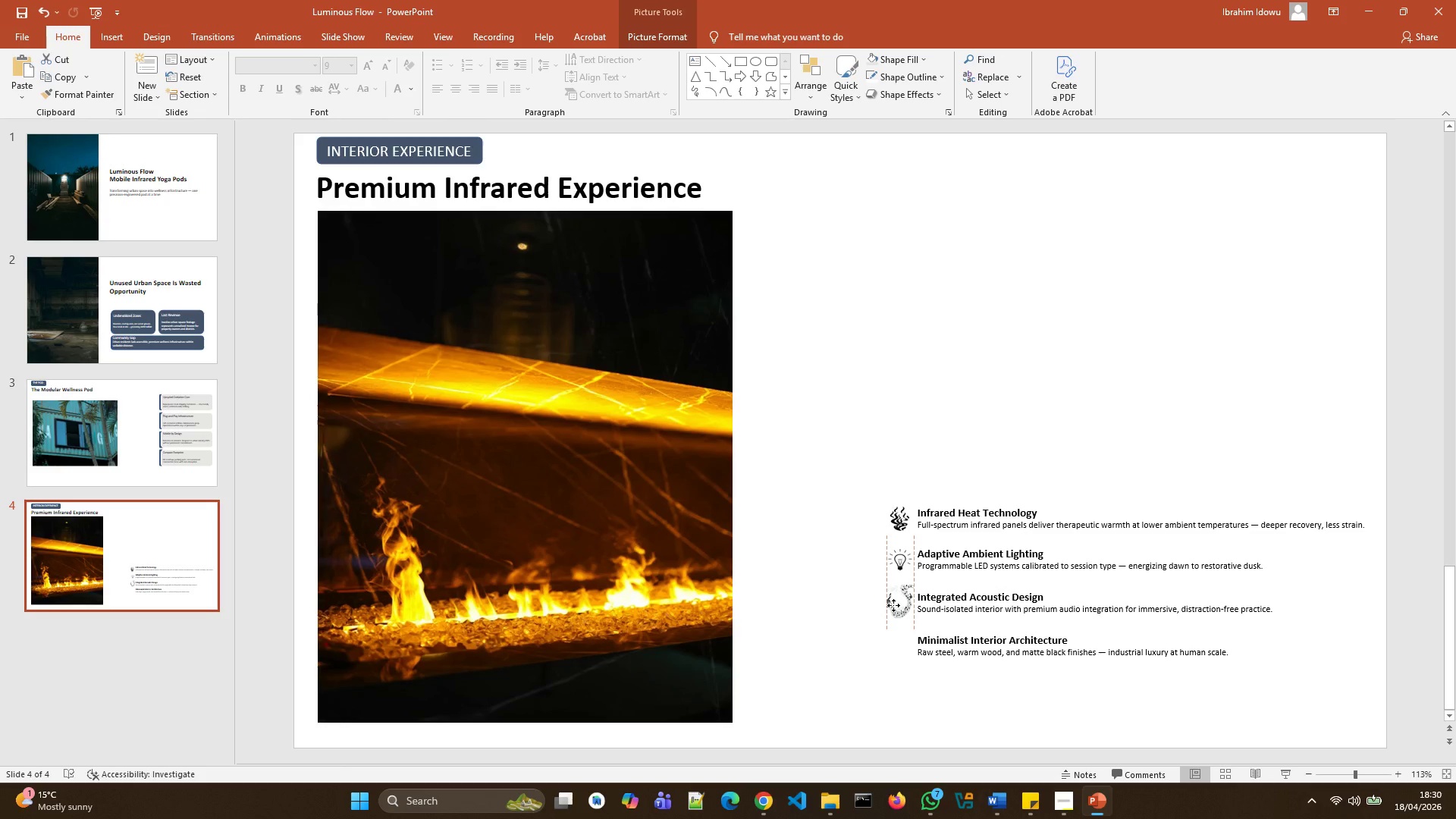 
left_click([893, 605])
 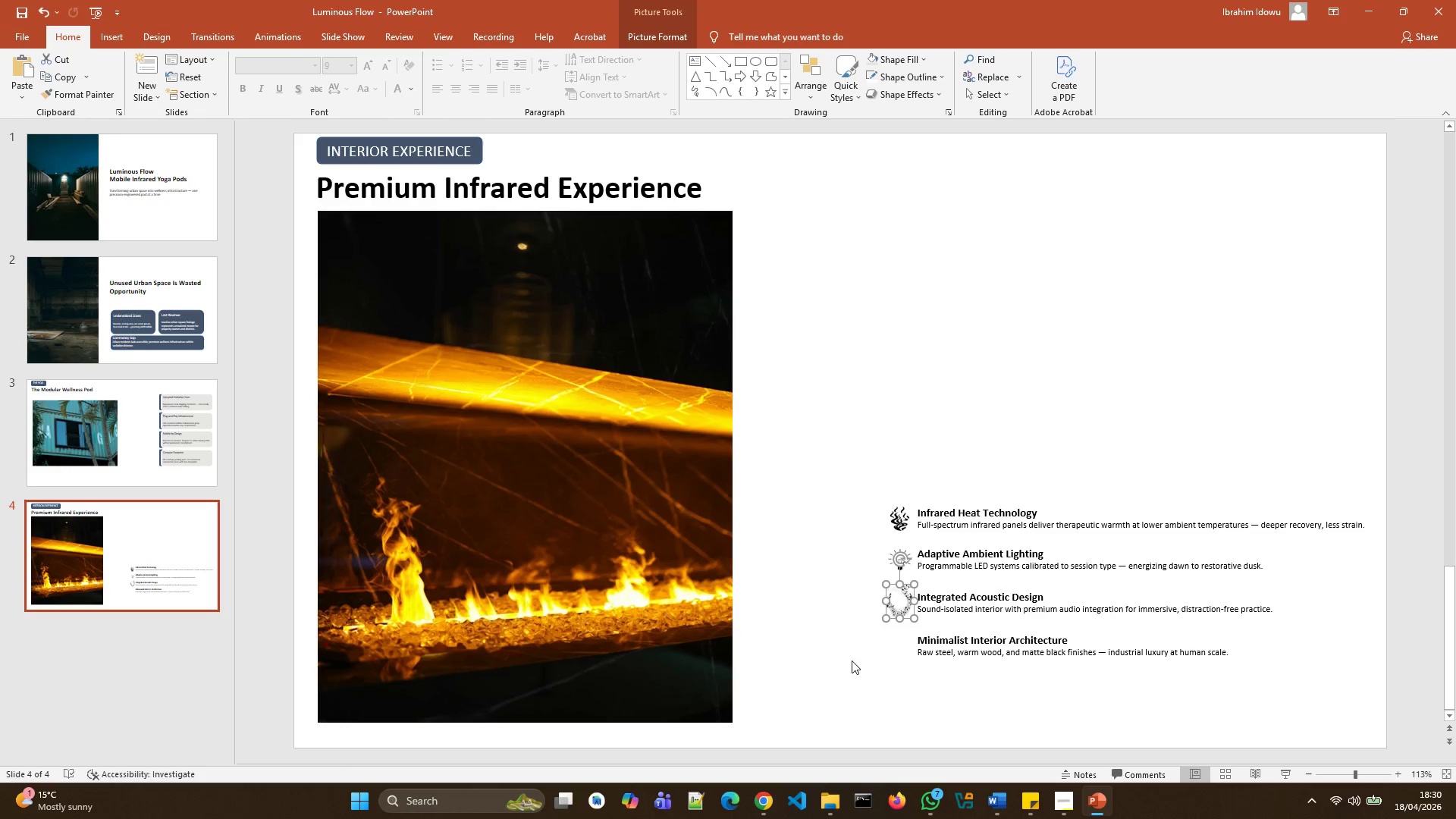 
left_click([852, 661])
 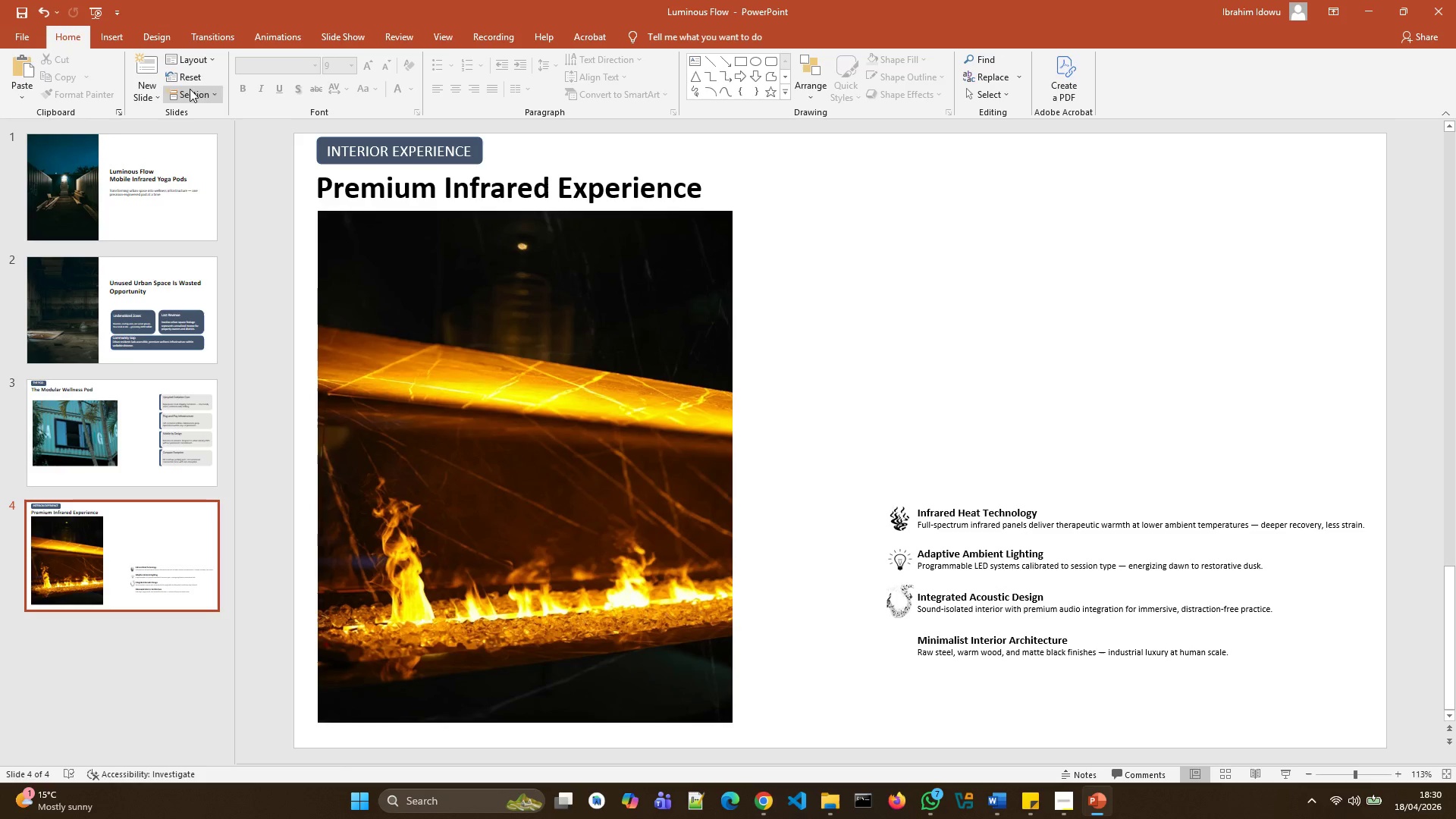 
left_click([130, 43])
 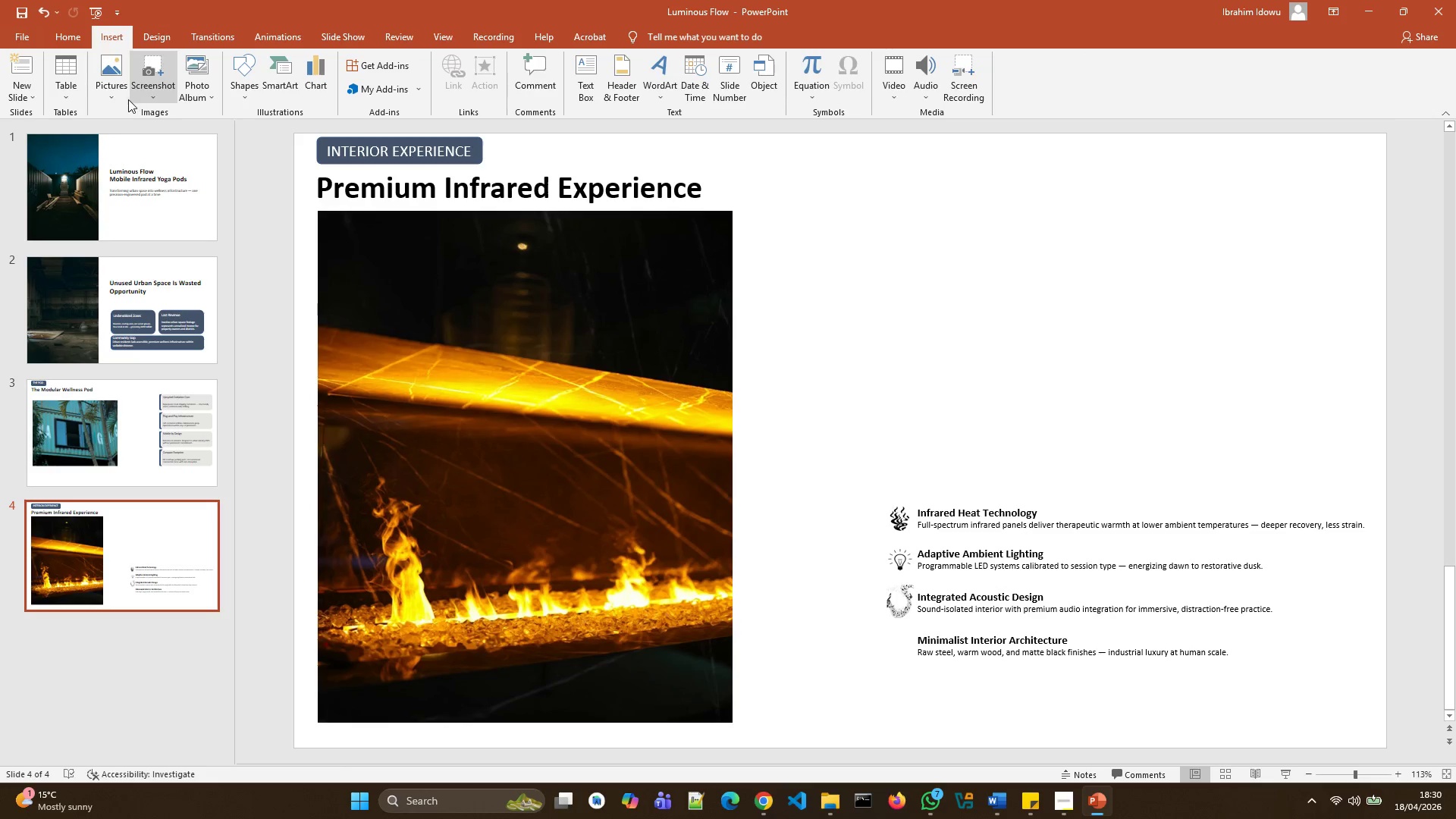 
left_click([124, 101])
 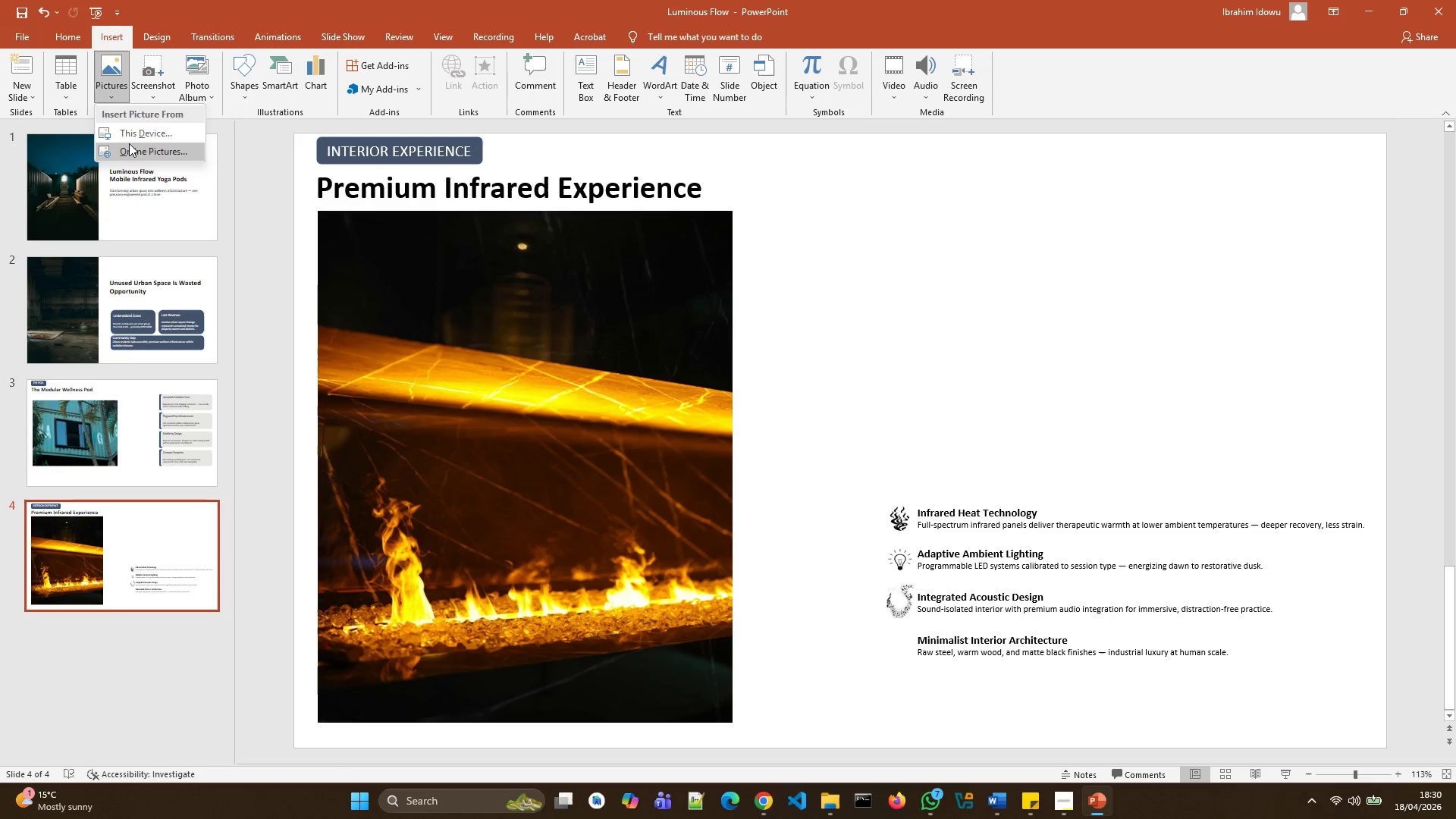 
left_click([129, 145])
 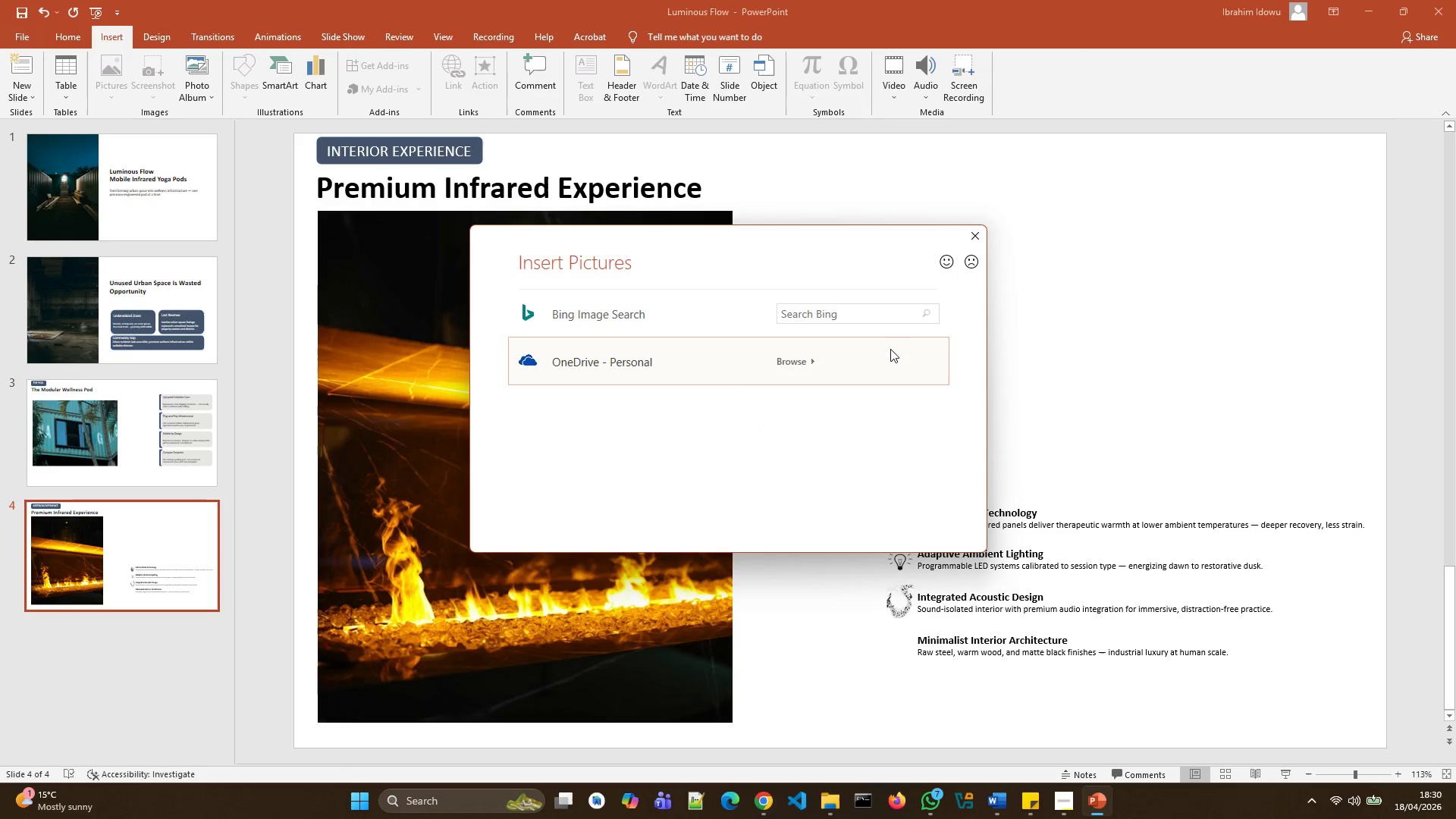 
left_click([821, 321])
 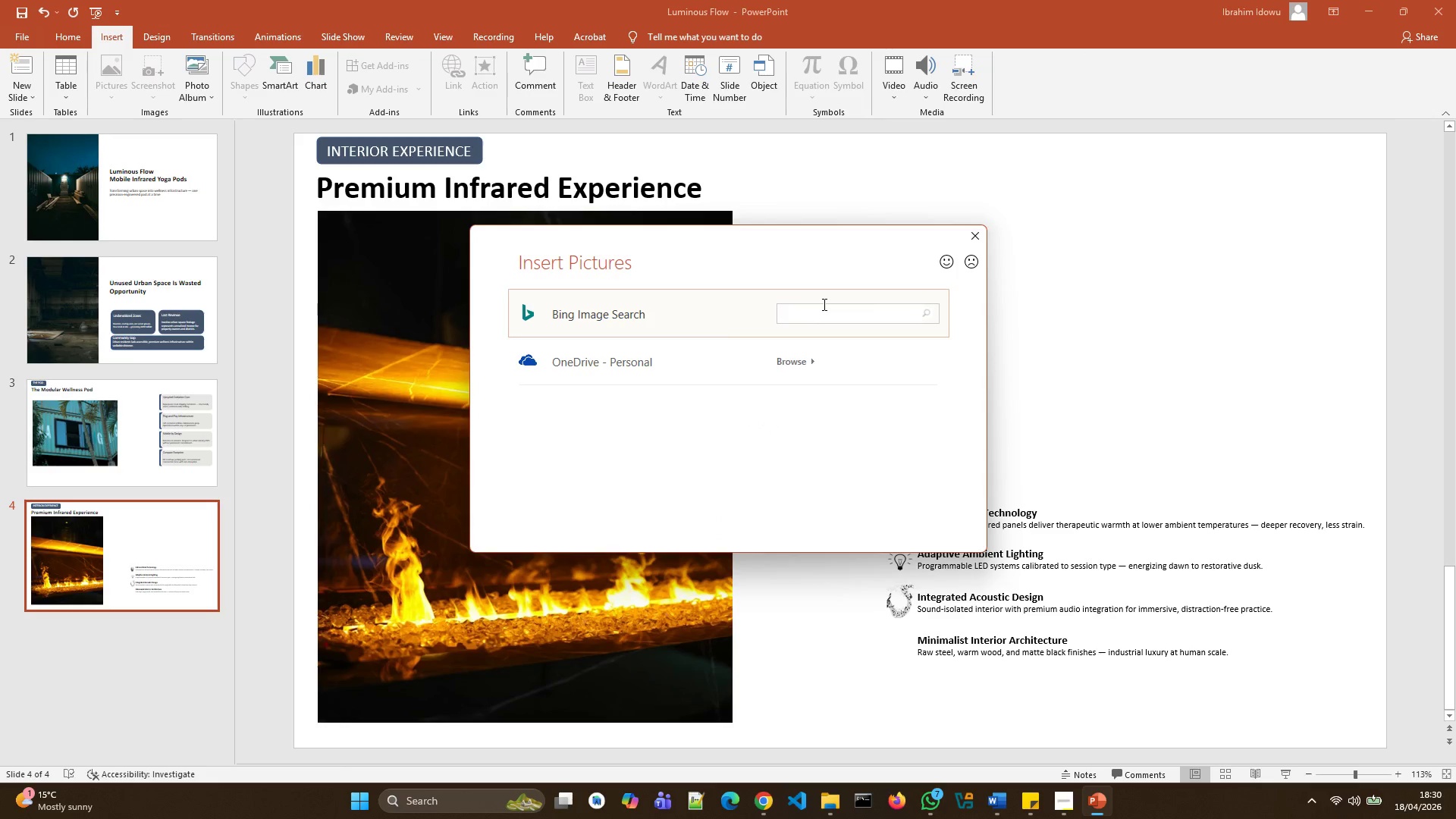 
wait(5.12)
 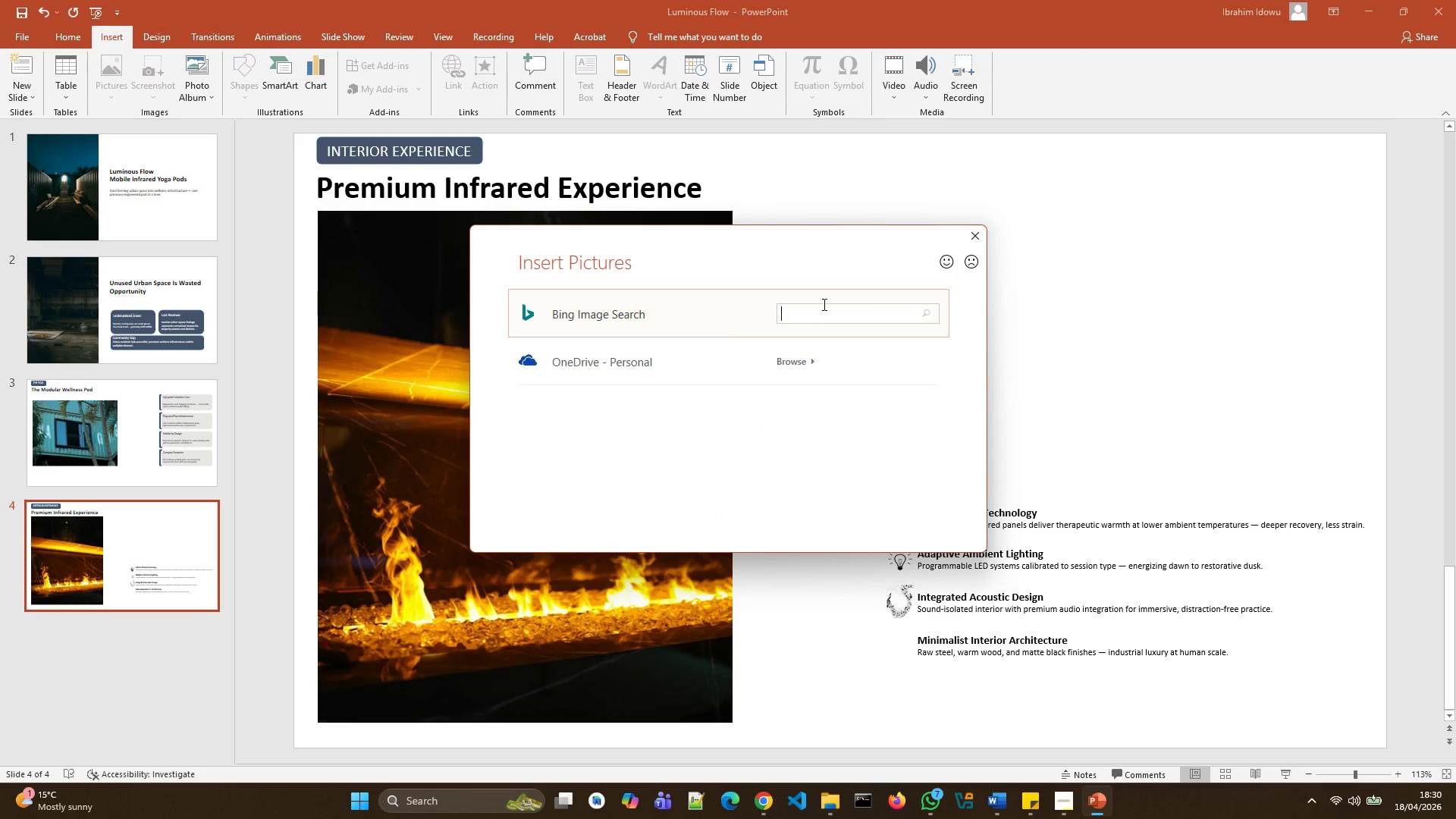 
type(interior architecture)
 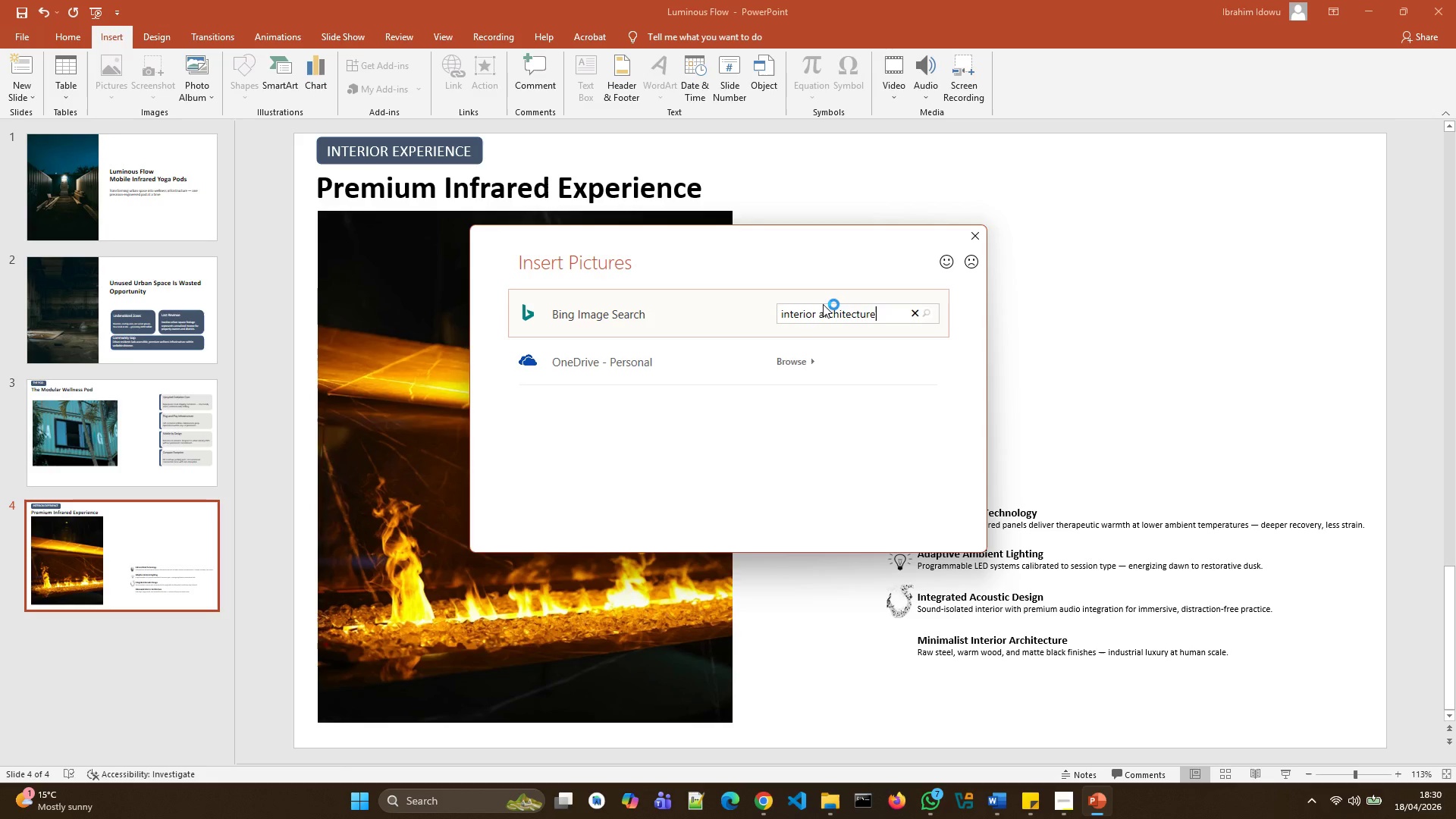 
key(Enter)
 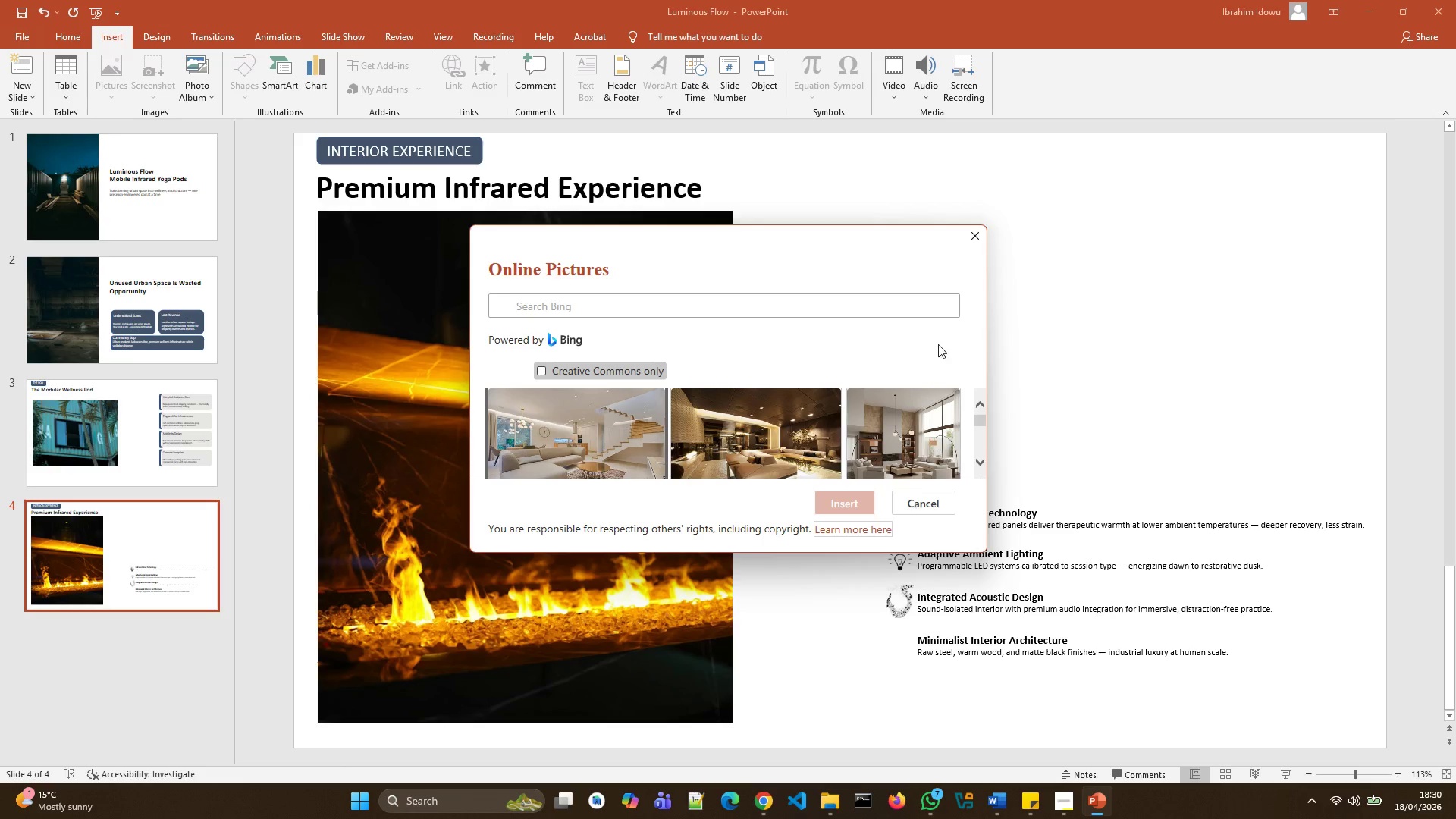 
scroll: coordinate [866, 385], scroll_direction: down, amount: 17.0
 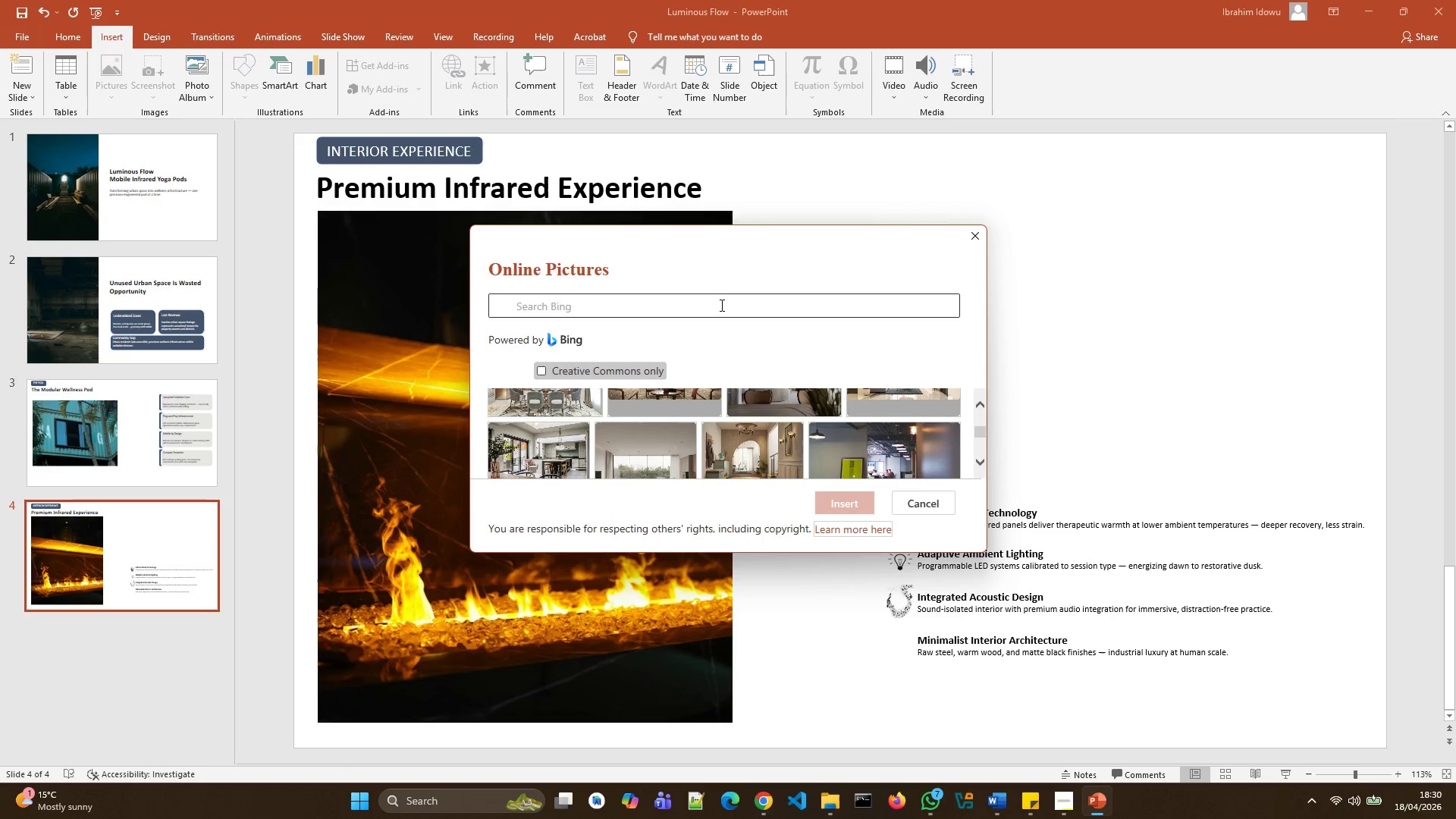 
left_click([719, 302])
 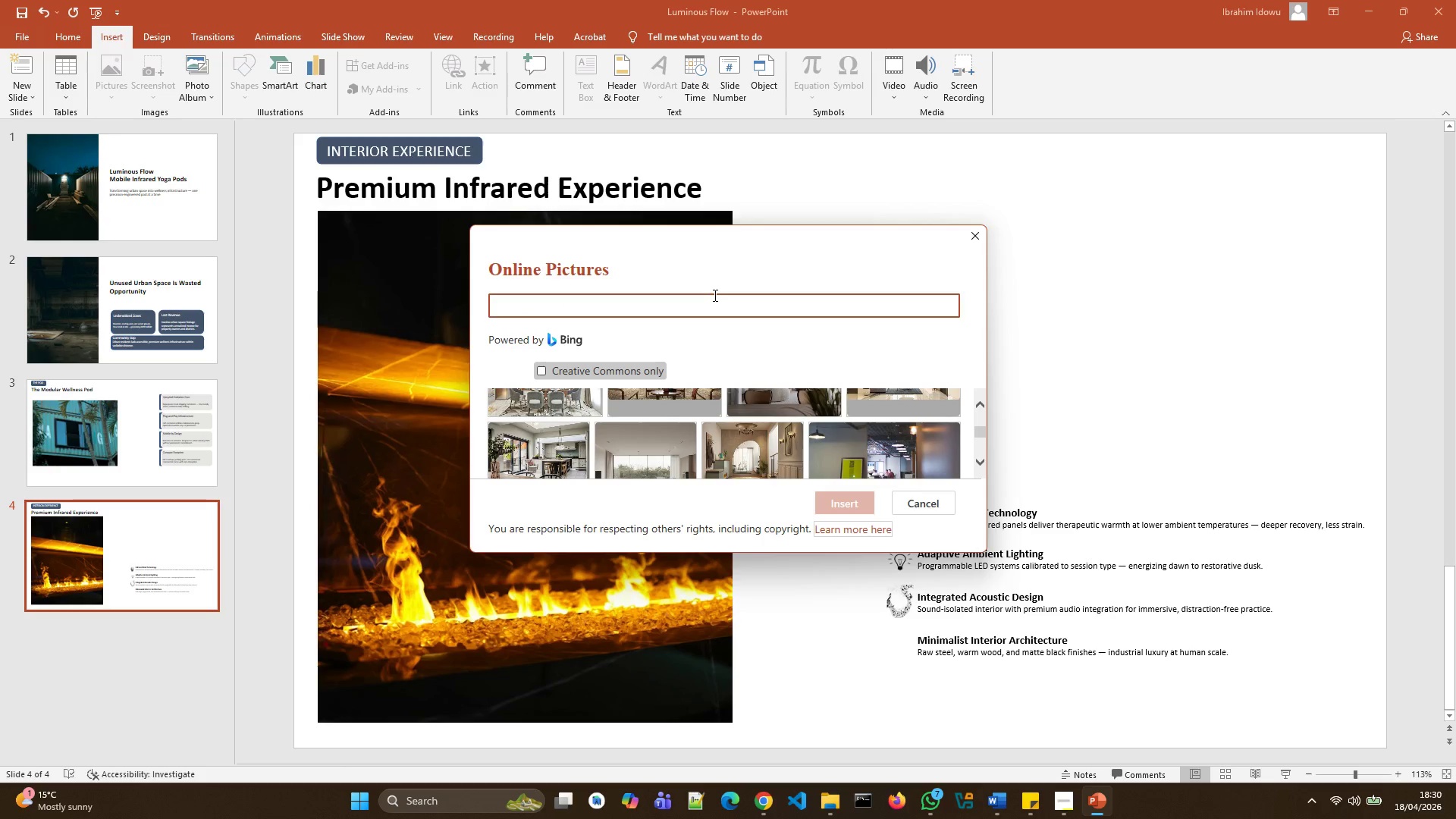 
type(interior architechu)
key(Backspace)
key(Backspace)
type(ture art icon)
 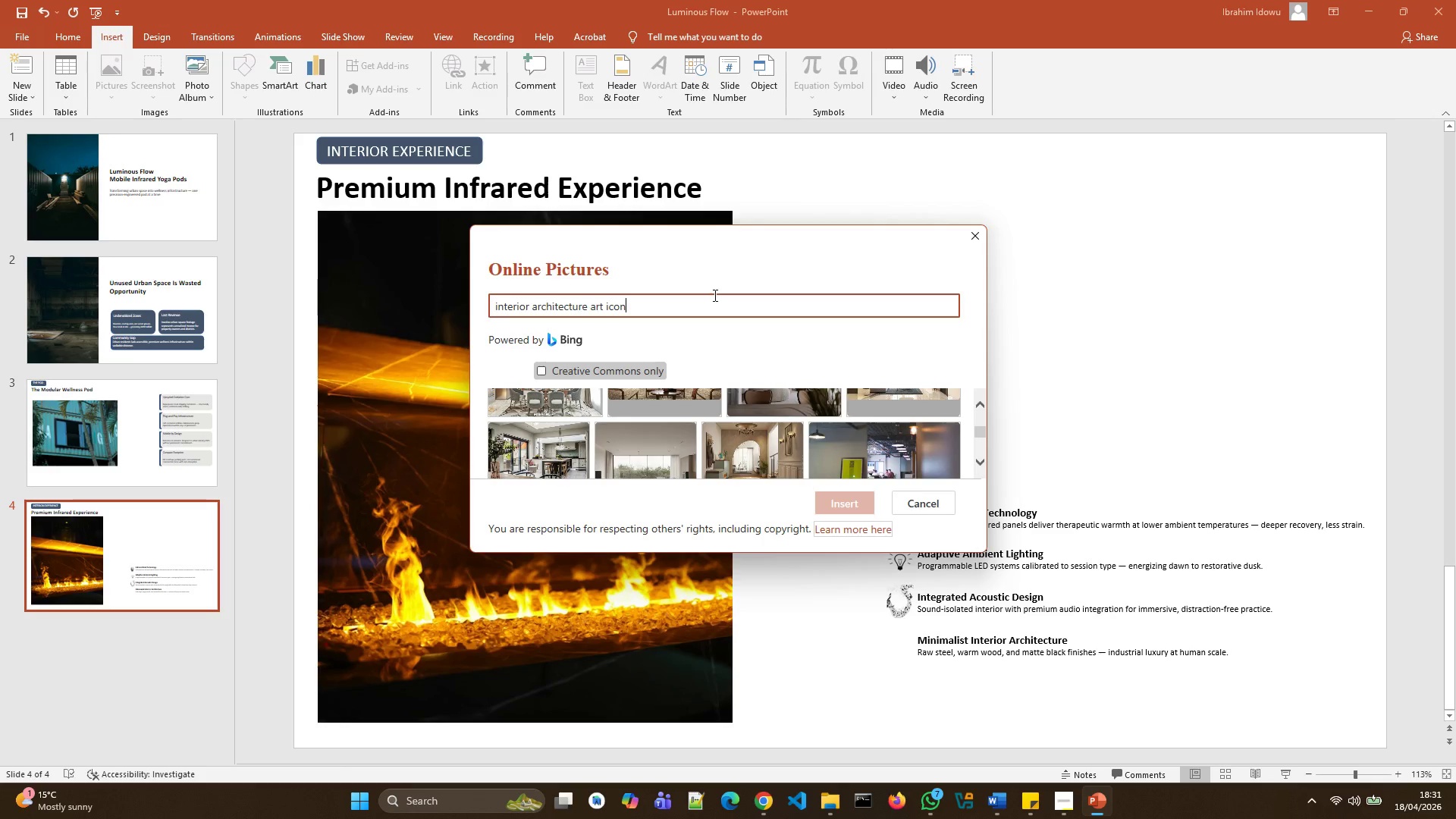 
key(Enter)
 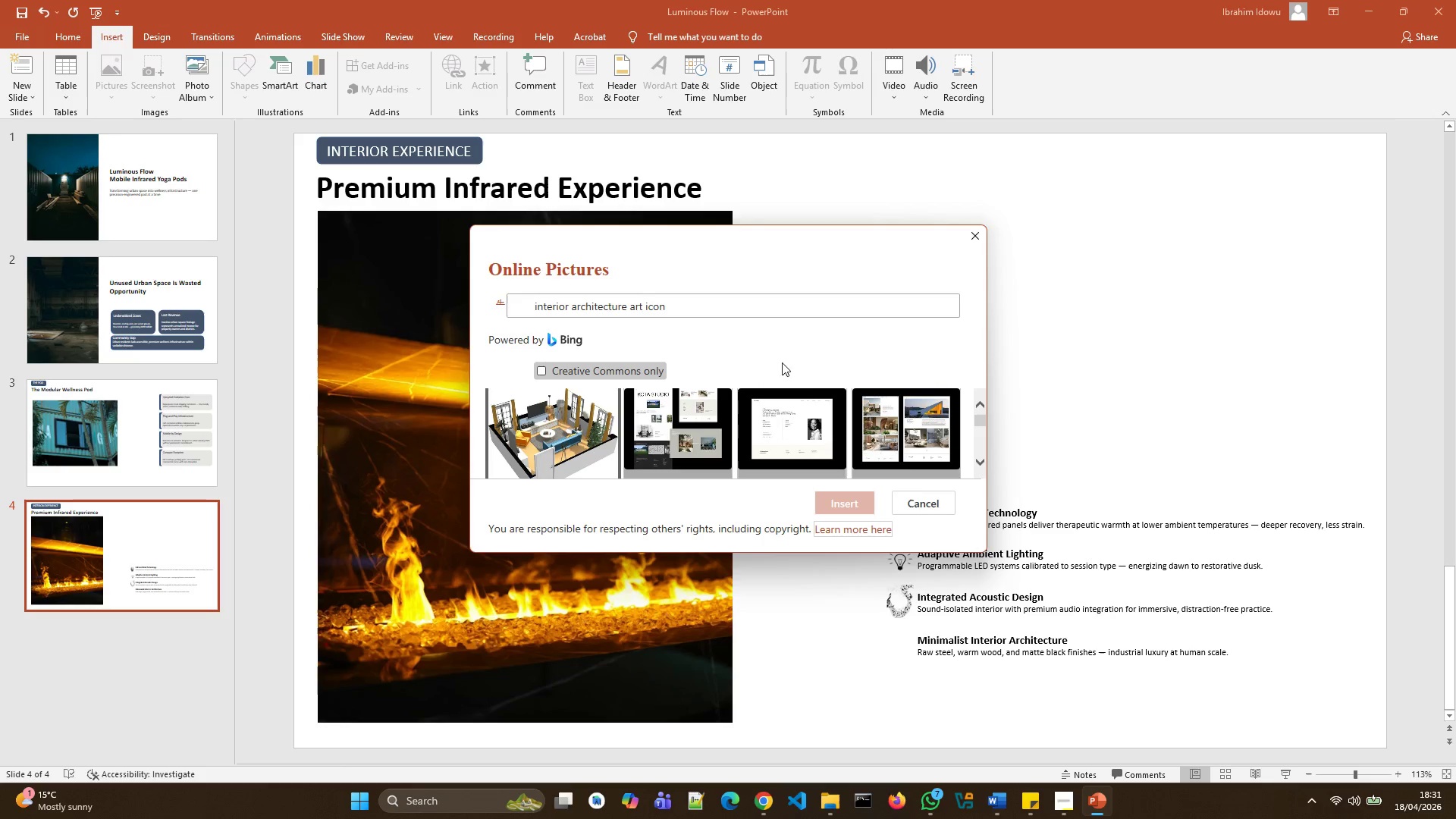 
scroll: coordinate [833, 413], scroll_direction: down, amount: 49.0
 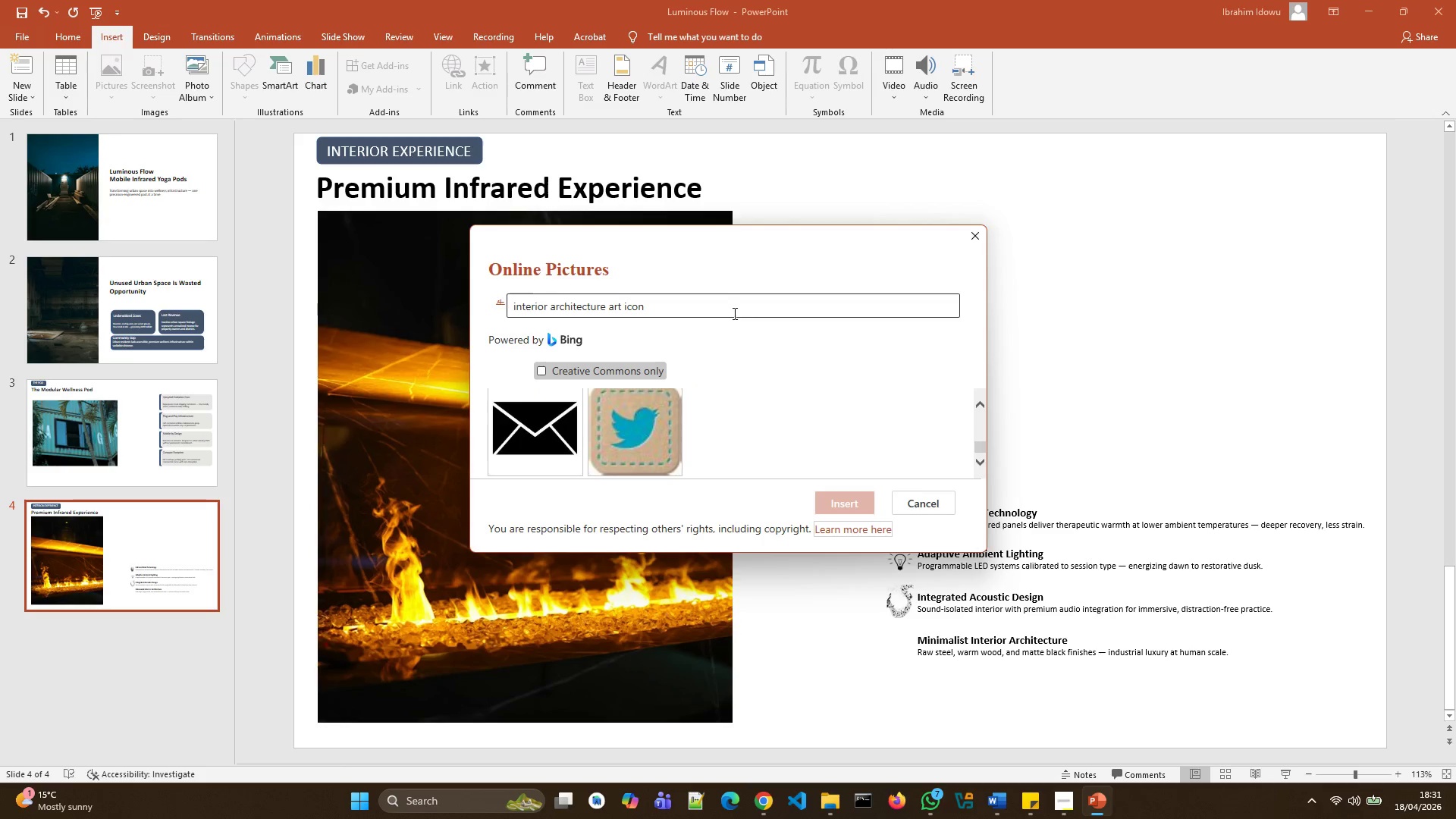 
left_click([733, 313])
 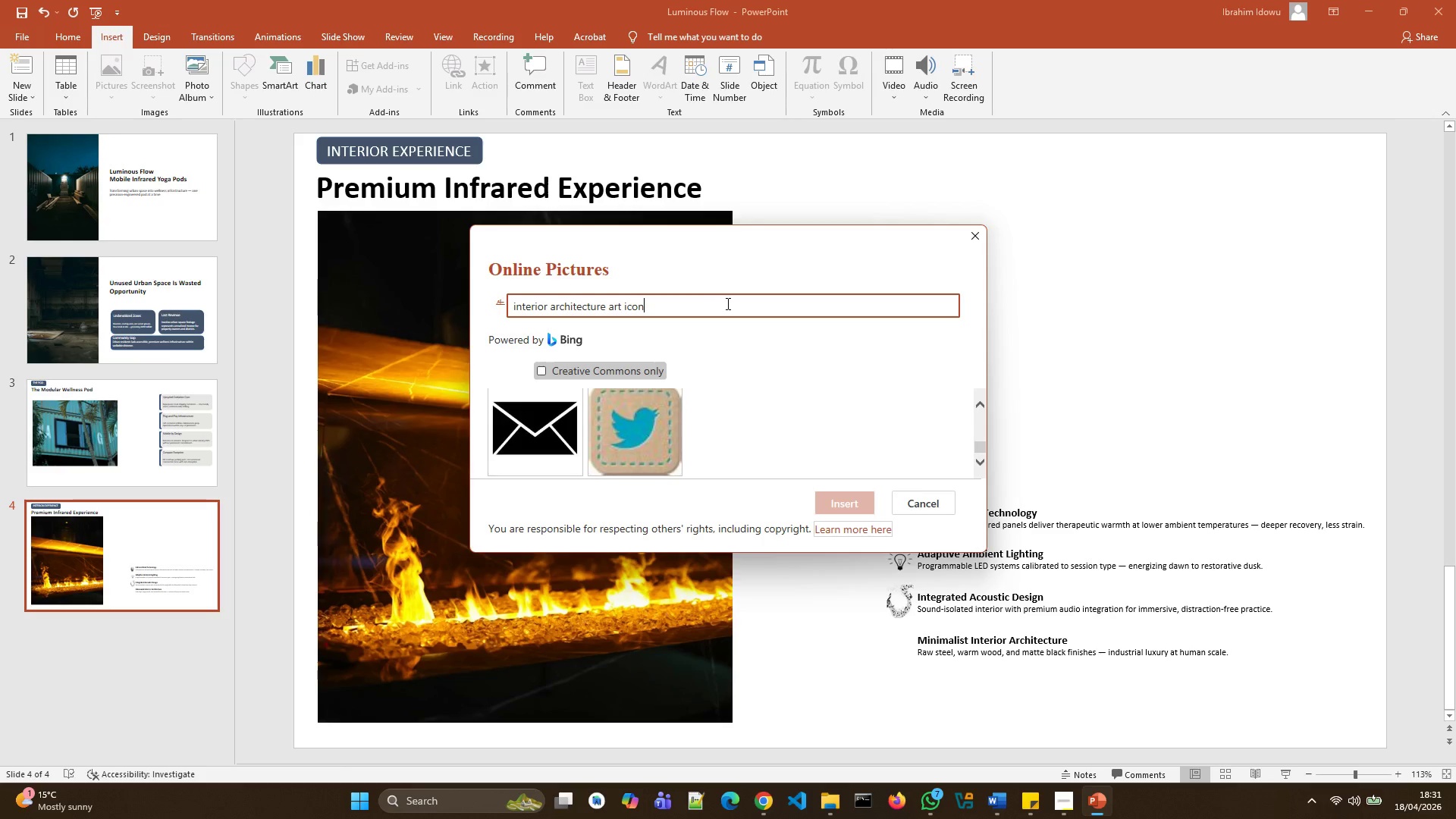 
key(Backspace)
key(Backspace)
key(Backspace)
key(Backspace)
key(Backspace)
key(Backspace)
key(Backspace)
key(Backspace)
type(chair and lamp stand icon)
 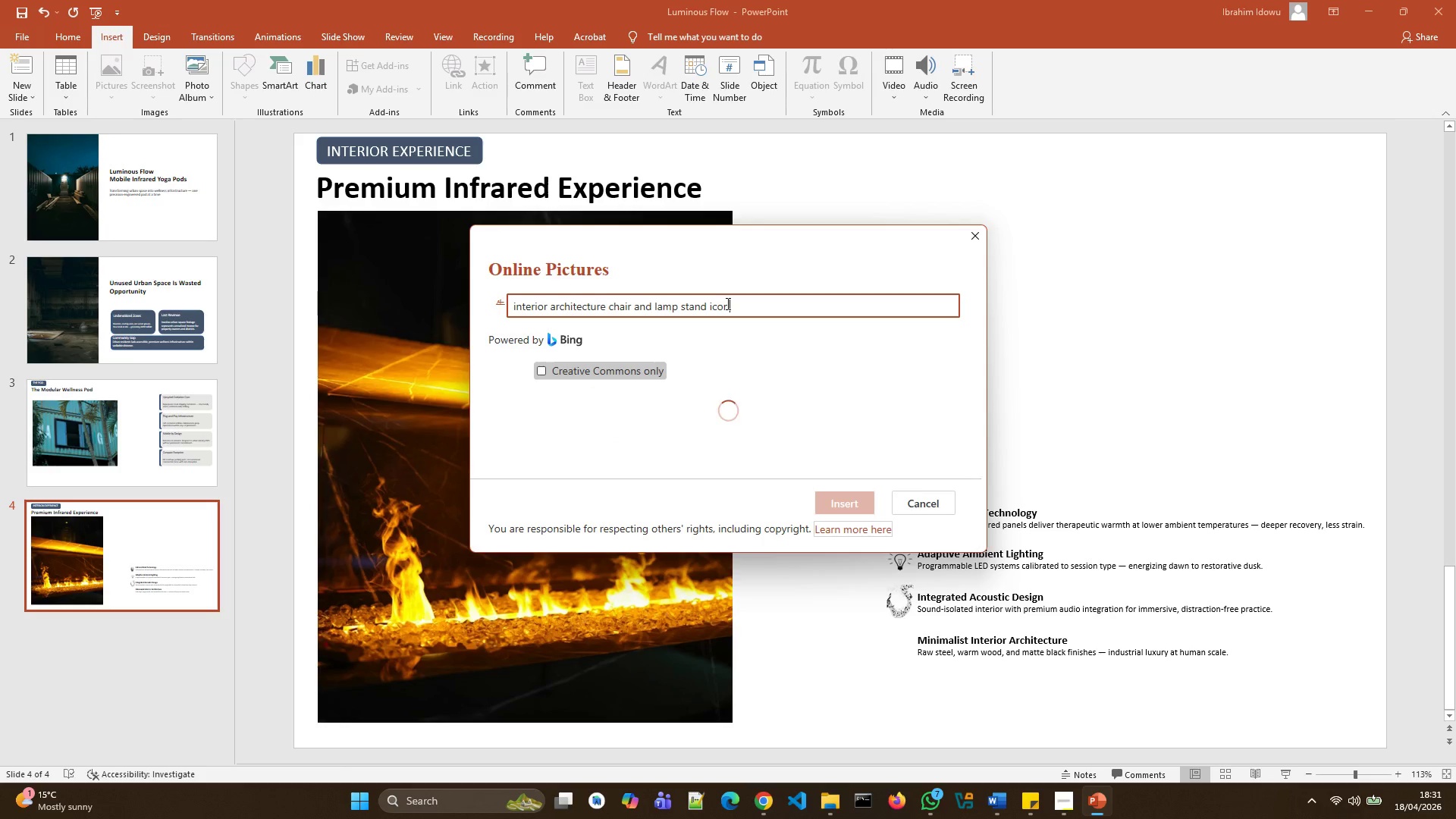 
key(Enter)
 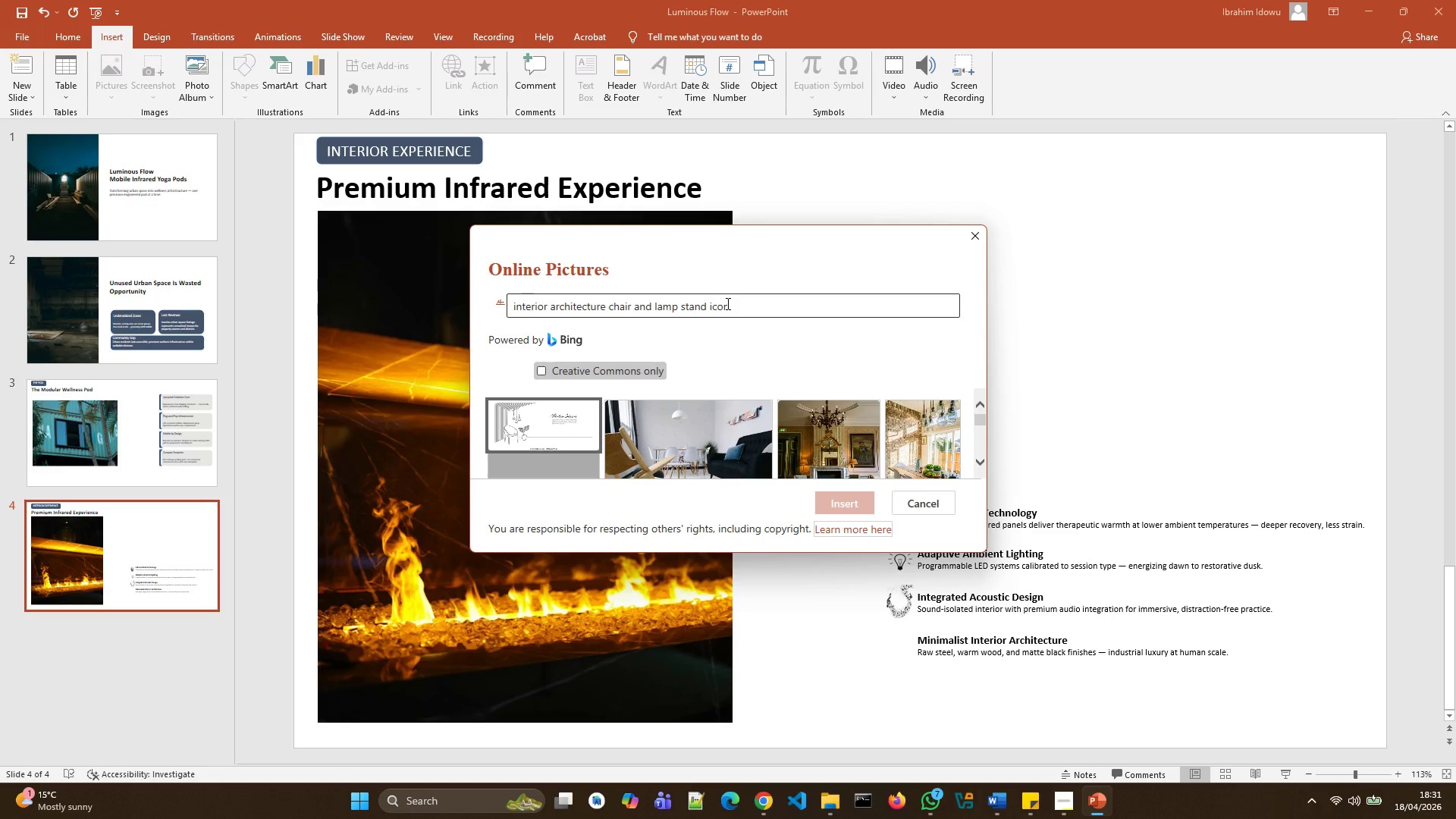 
scroll: coordinate [805, 422], scroll_direction: down, amount: 87.0
 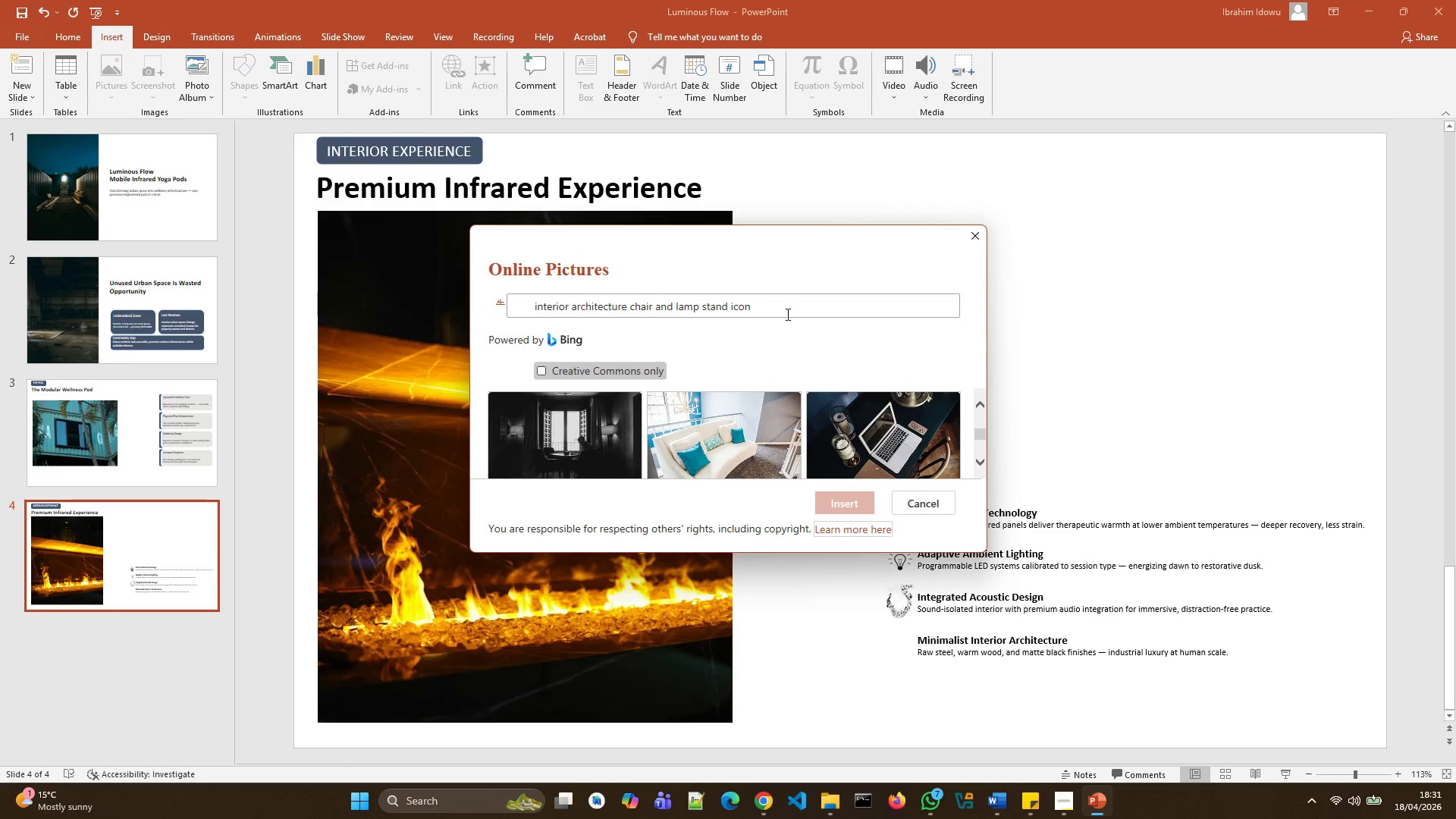 
left_click([785, 309])
 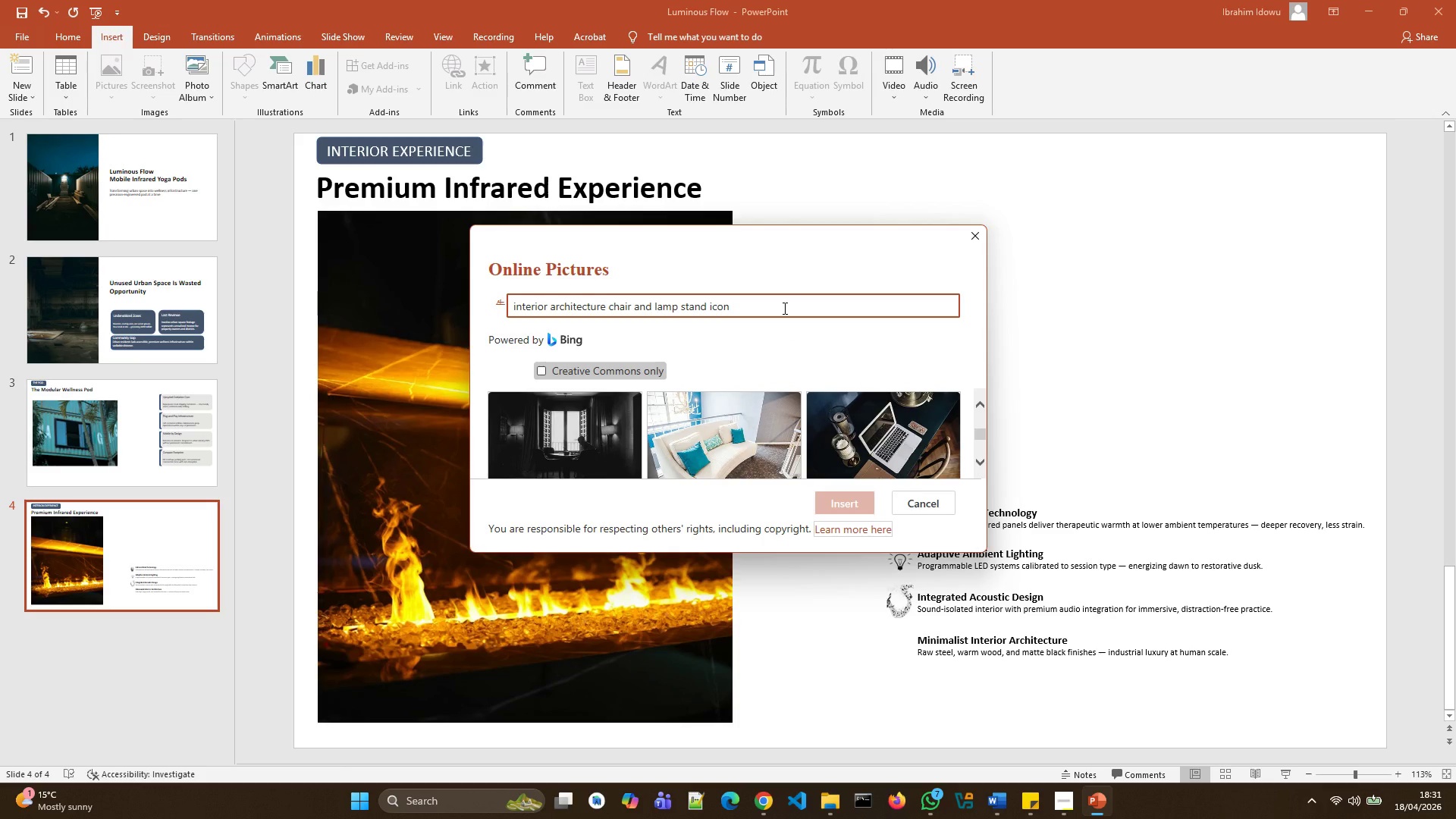 
type( in art form)
 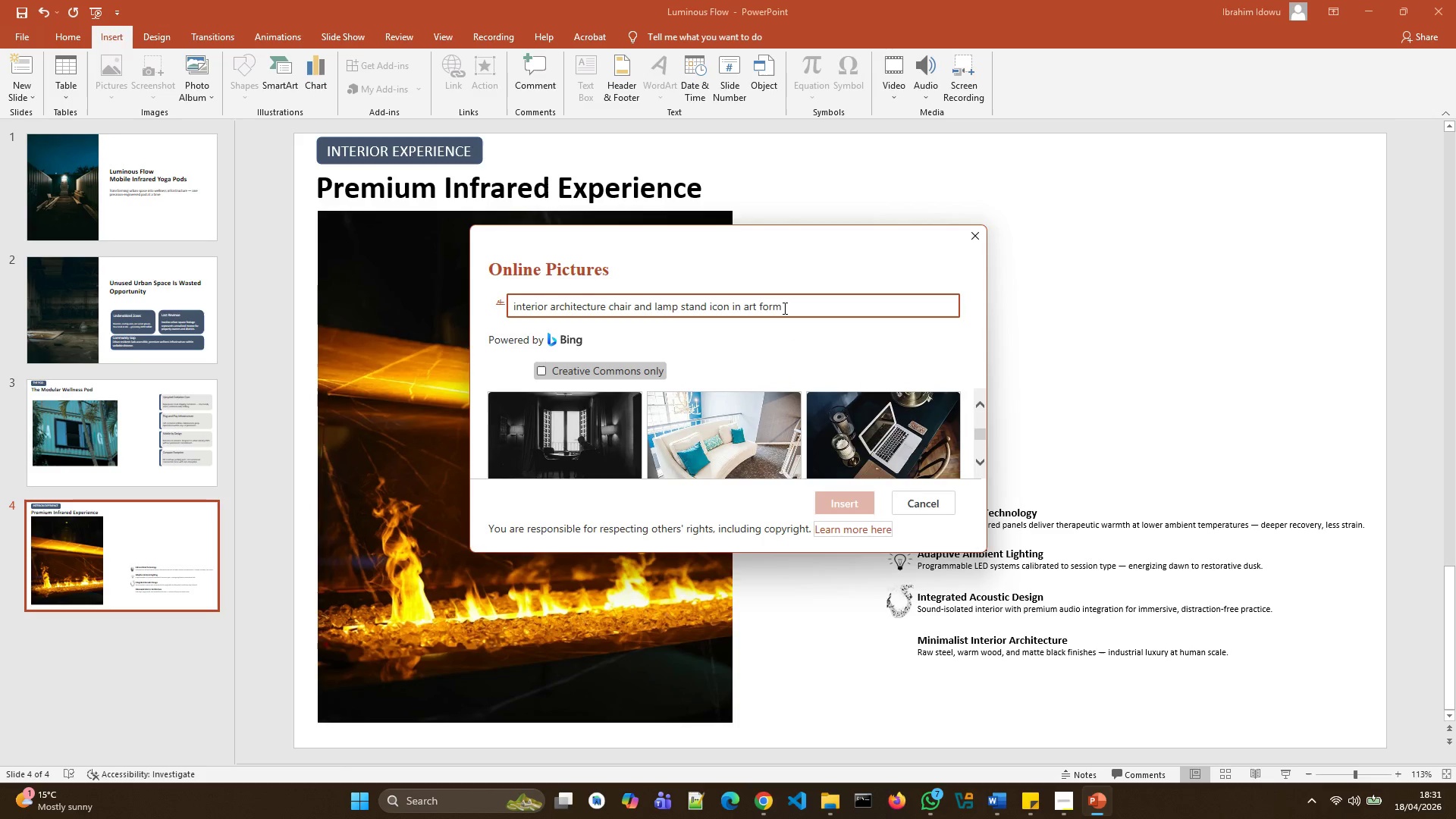 
key(Enter)
 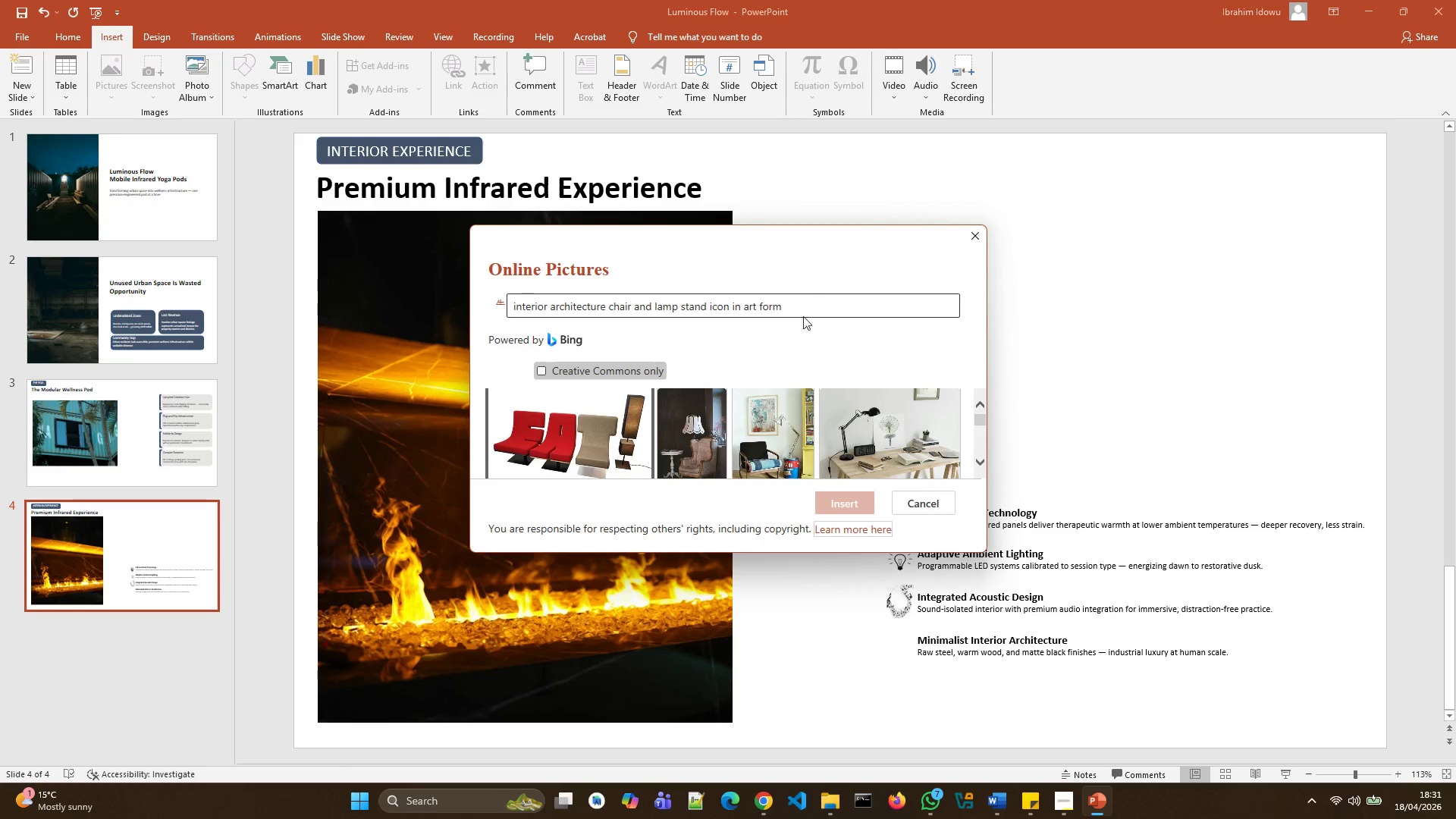 
scroll: coordinate [818, 402], scroll_direction: down, amount: 32.0
 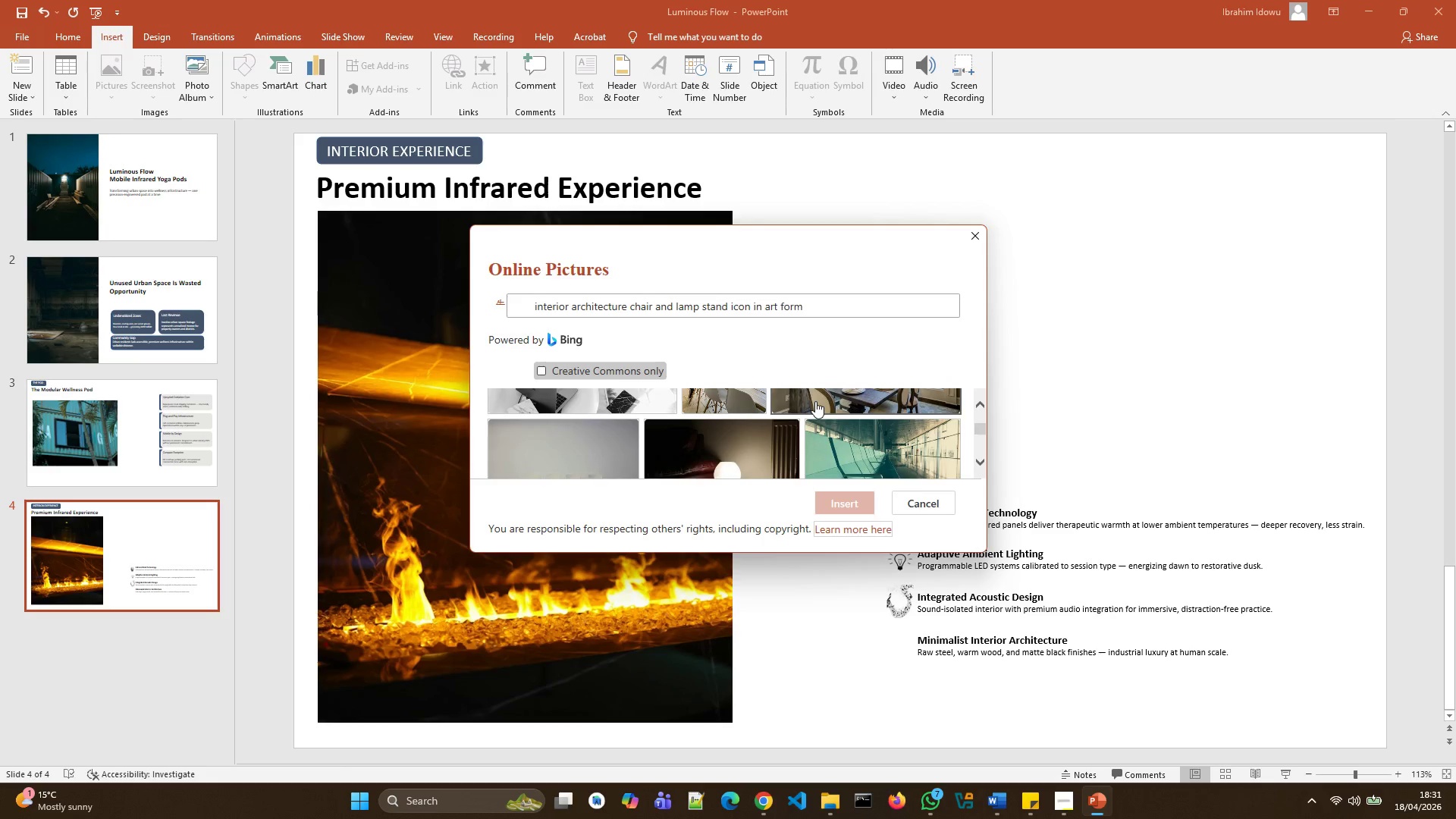 
scroll: coordinate [815, 401], scroll_direction: up, amount: 1.0
 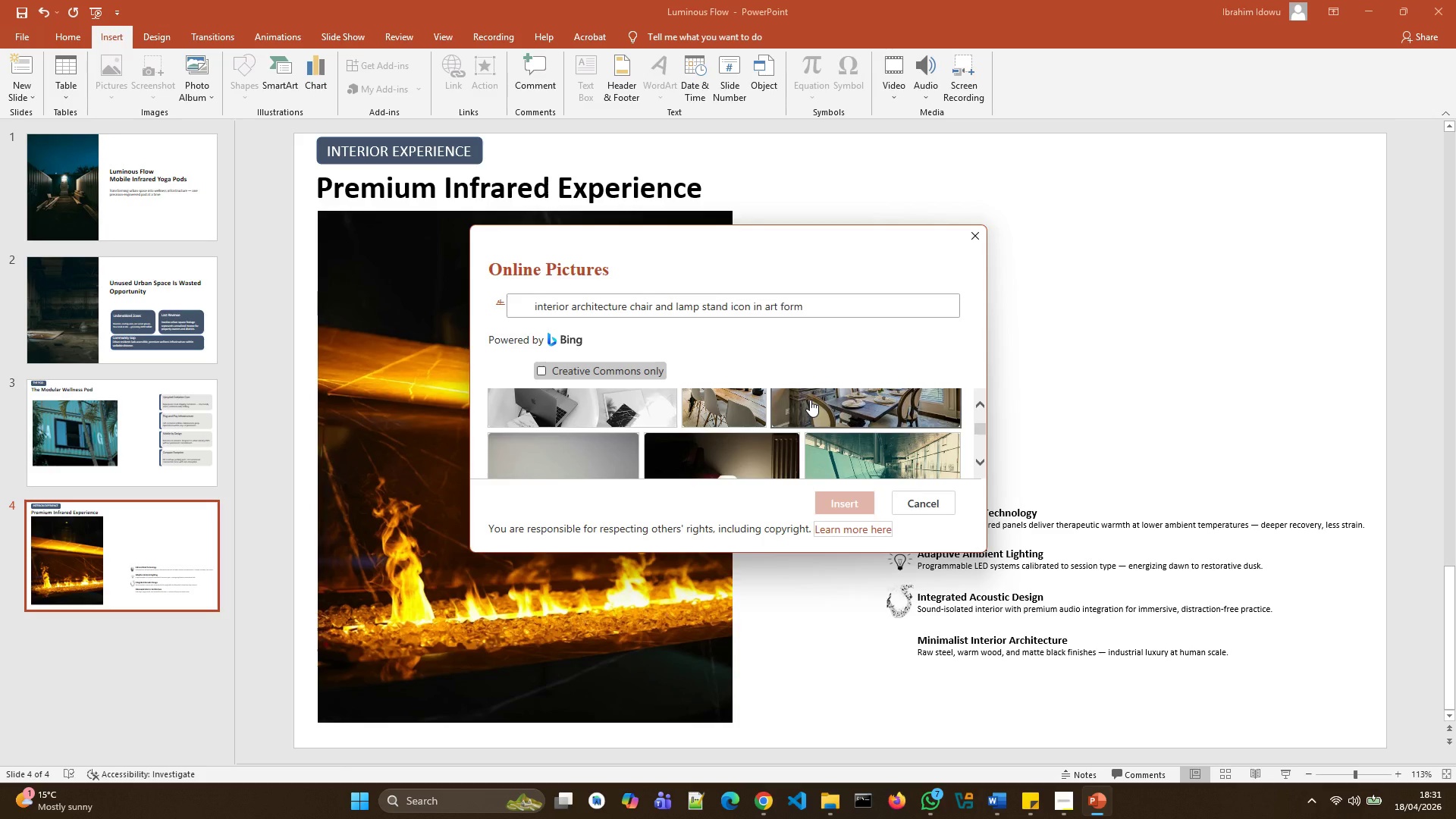 
scroll: coordinate [877, 416], scroll_direction: down, amount: 139.0
 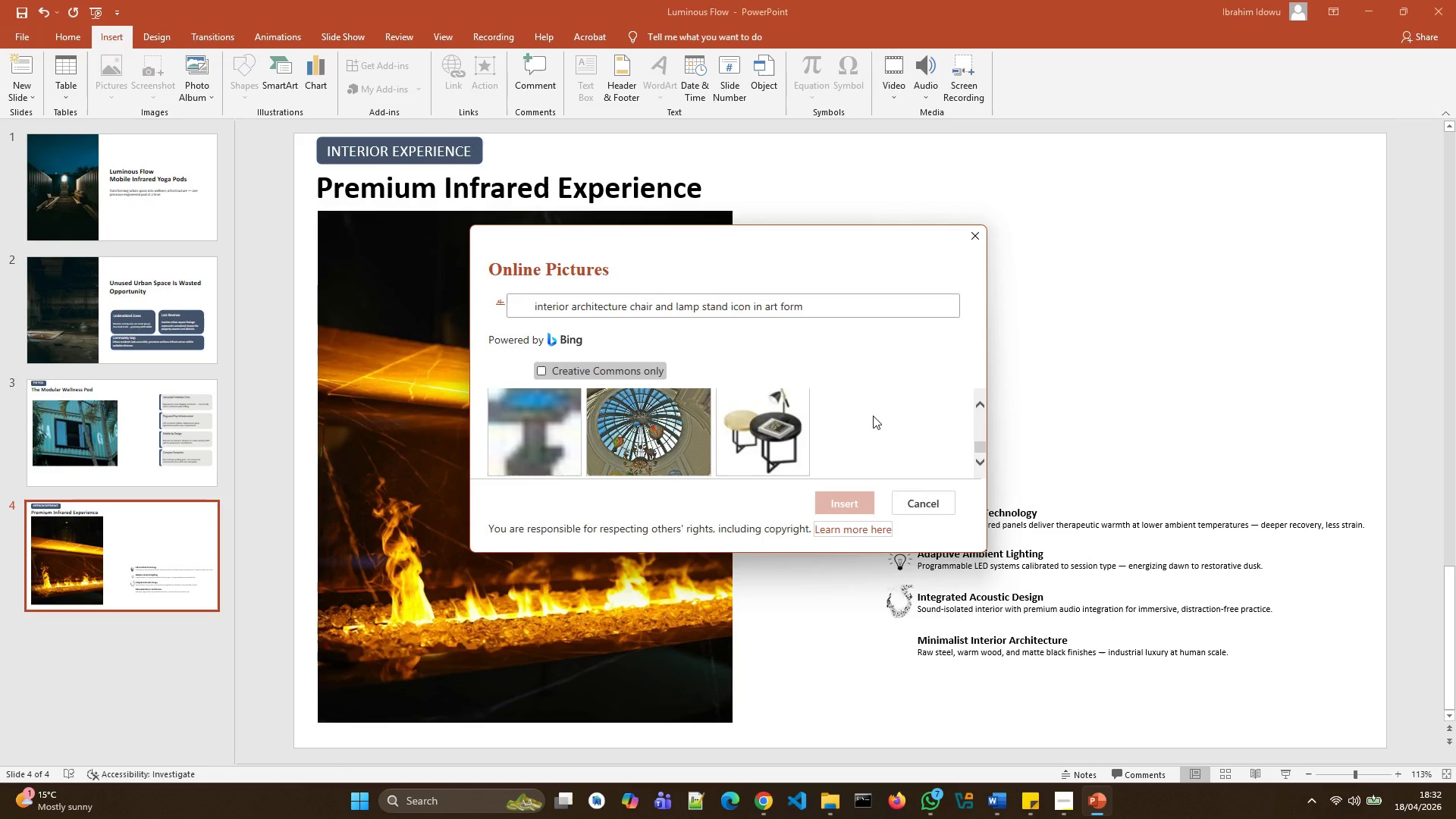 
scroll: coordinate [833, 407], scroll_direction: up, amount: 24.0
 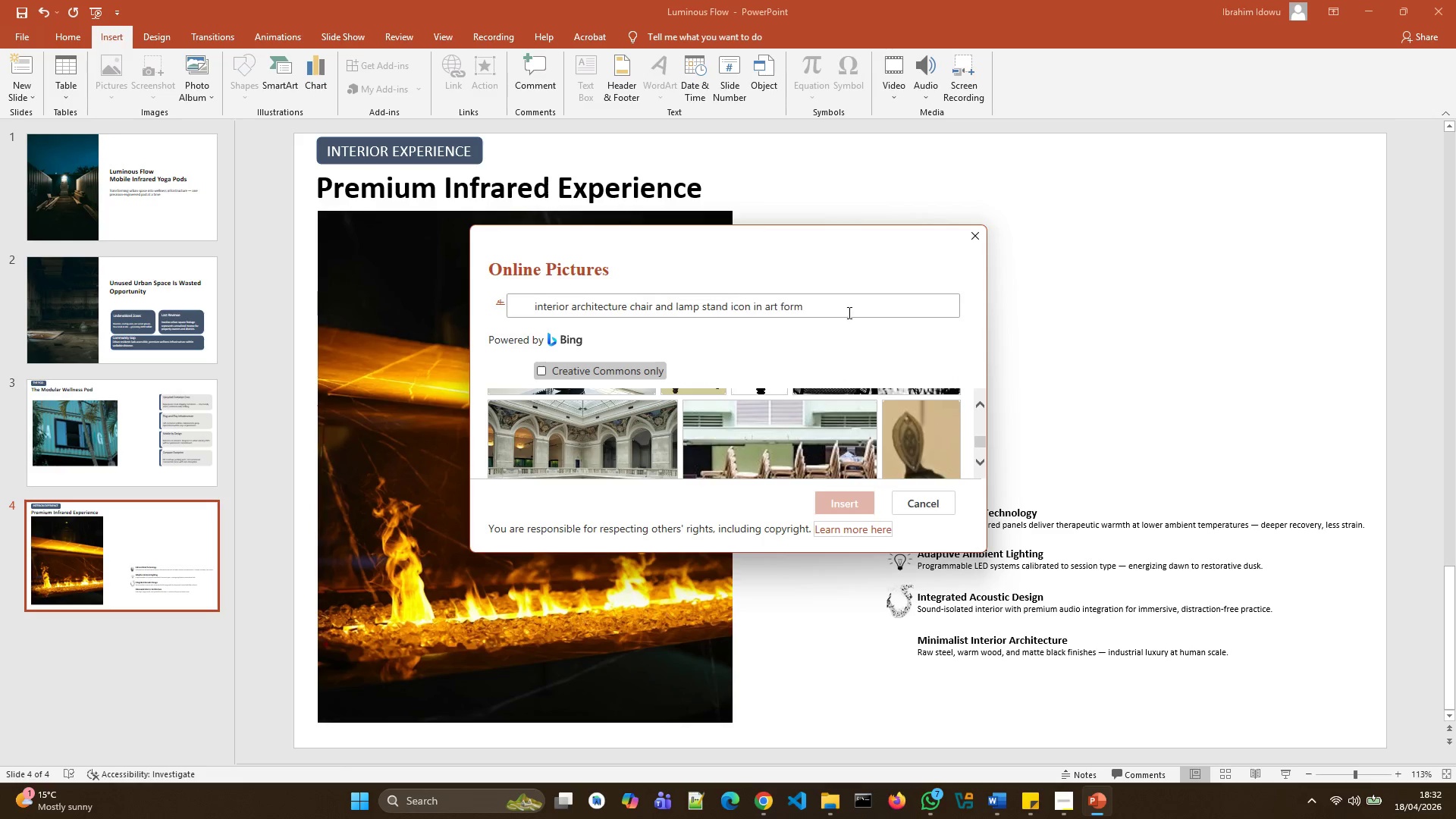 
left_click([849, 302])
 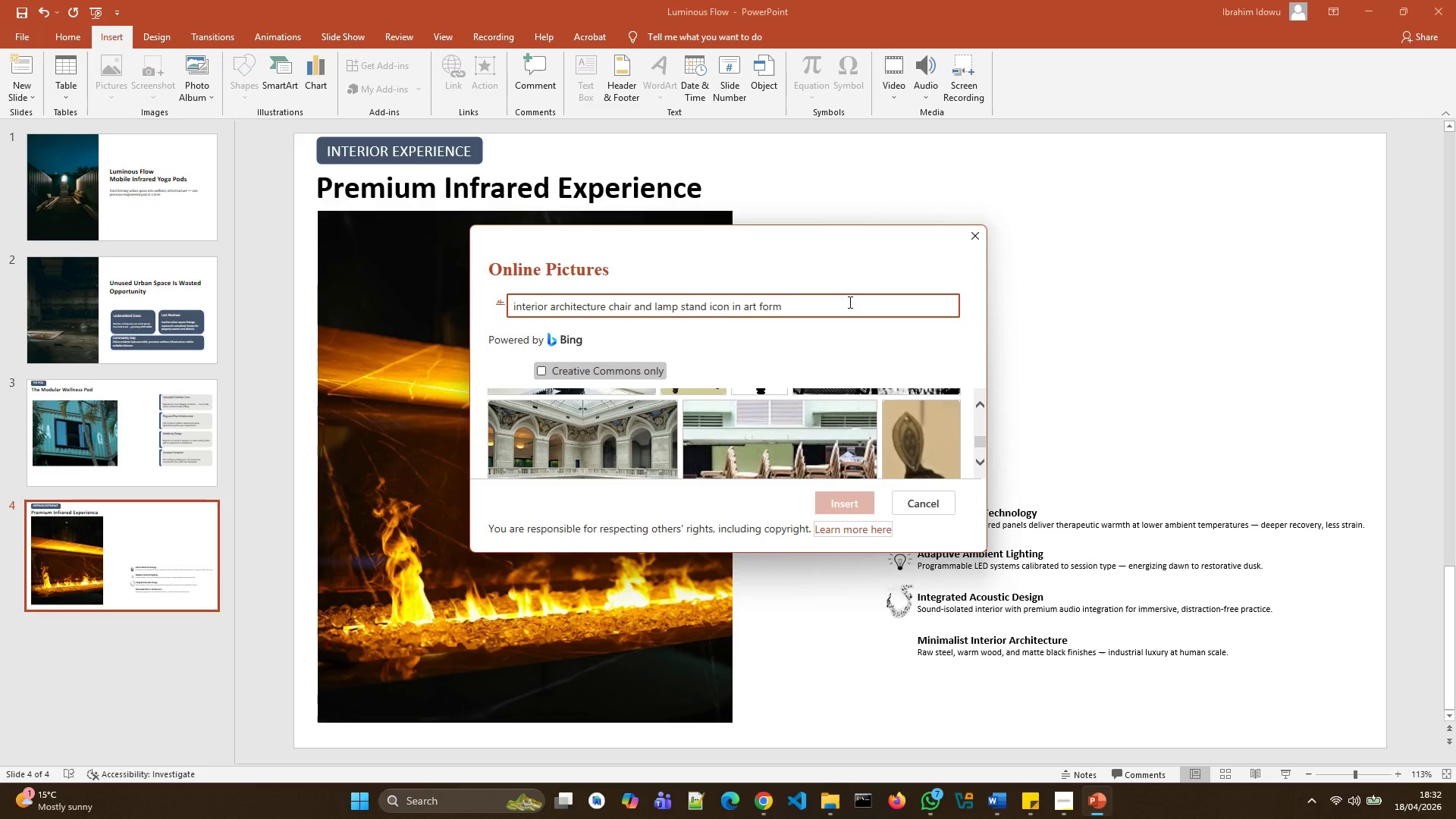 
key(Backspace)
 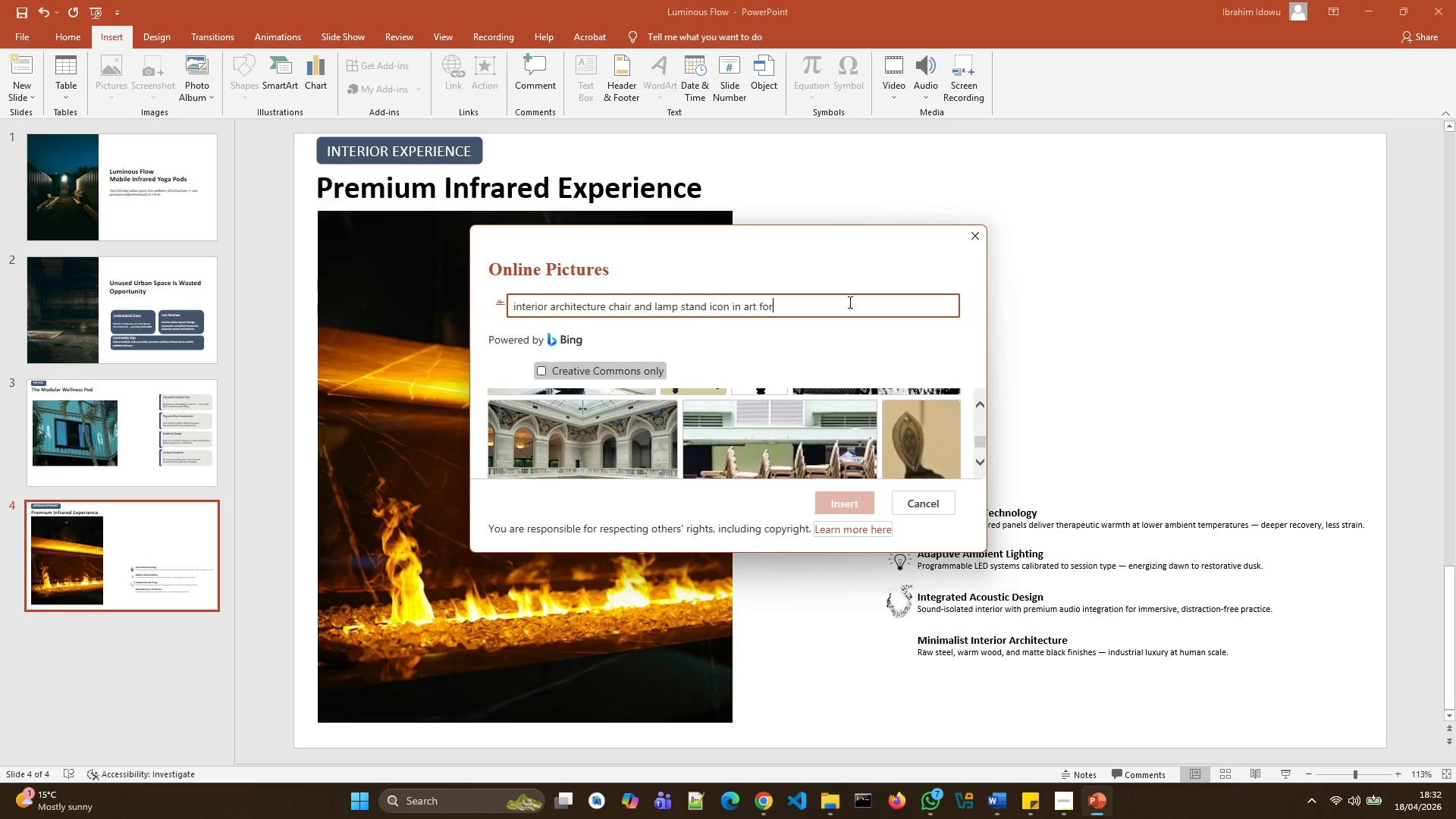 
key(Backspace)
 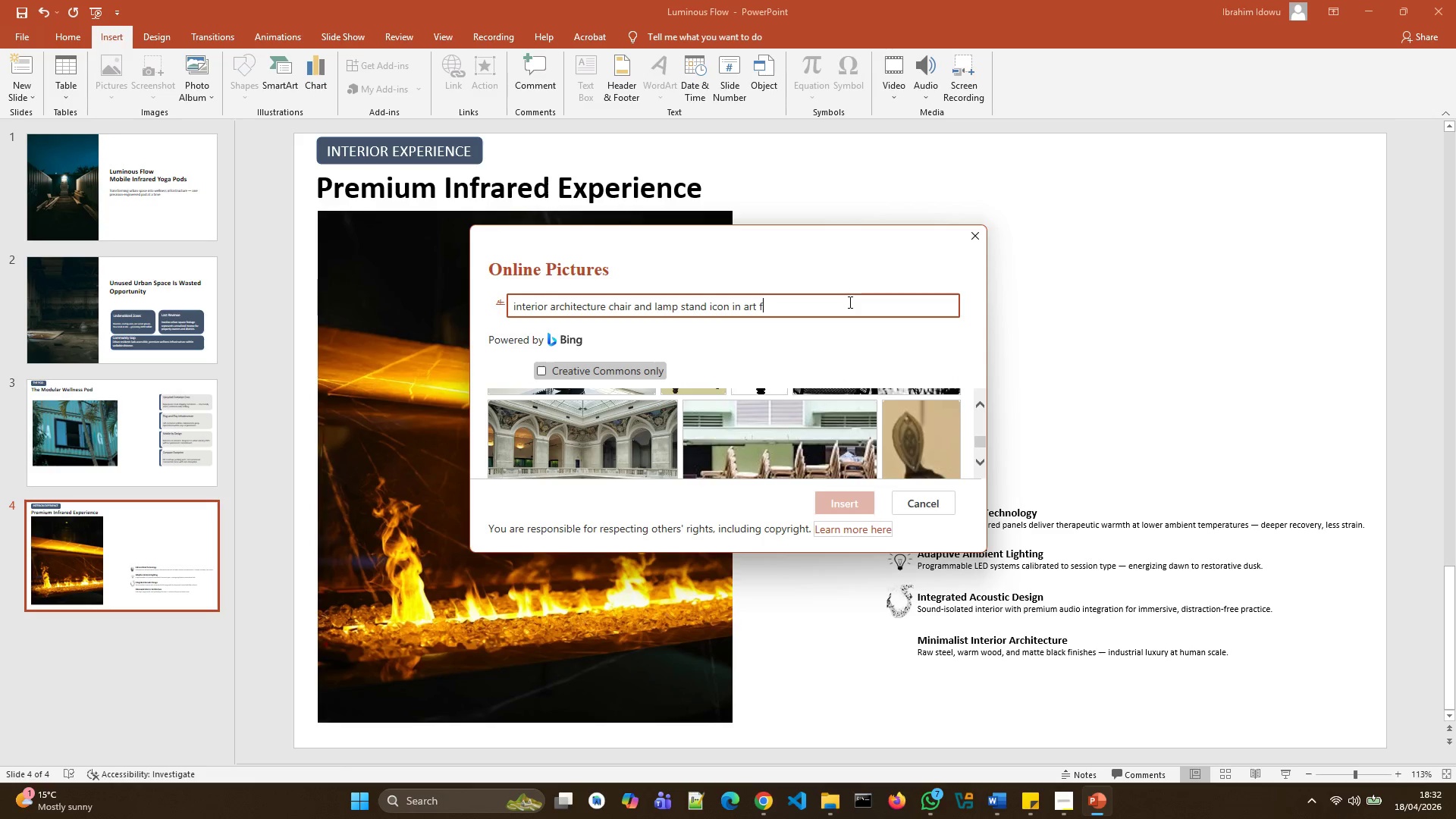 
key(Backspace)
 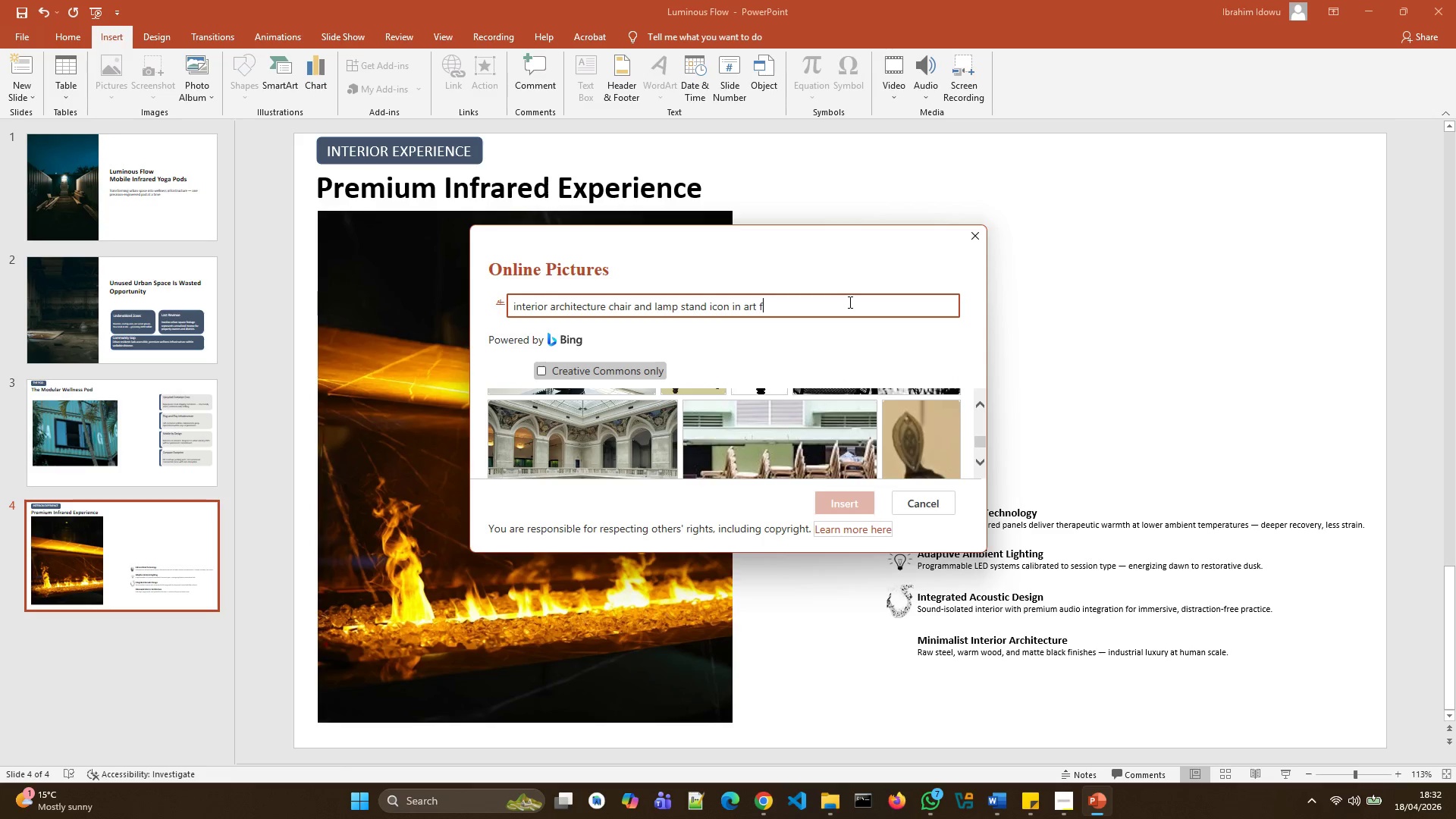 
key(Backspace)
 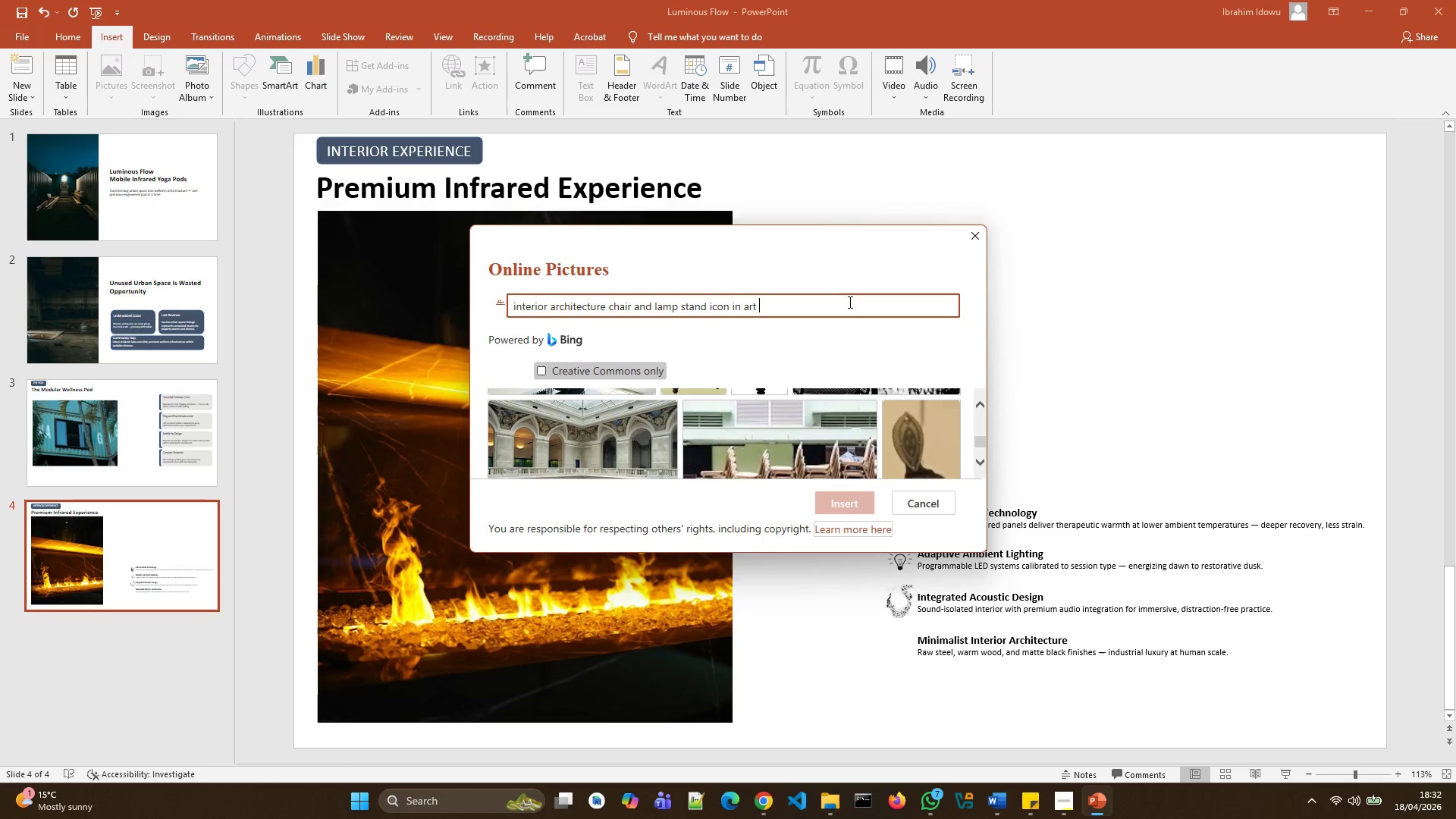 
key(Backspace)
 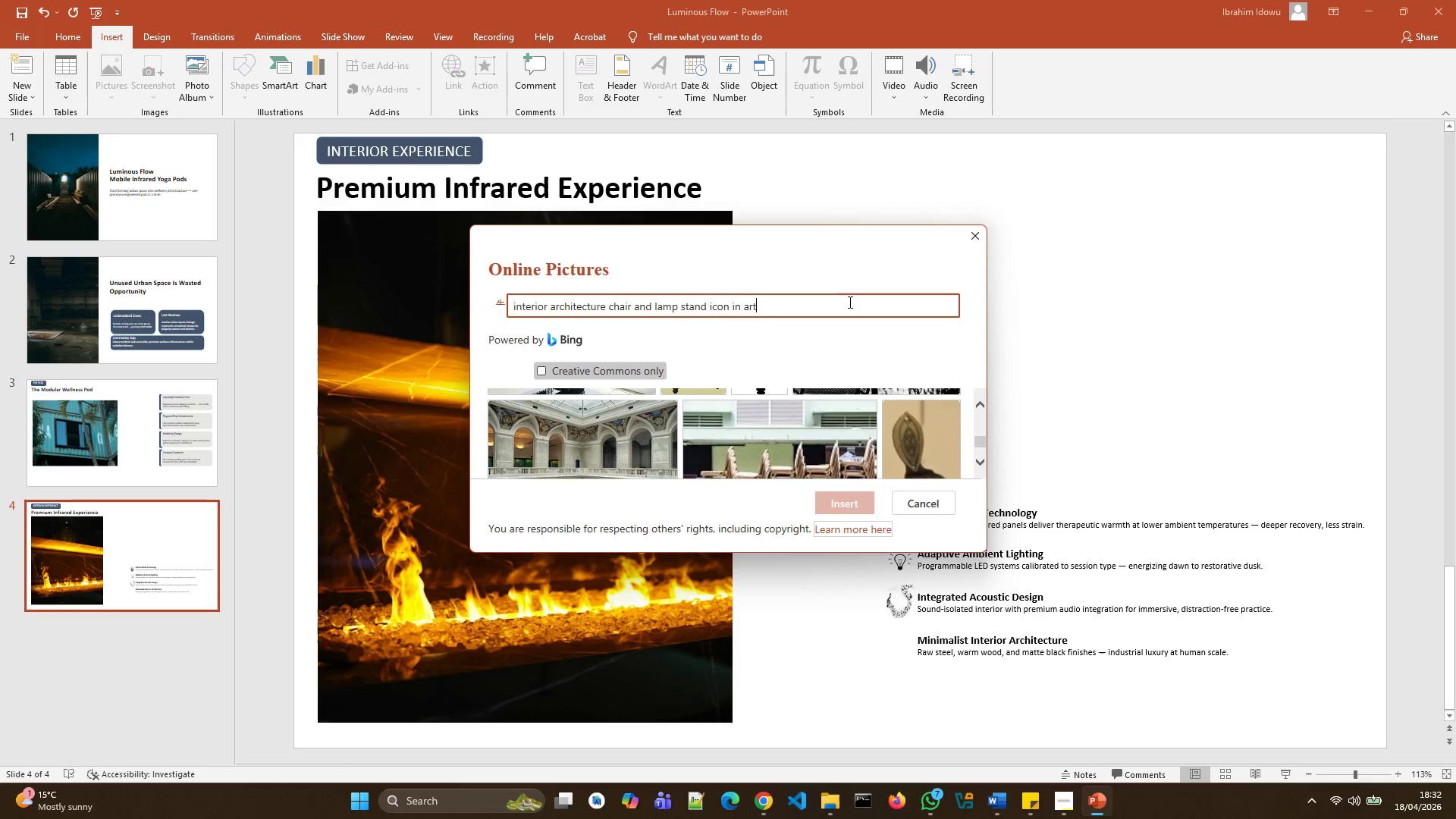 
key(Backspace)
 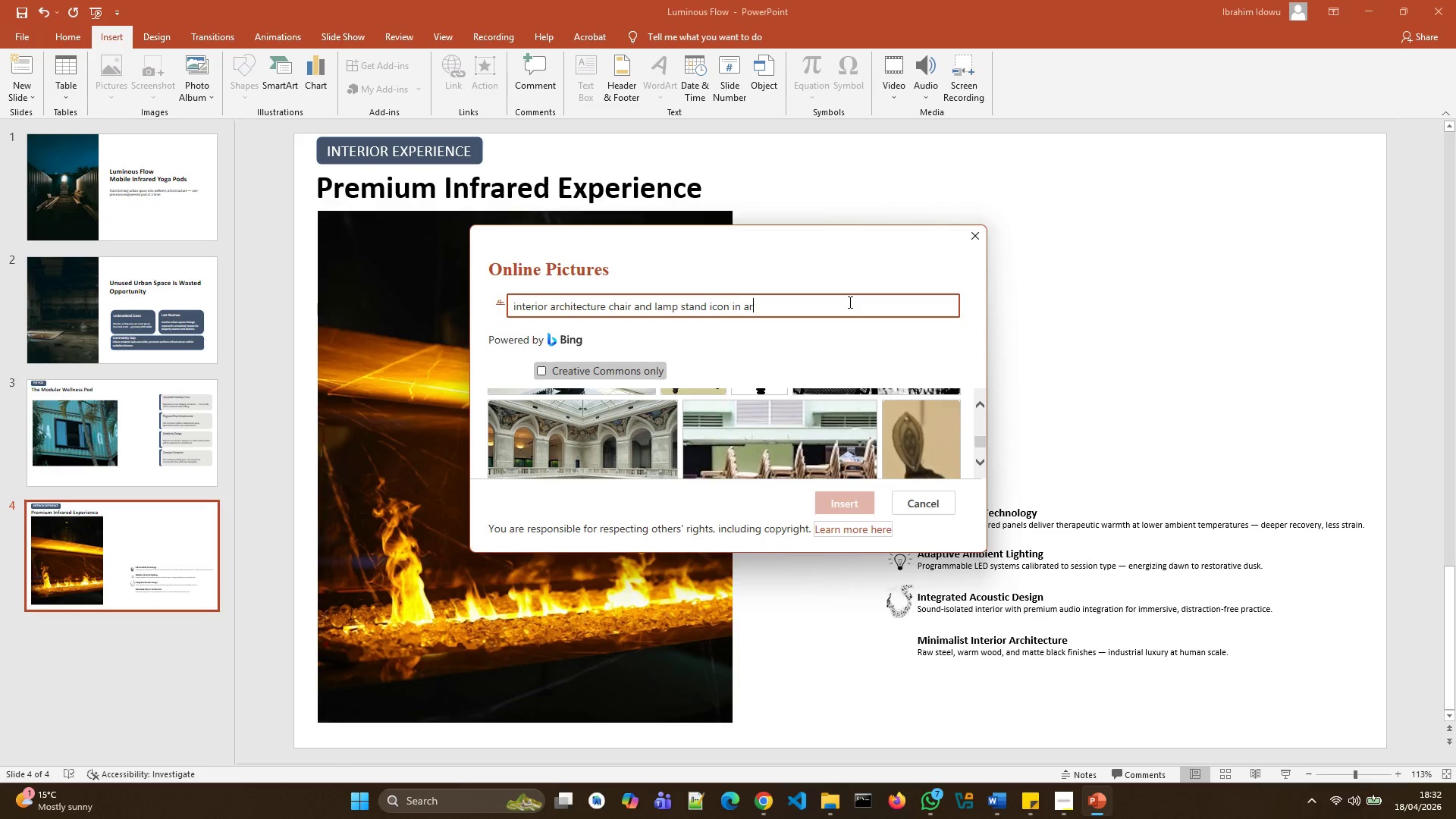 
key(Backspace)
 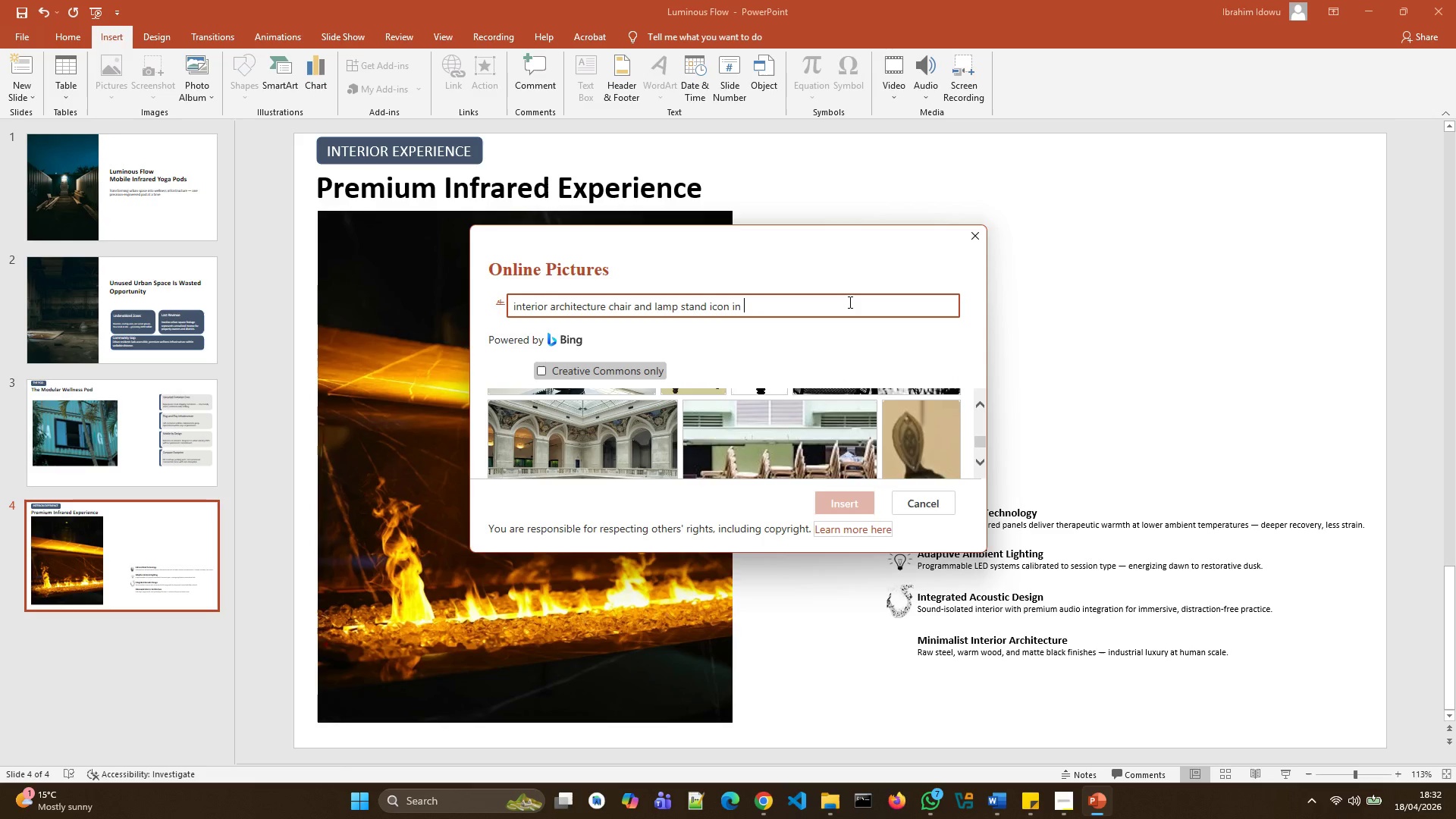 
key(Backspace)
 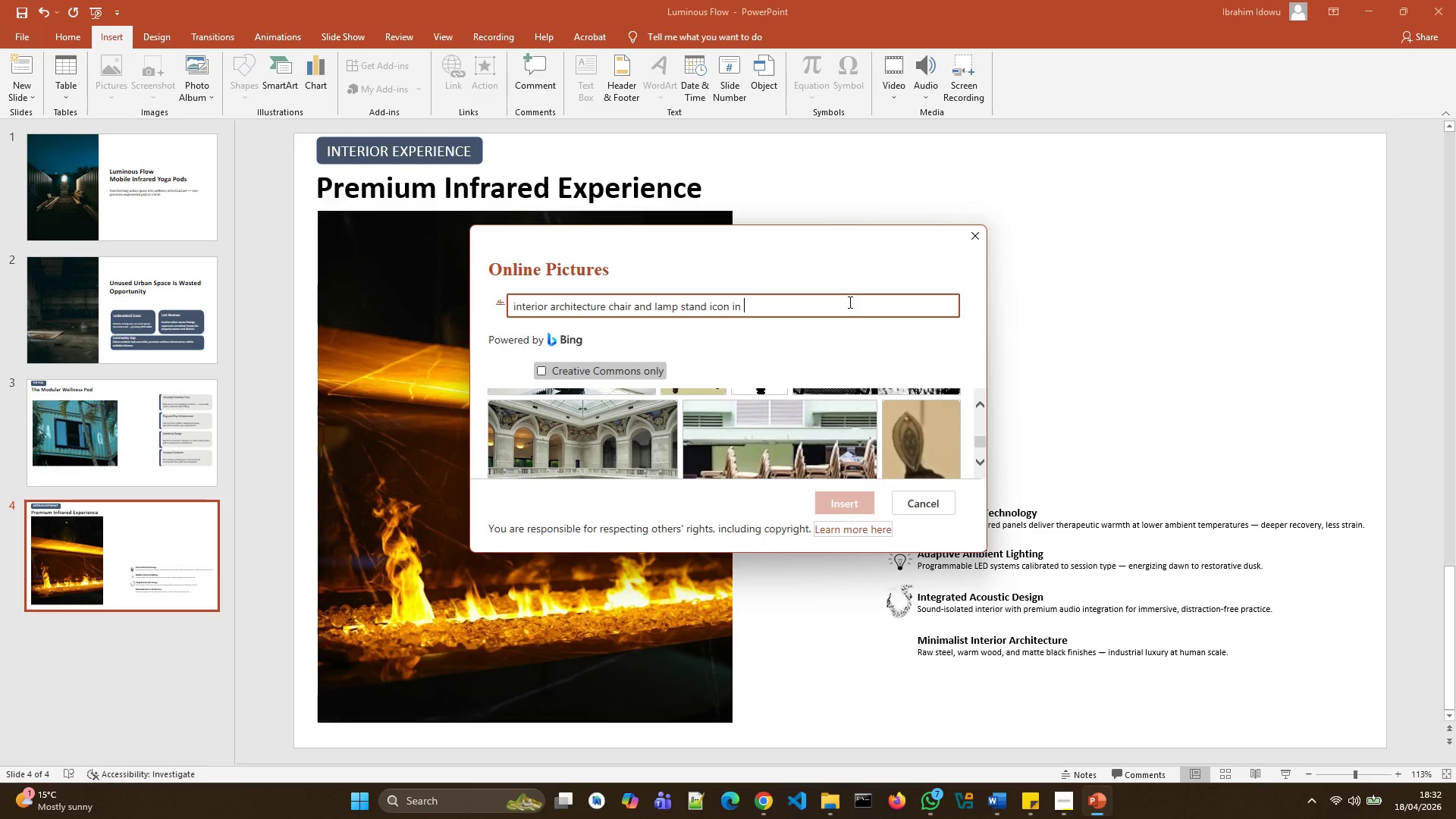 
key(Backspace)
 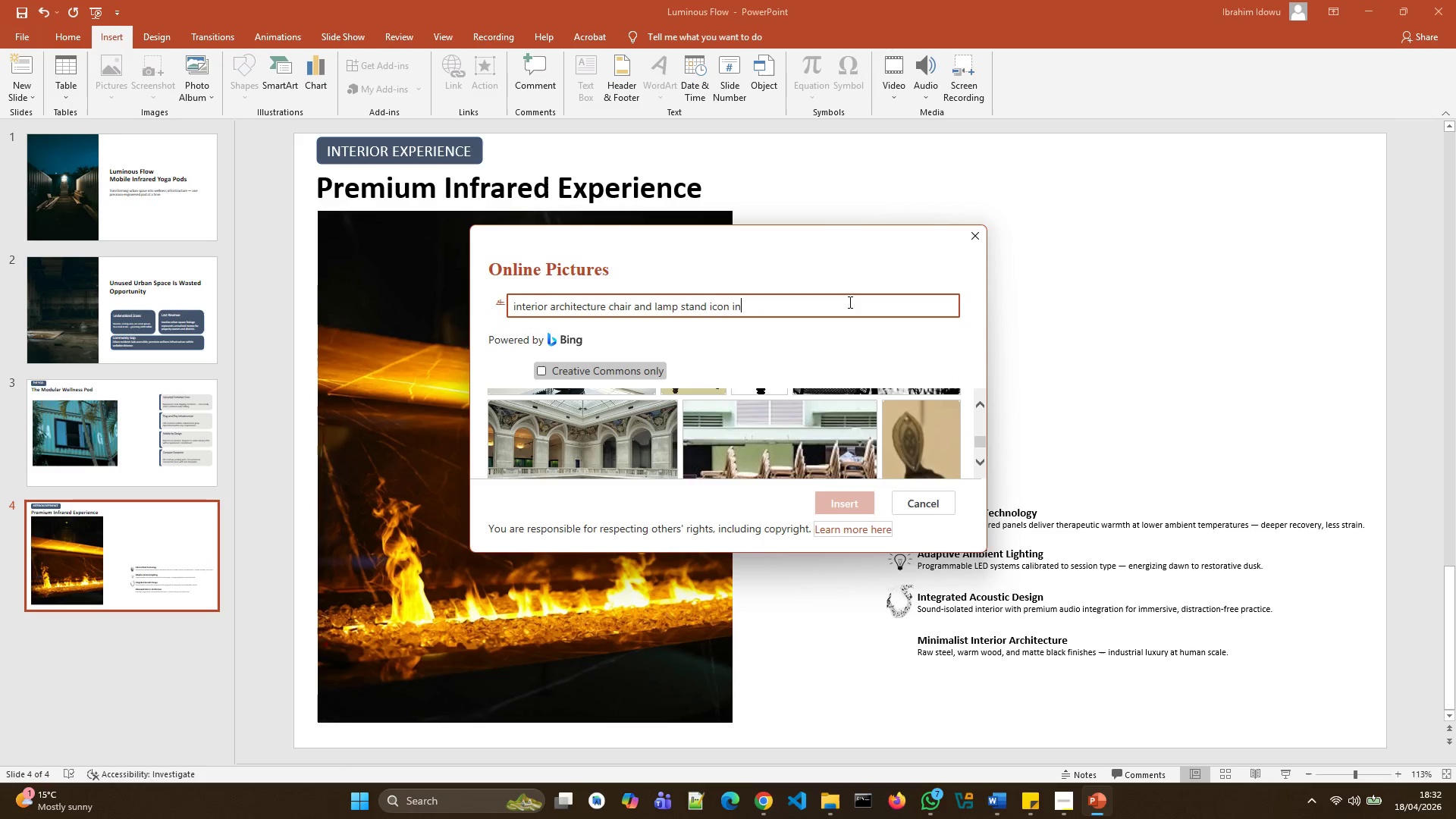 
key(Backspace)
 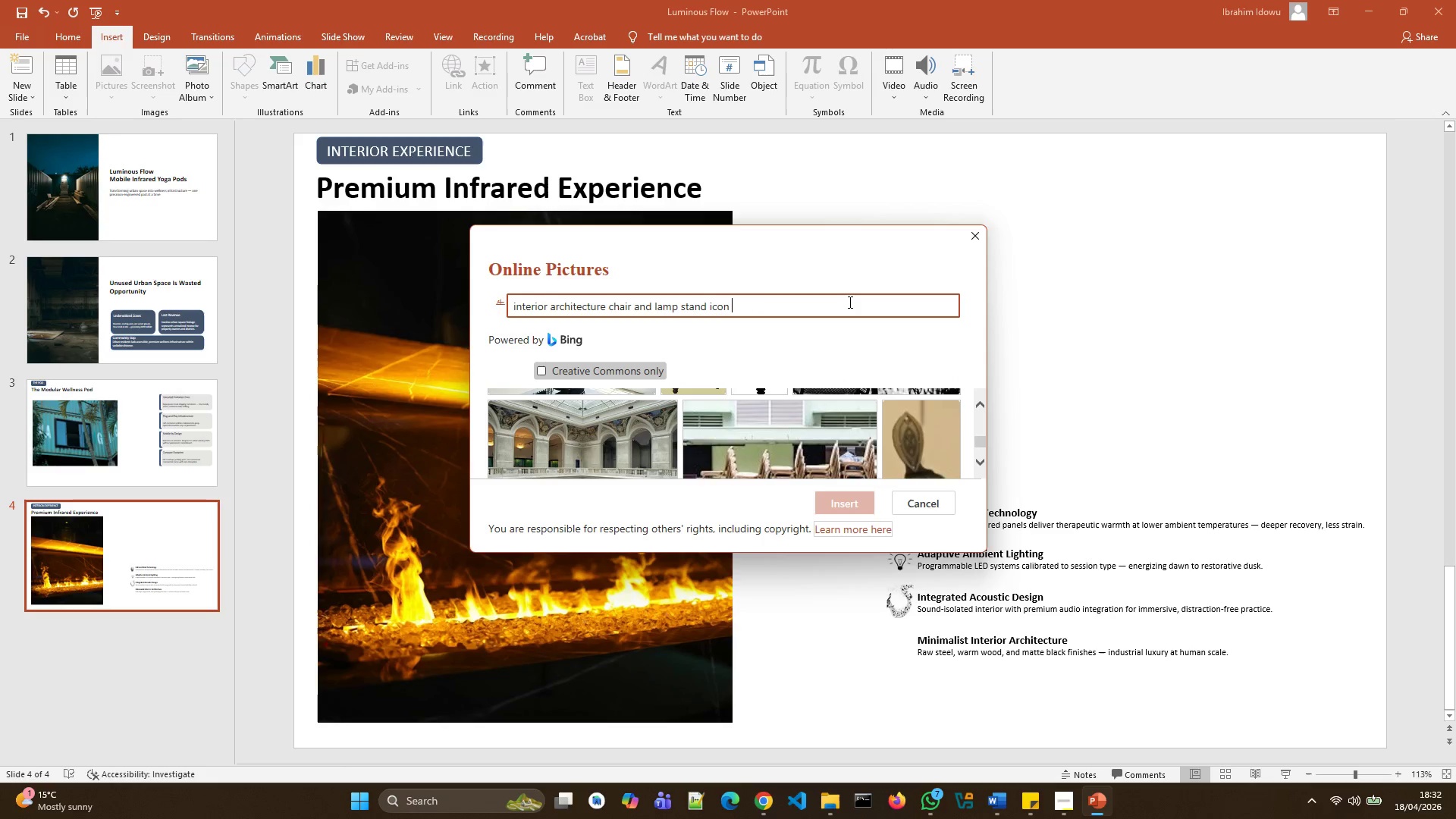 
key(Backspace)
 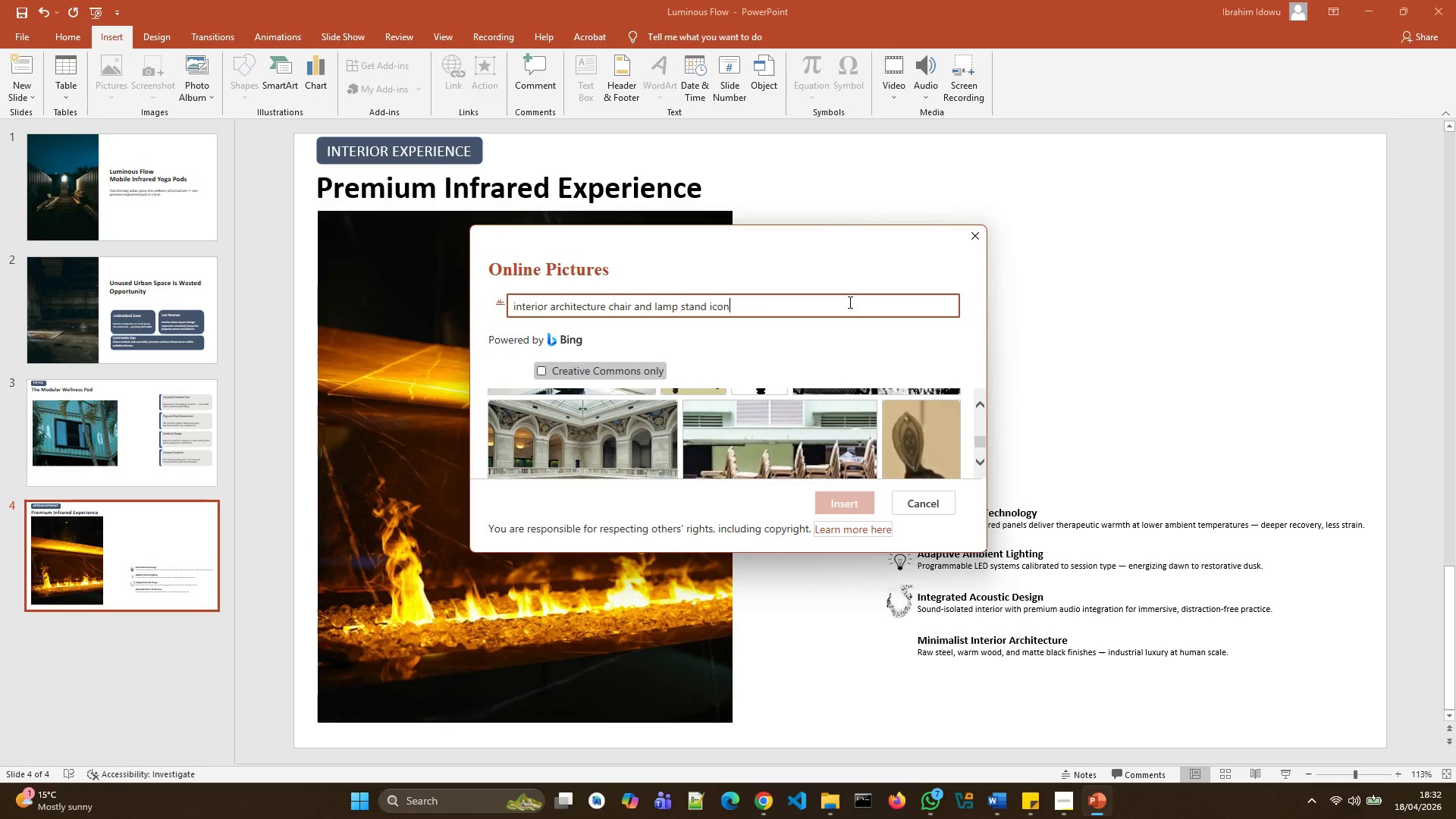 
key(Backspace)
 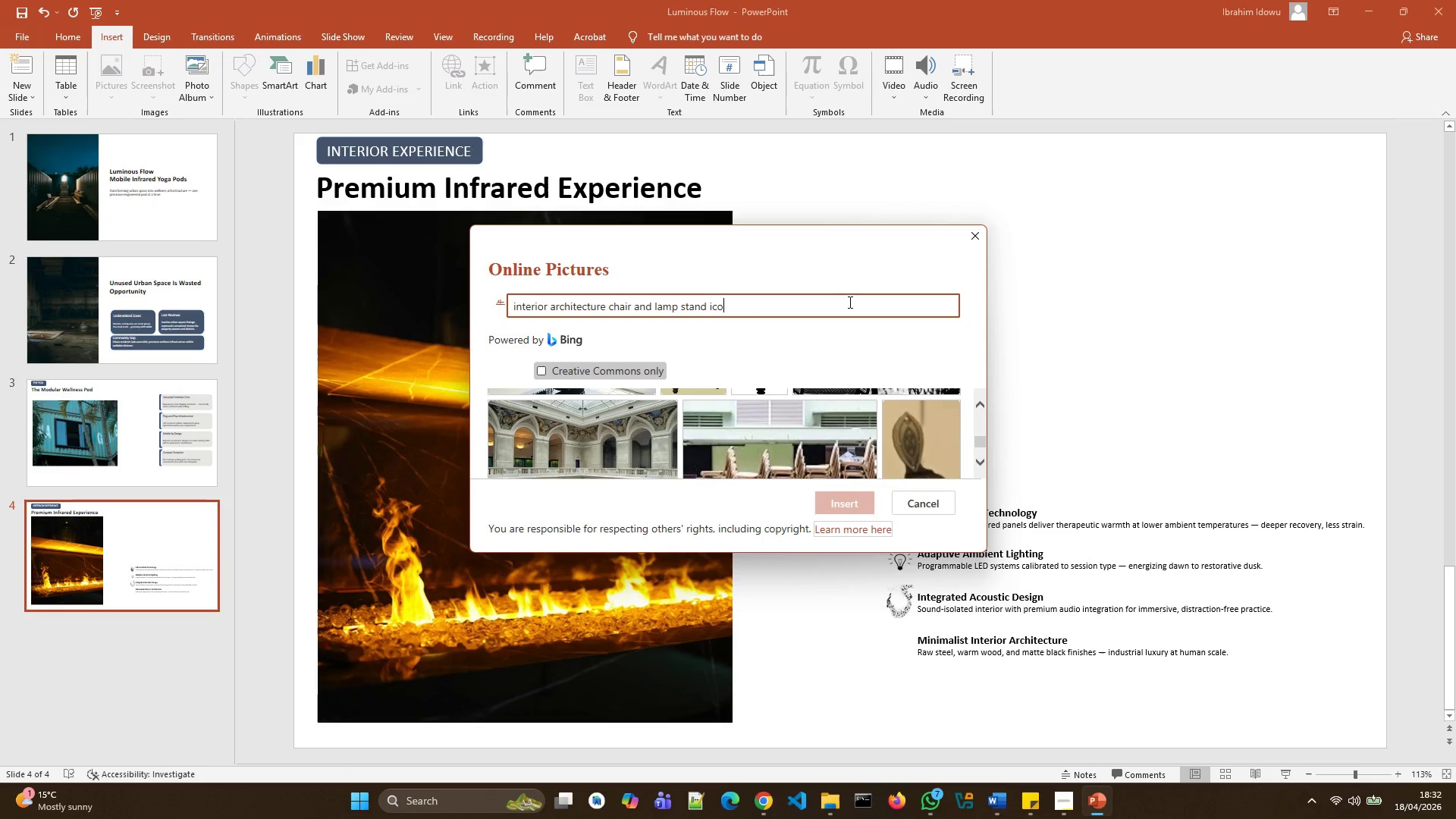 
key(Backspace)
 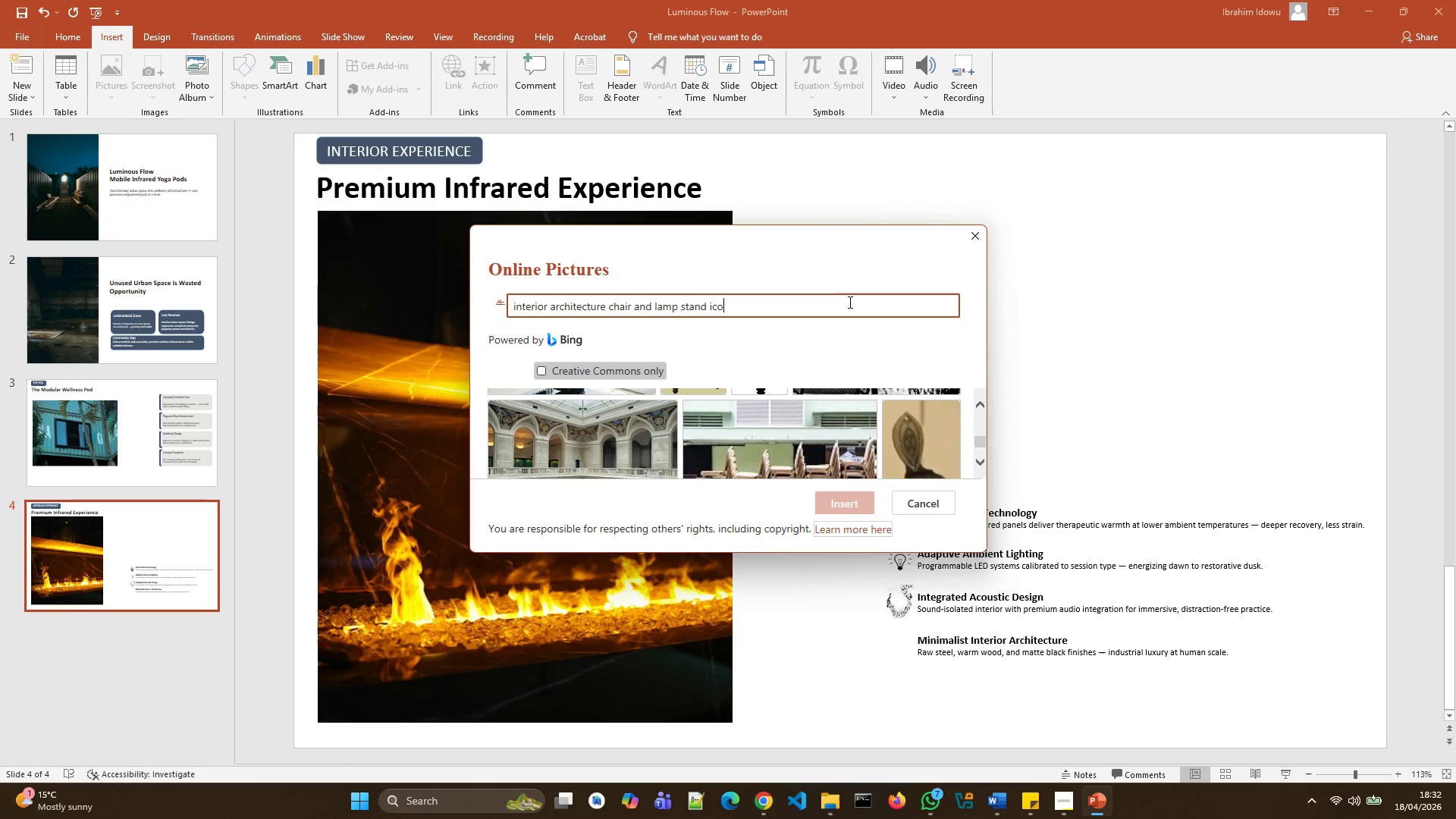 
key(Backspace)
 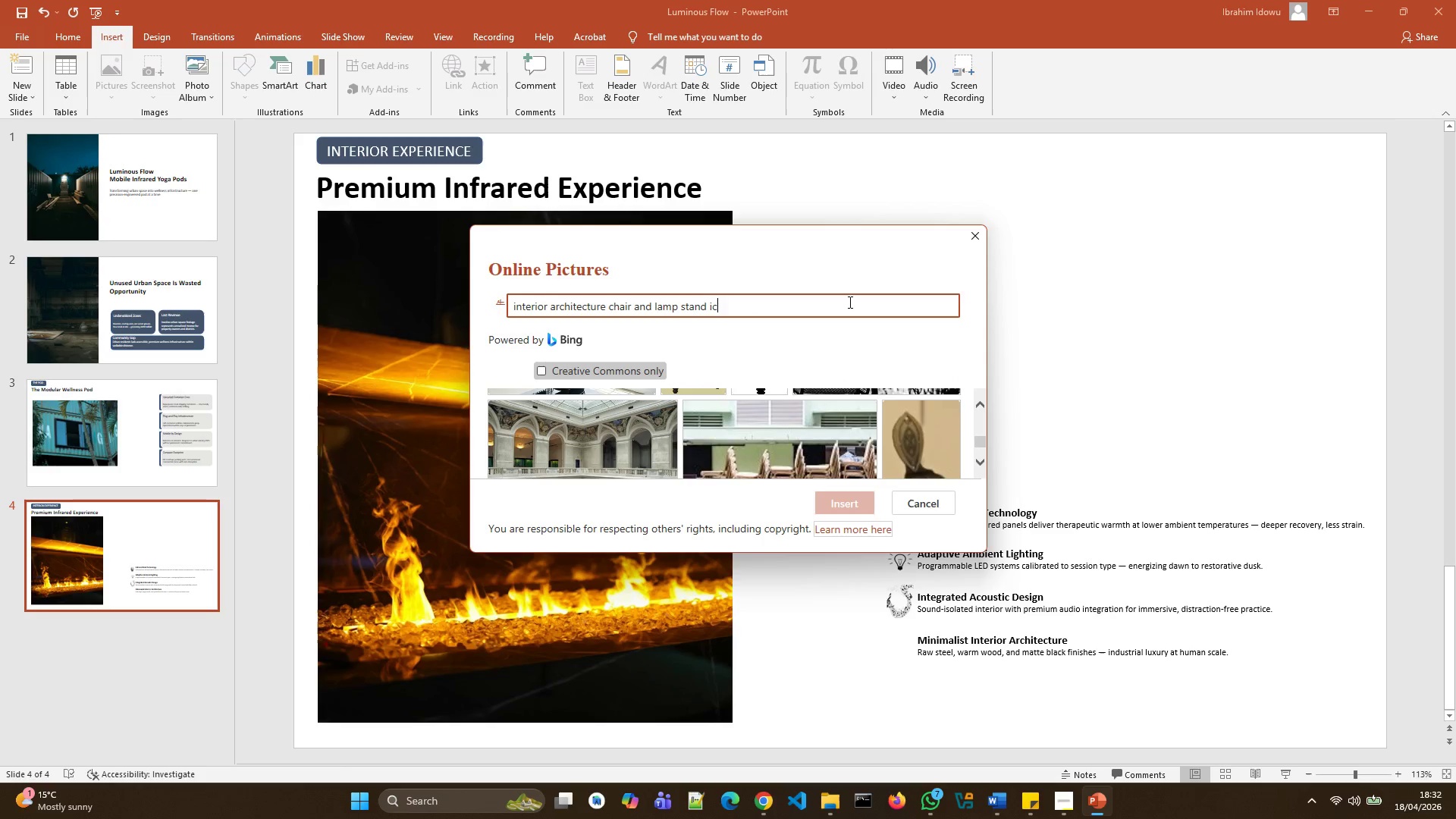 
key(Backspace)
 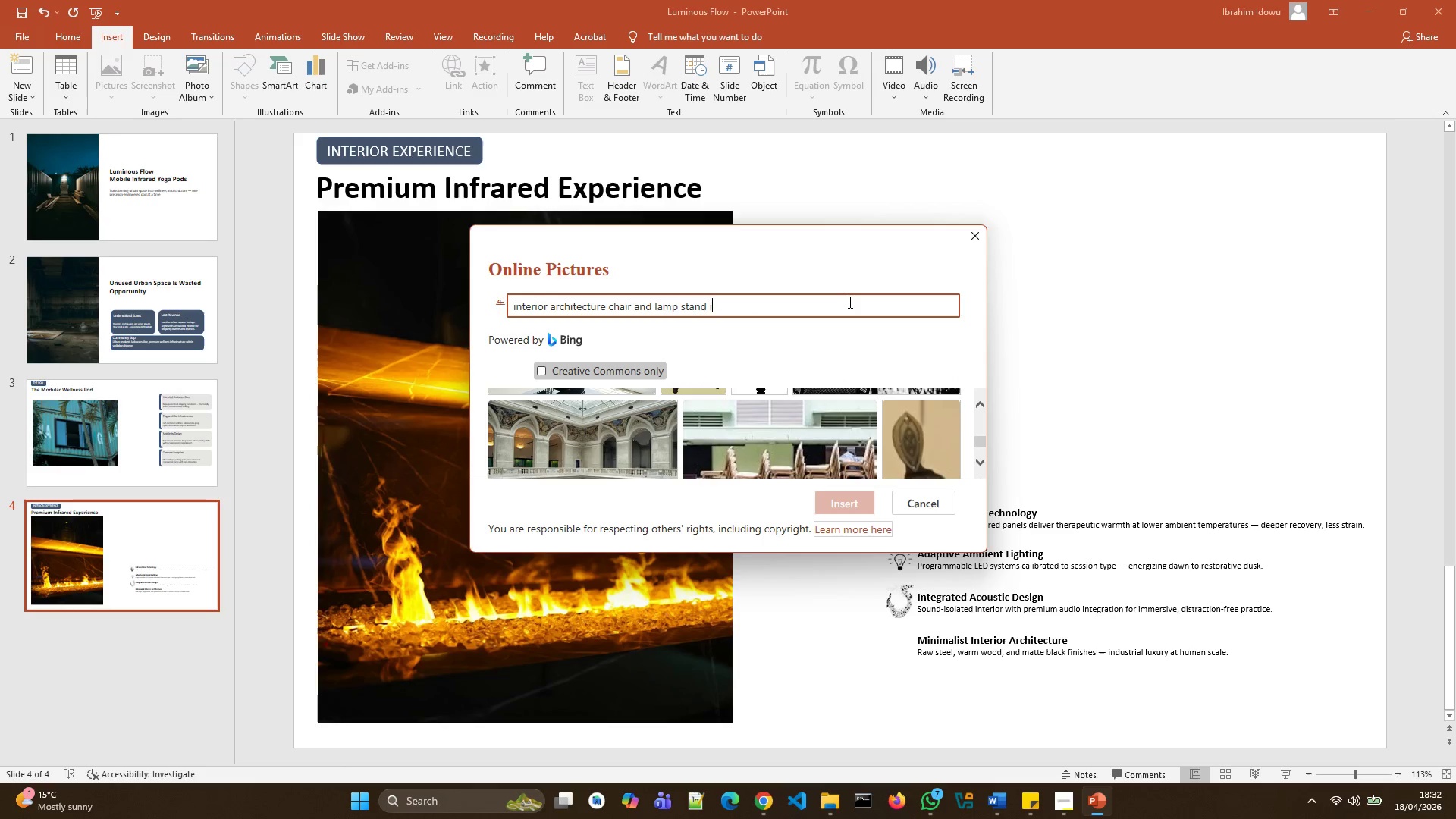 
key(Backspace)
 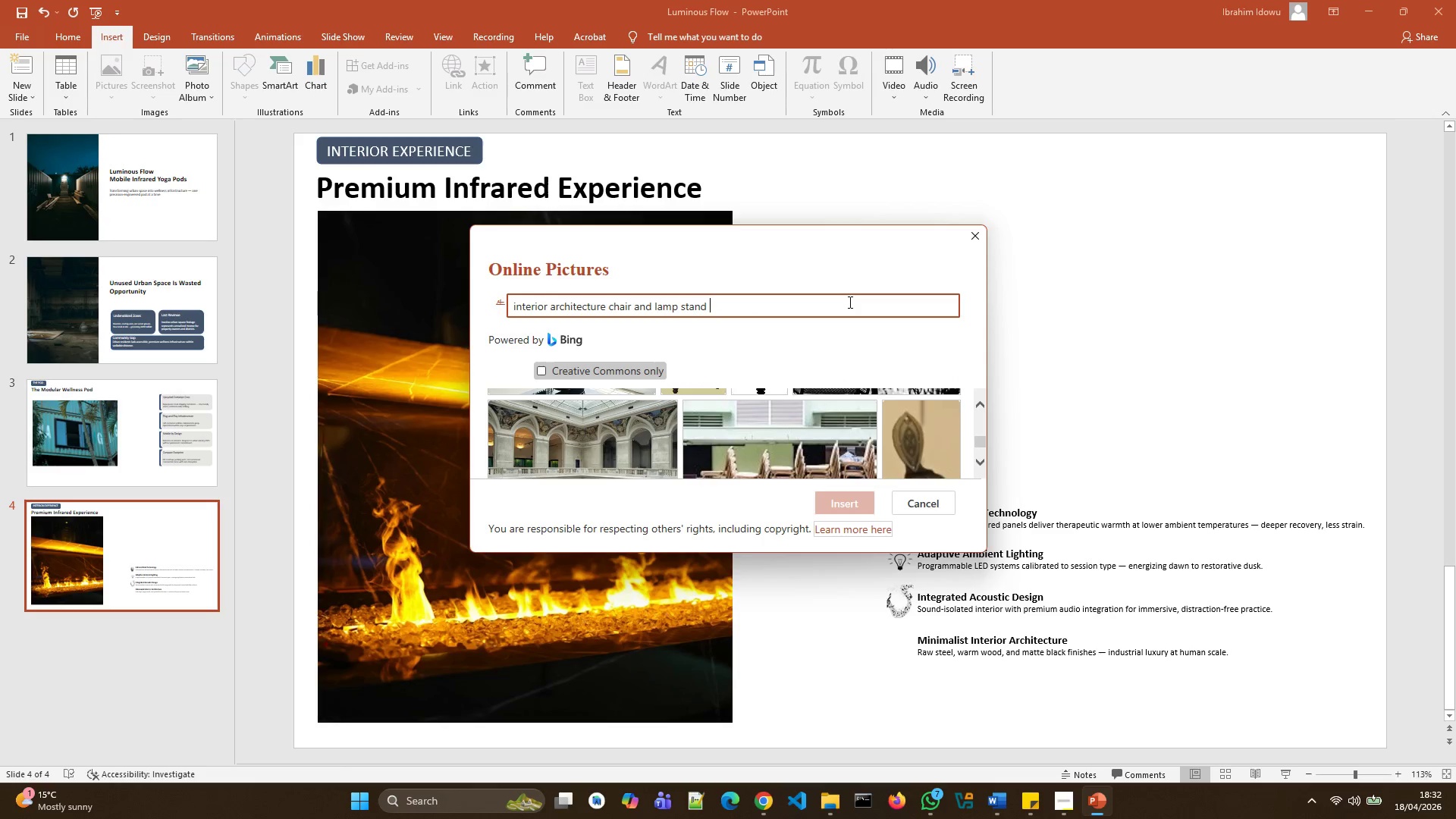 
key(Backspace)
 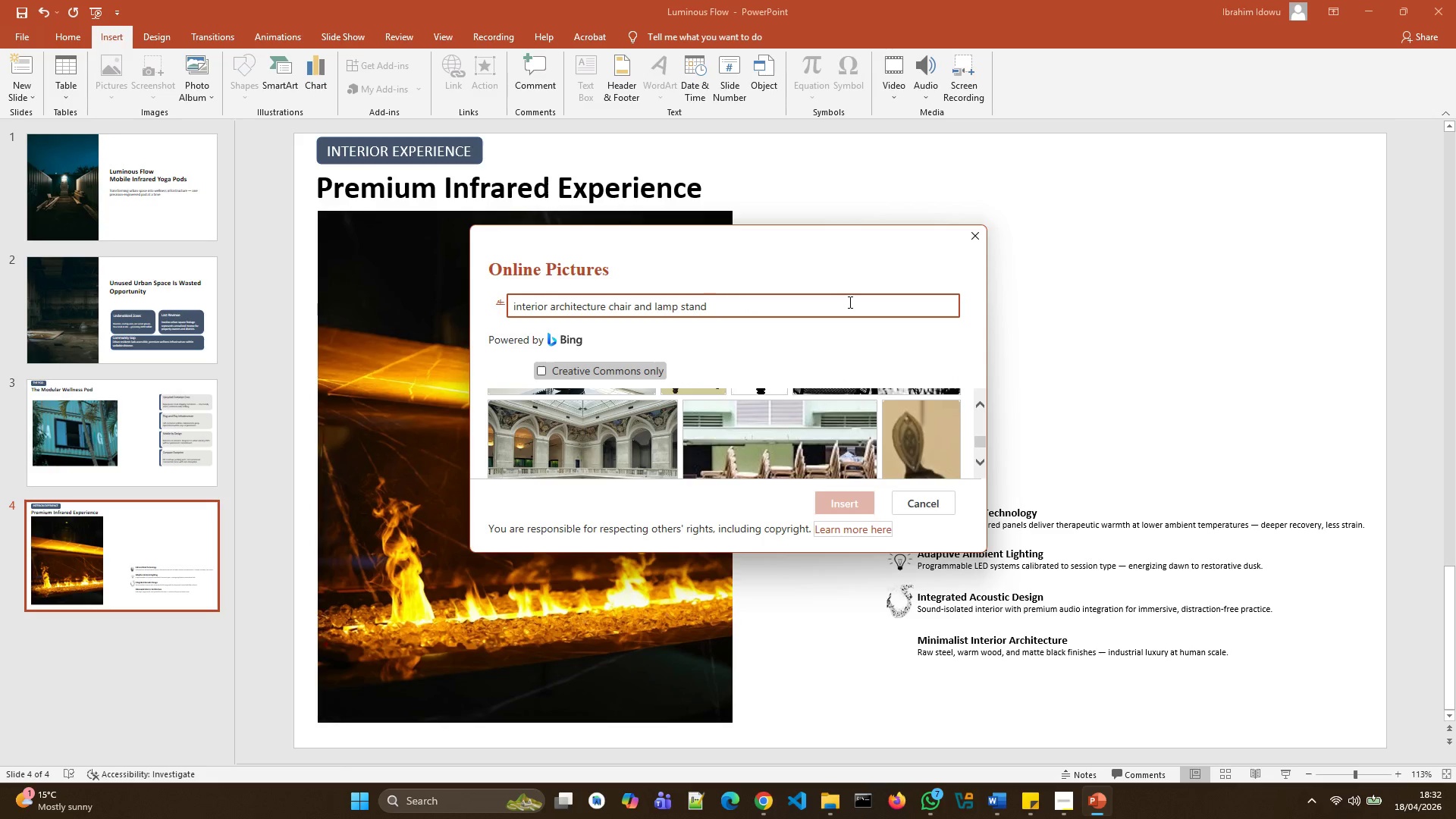 
key(Enter)
 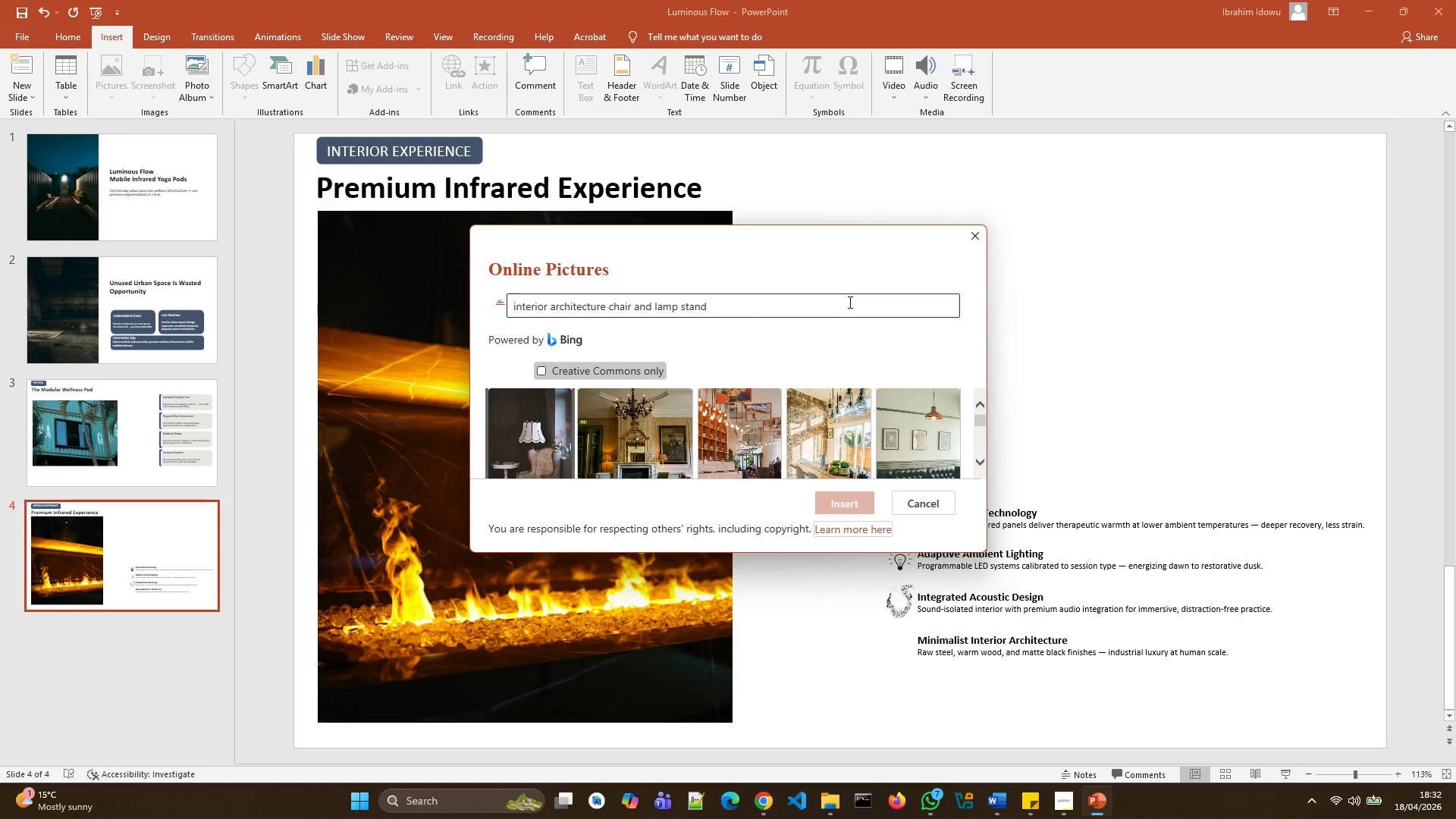 
scroll: coordinate [826, 440], scroll_direction: down, amount: 157.0
 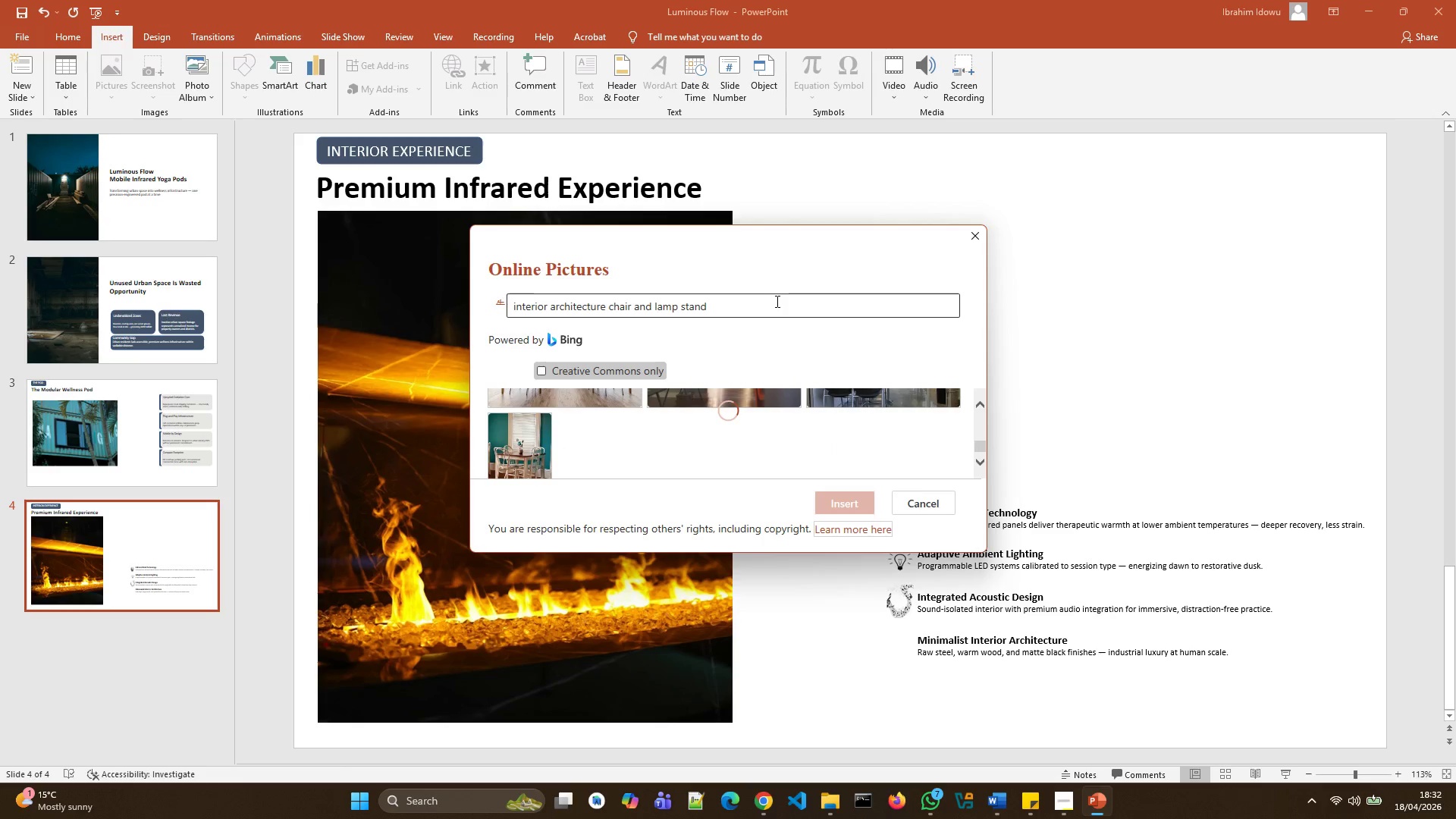 
left_click([776, 305])
 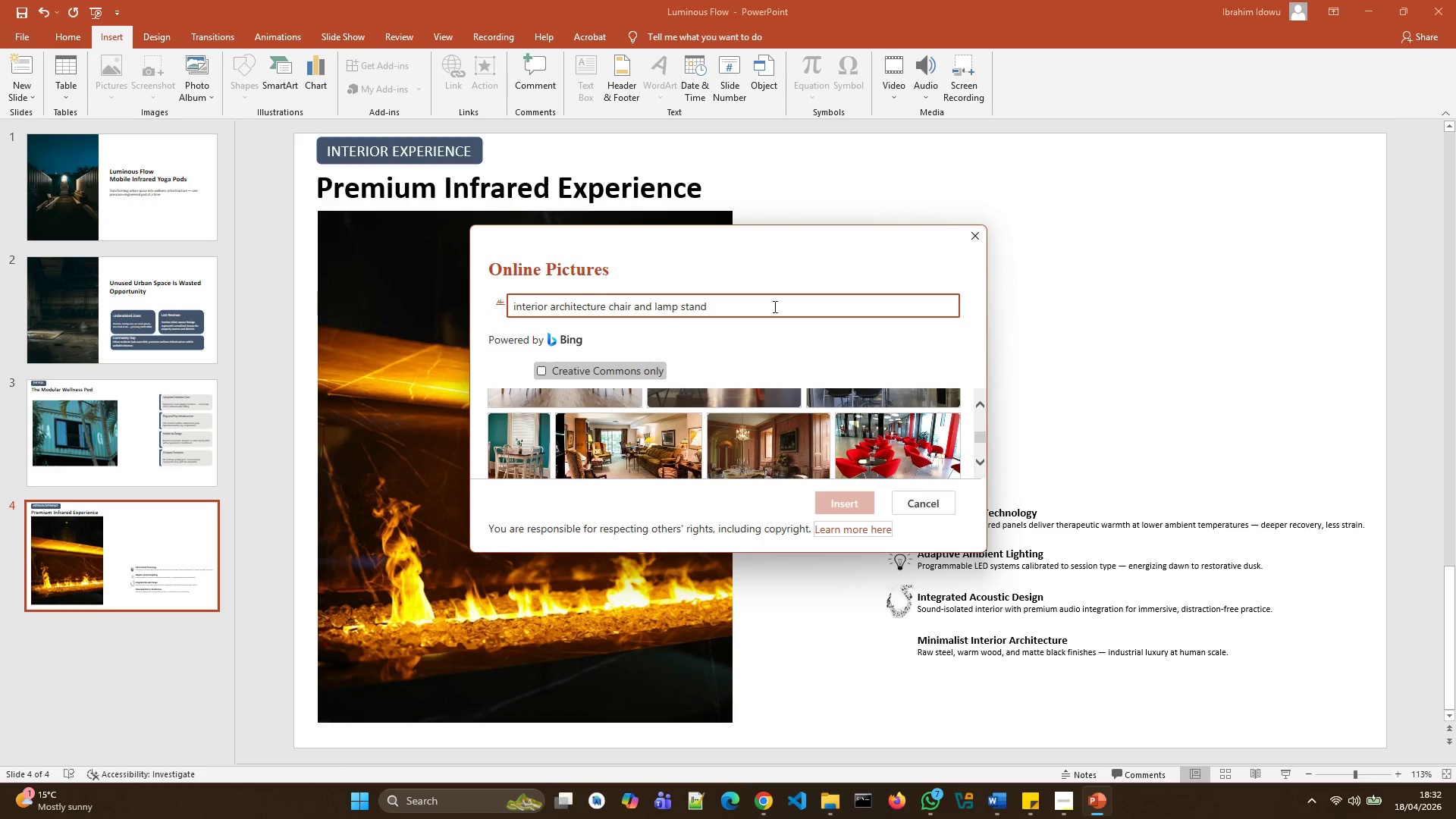 
type( in graphiv)
key(Backspace)
type(c form)
 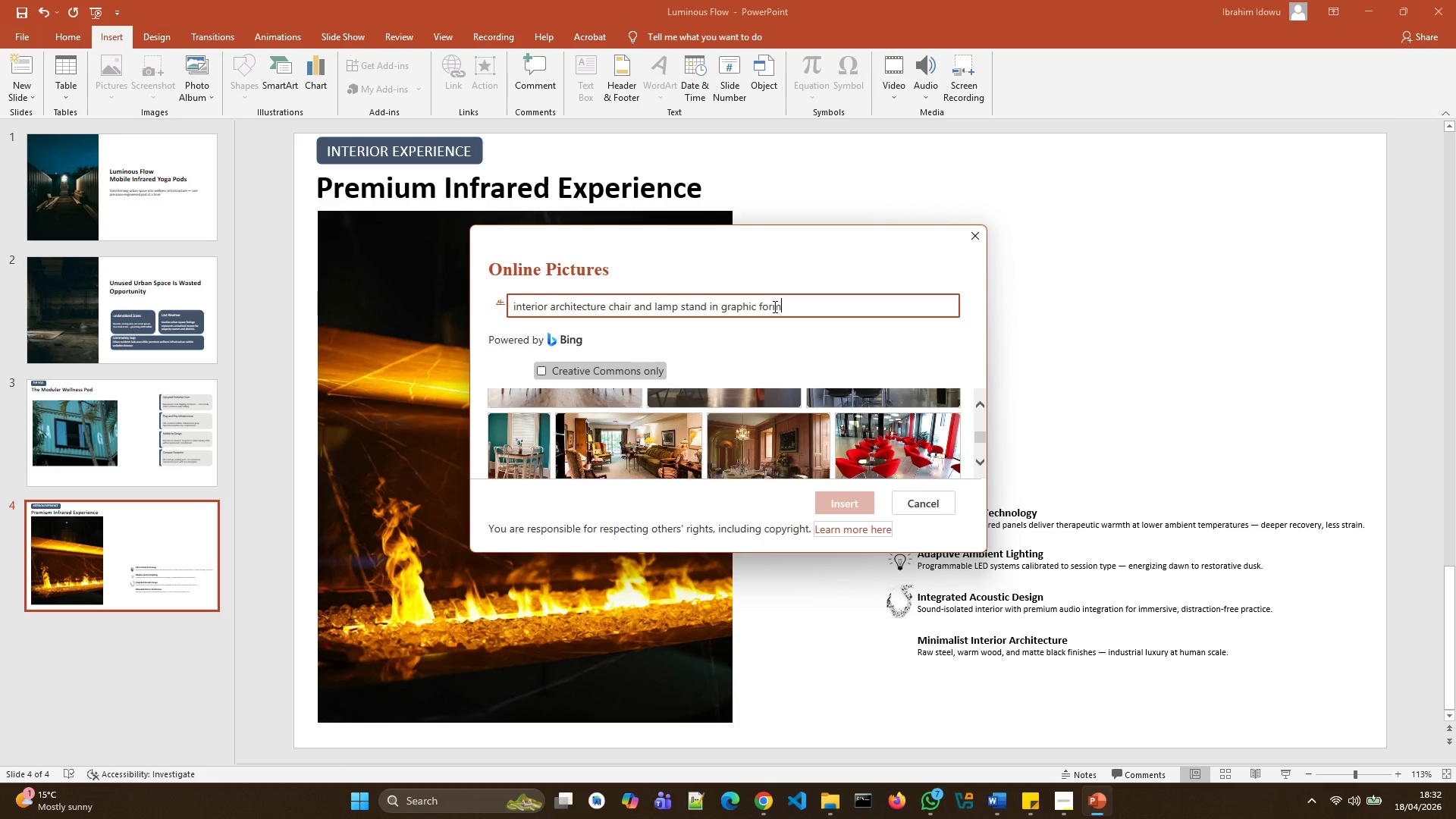 
key(Enter)
 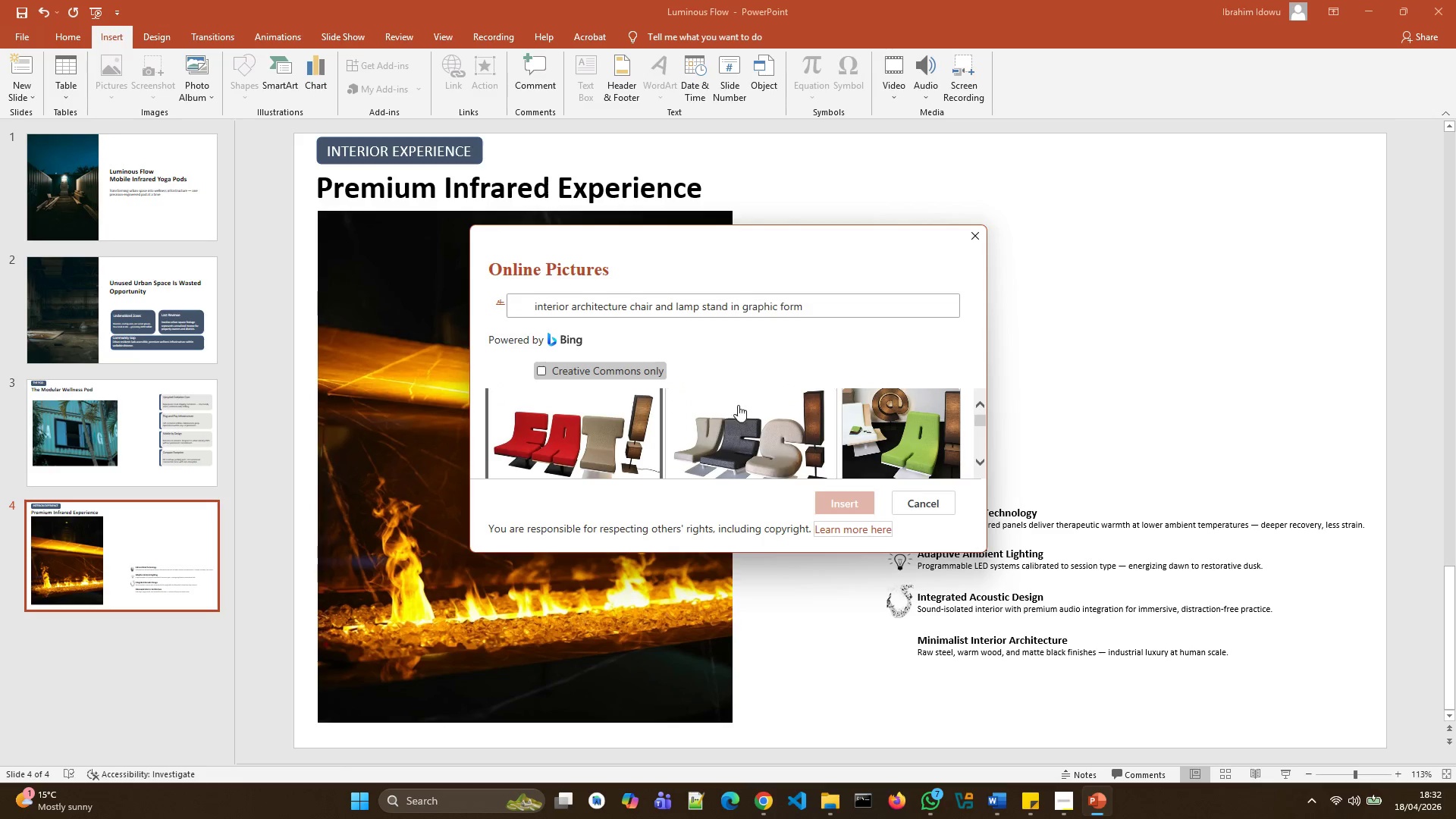 
scroll: coordinate [771, 410], scroll_direction: down, amount: 160.0
 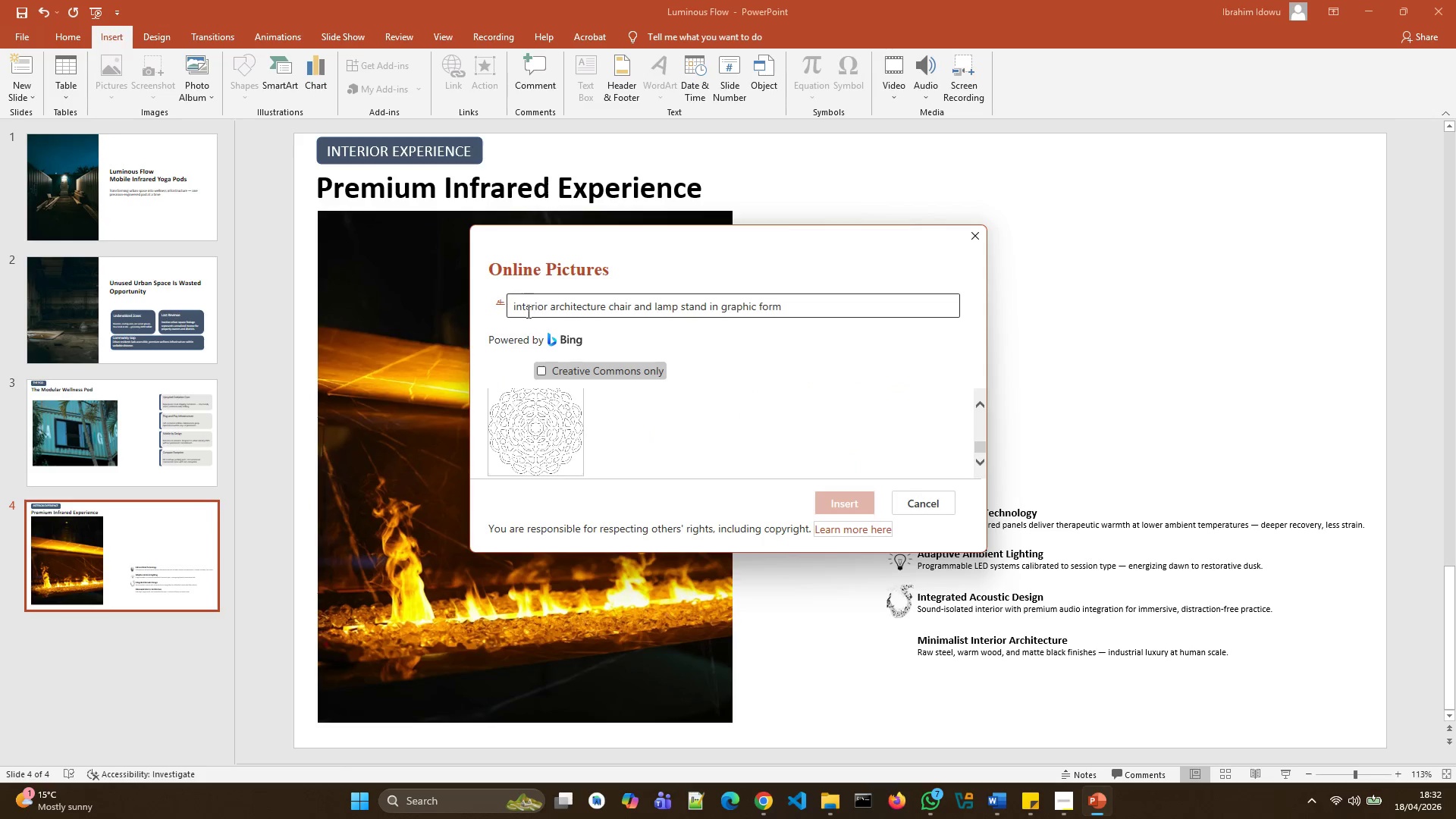 
left_click_drag(start_coordinate=[522, 309], to_coordinate=[526, 306])
 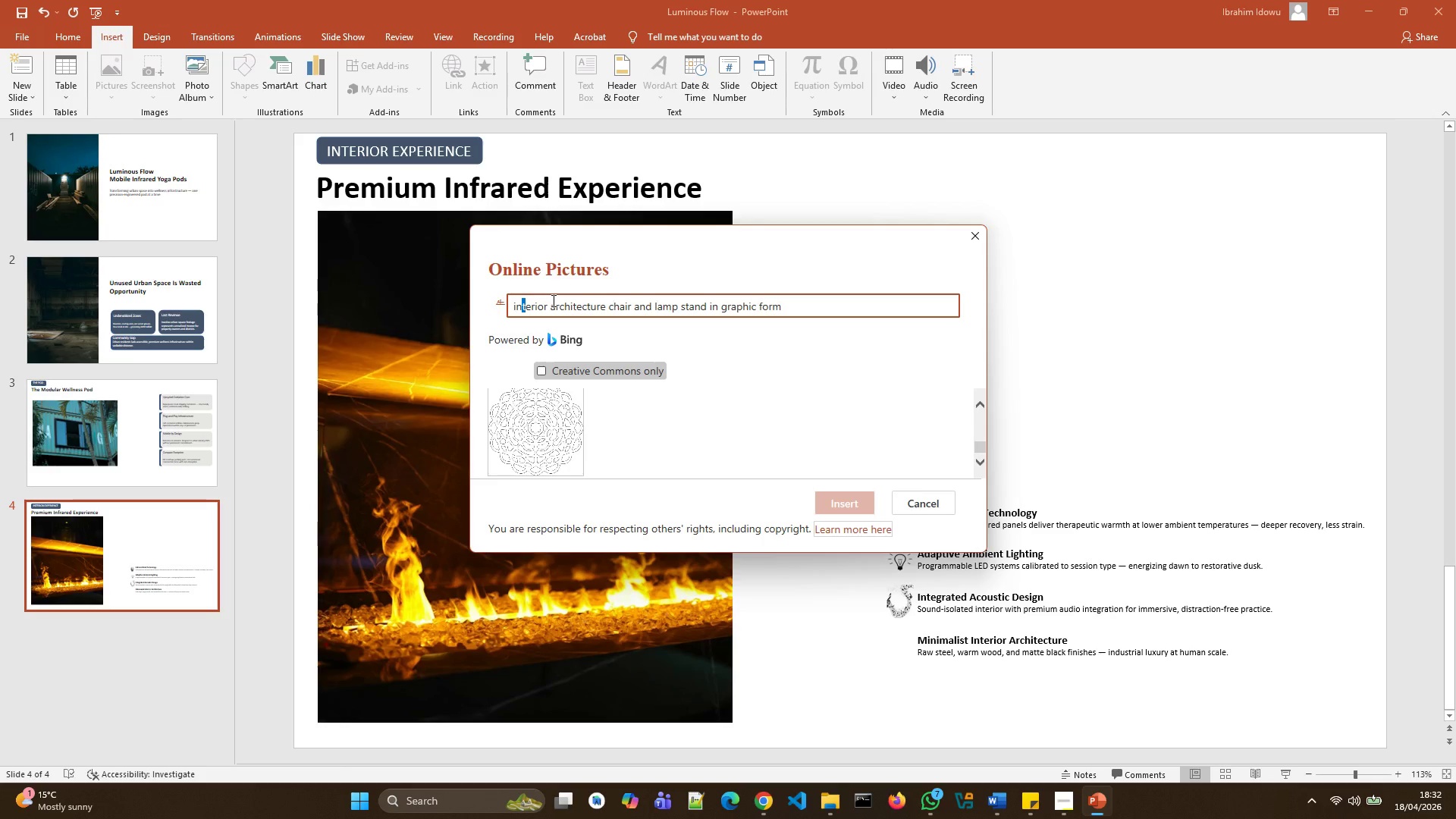 
key(ArrowLeft)
 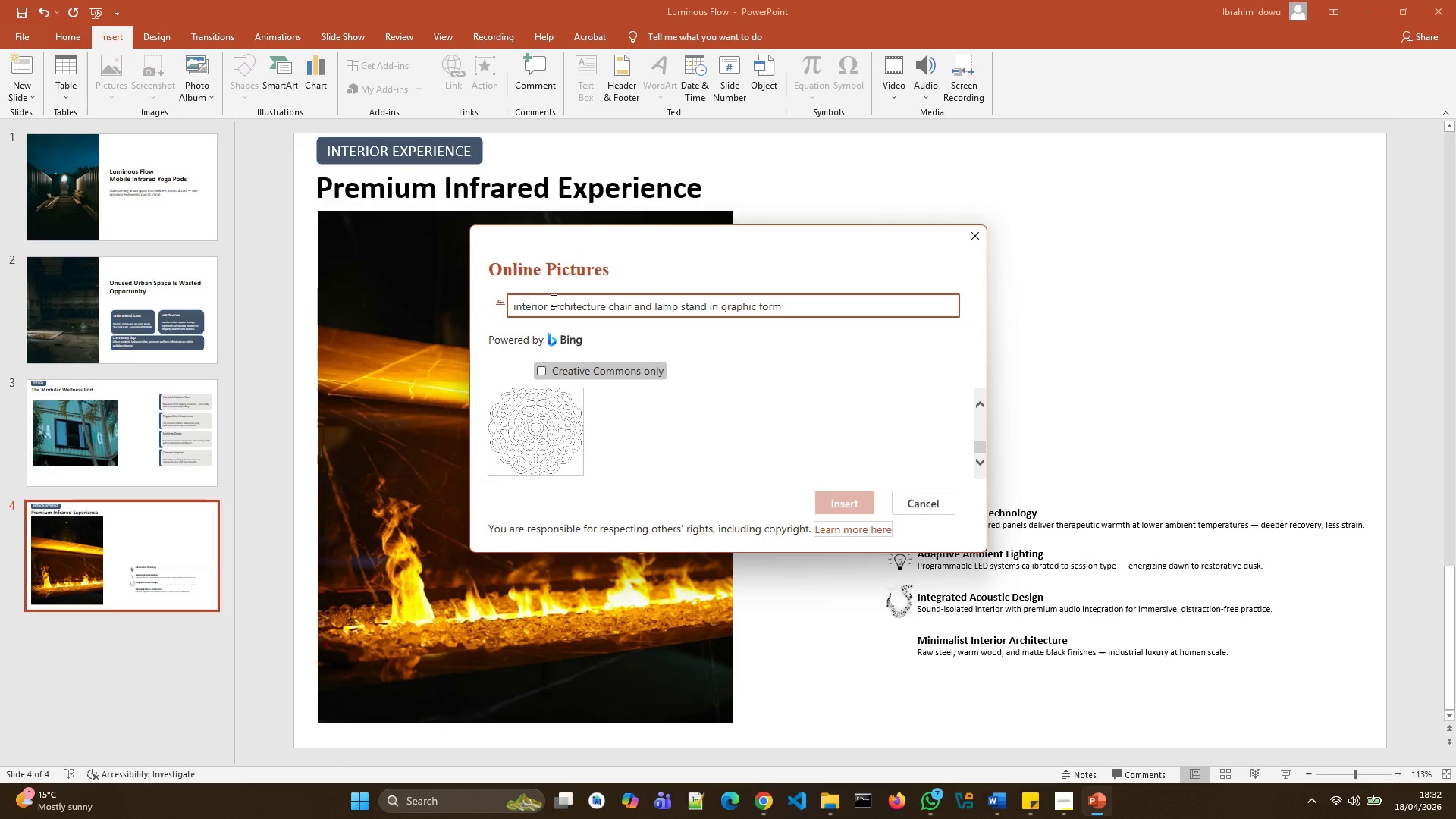 
key(ArrowLeft)
 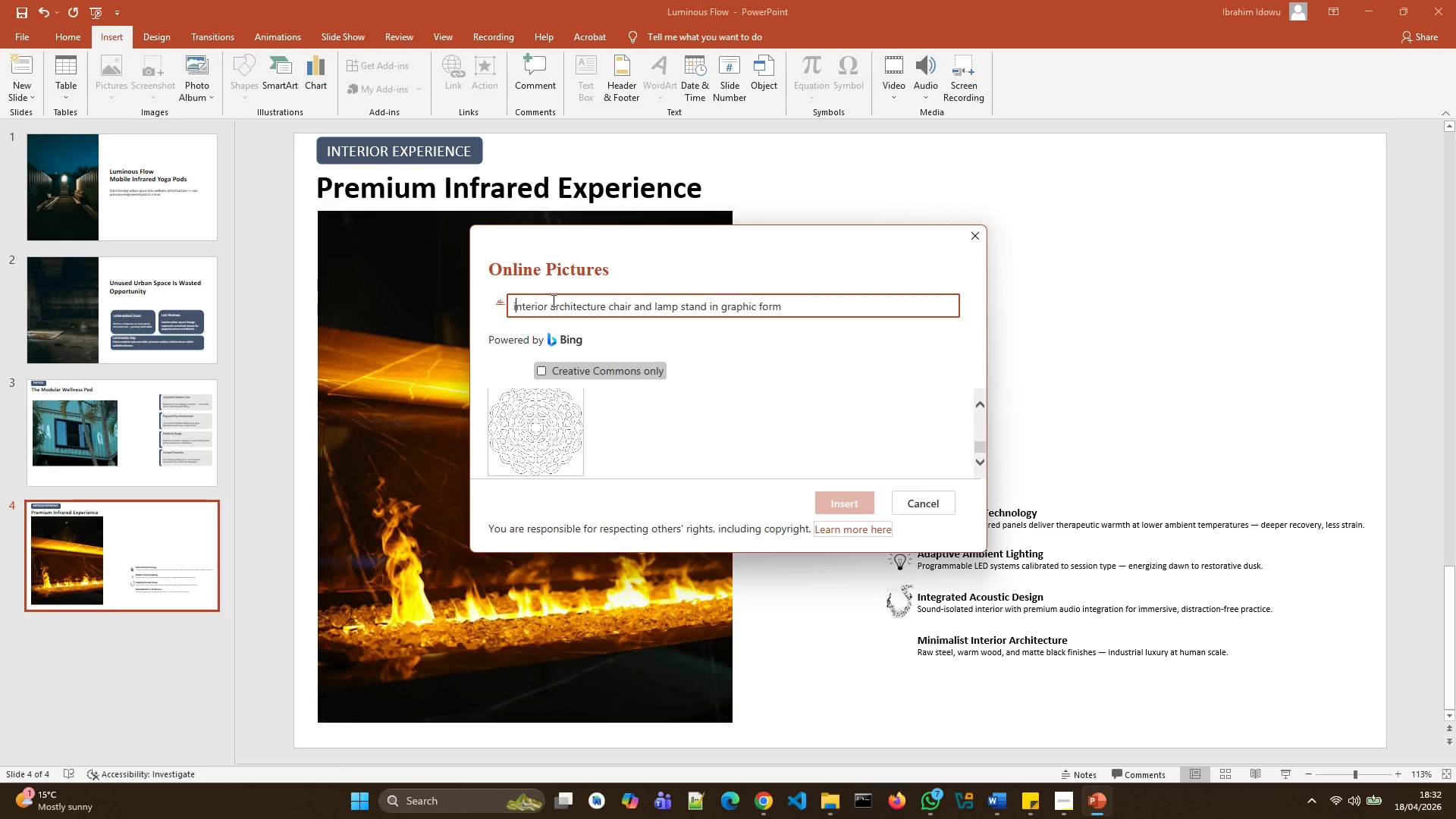 
key(ArrowLeft)
 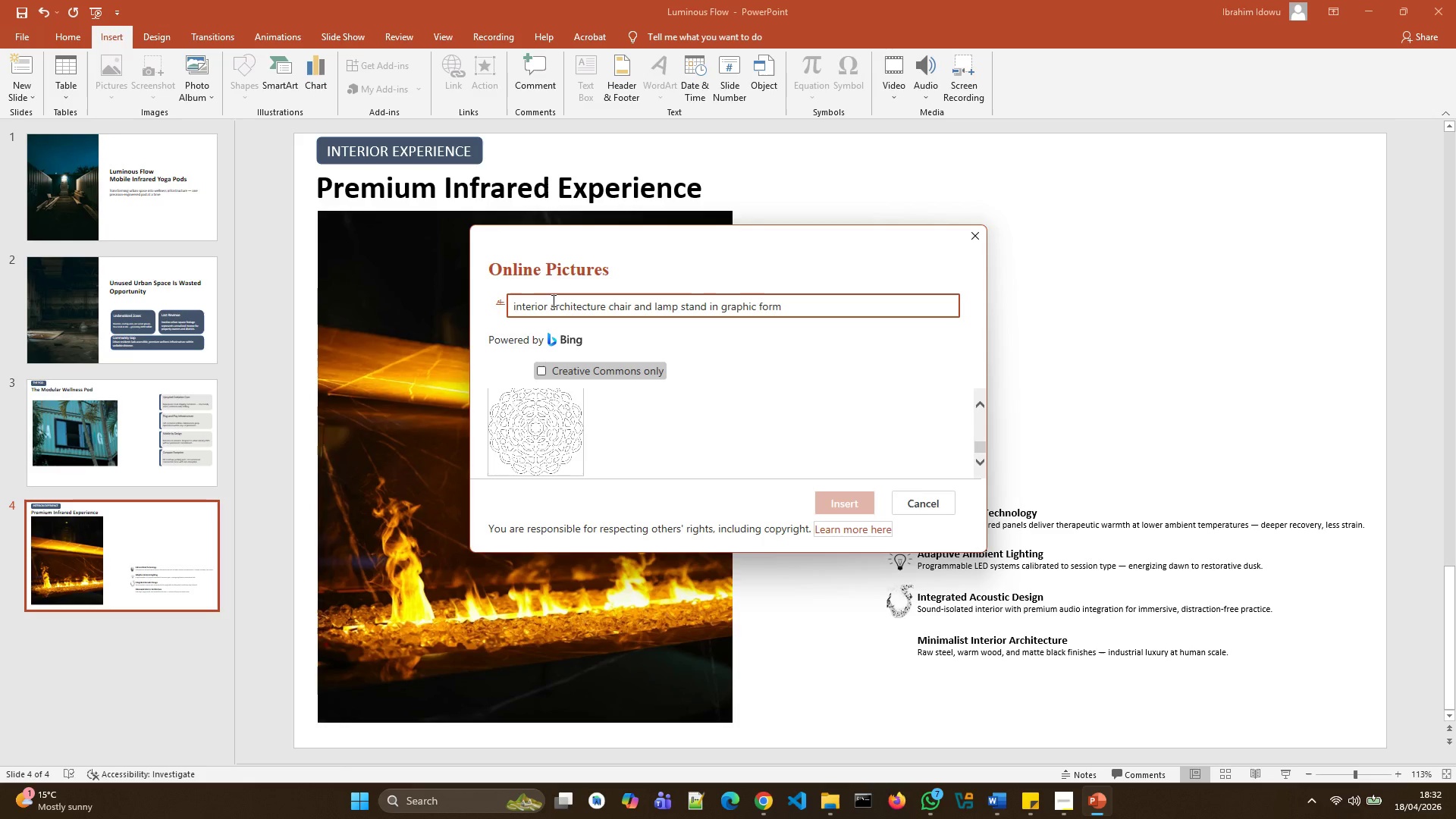 
type(minimal )
 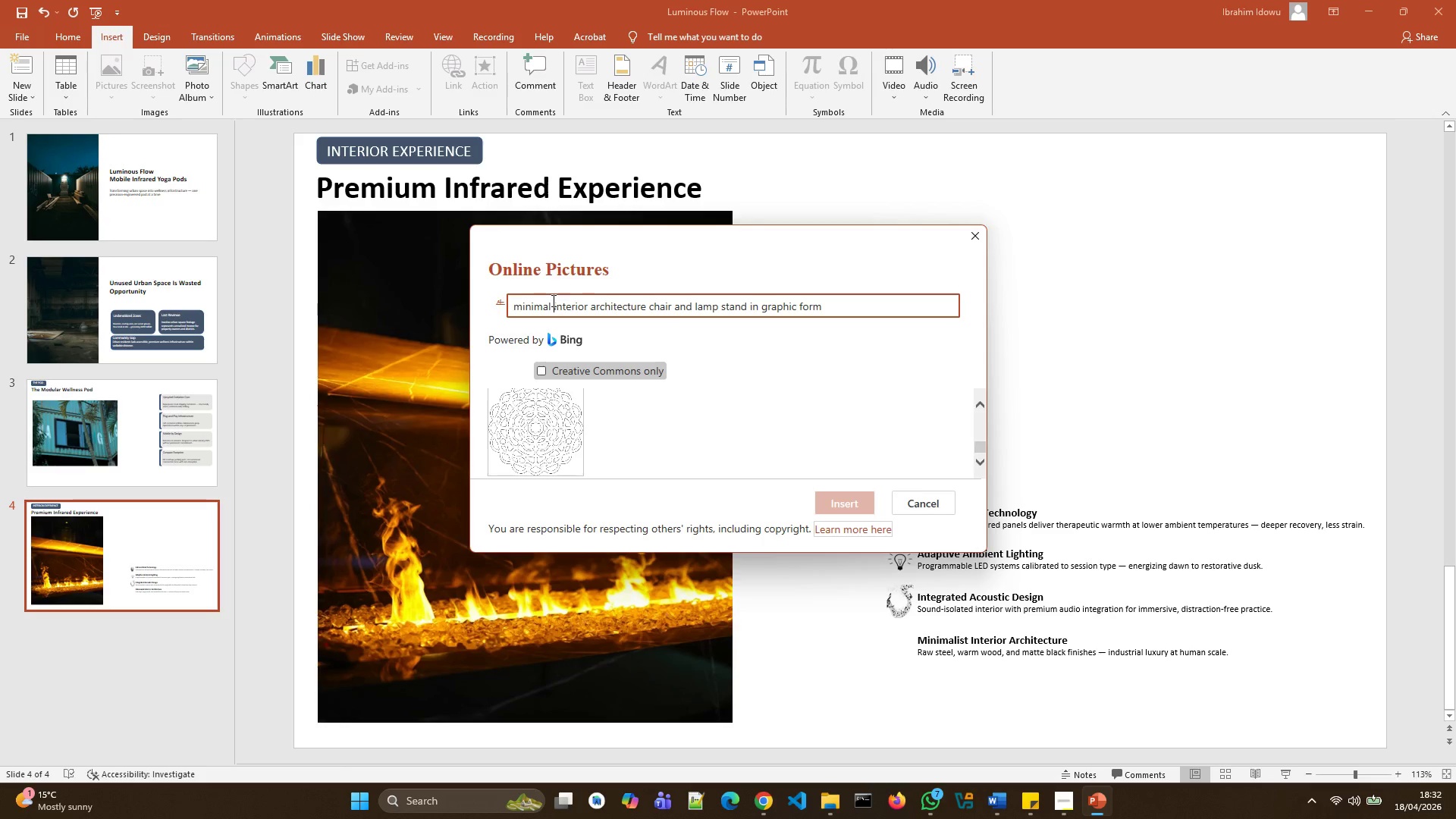 
key(Enter)
 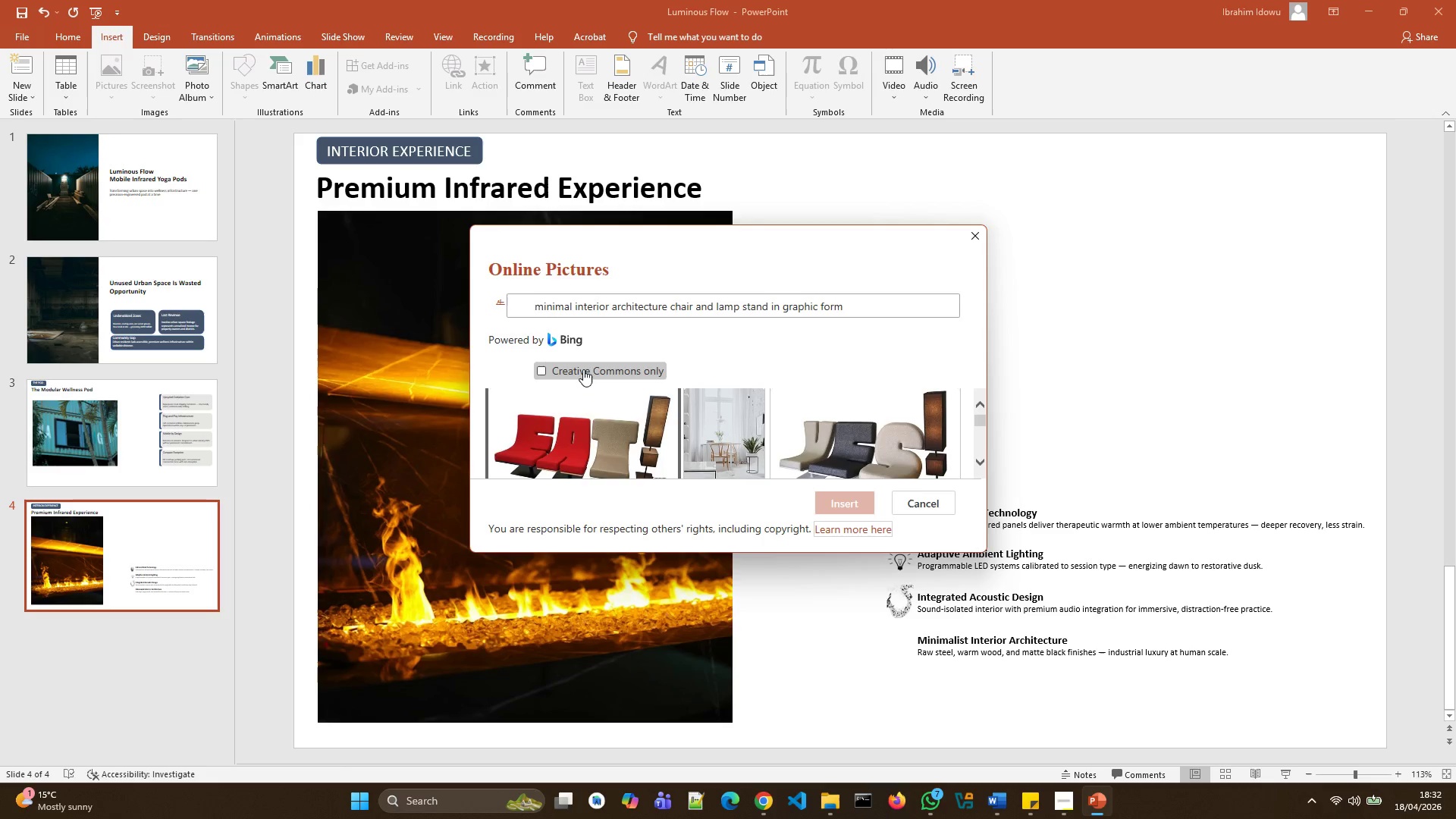 
scroll: coordinate [785, 421], scroll_direction: down, amount: 83.0
 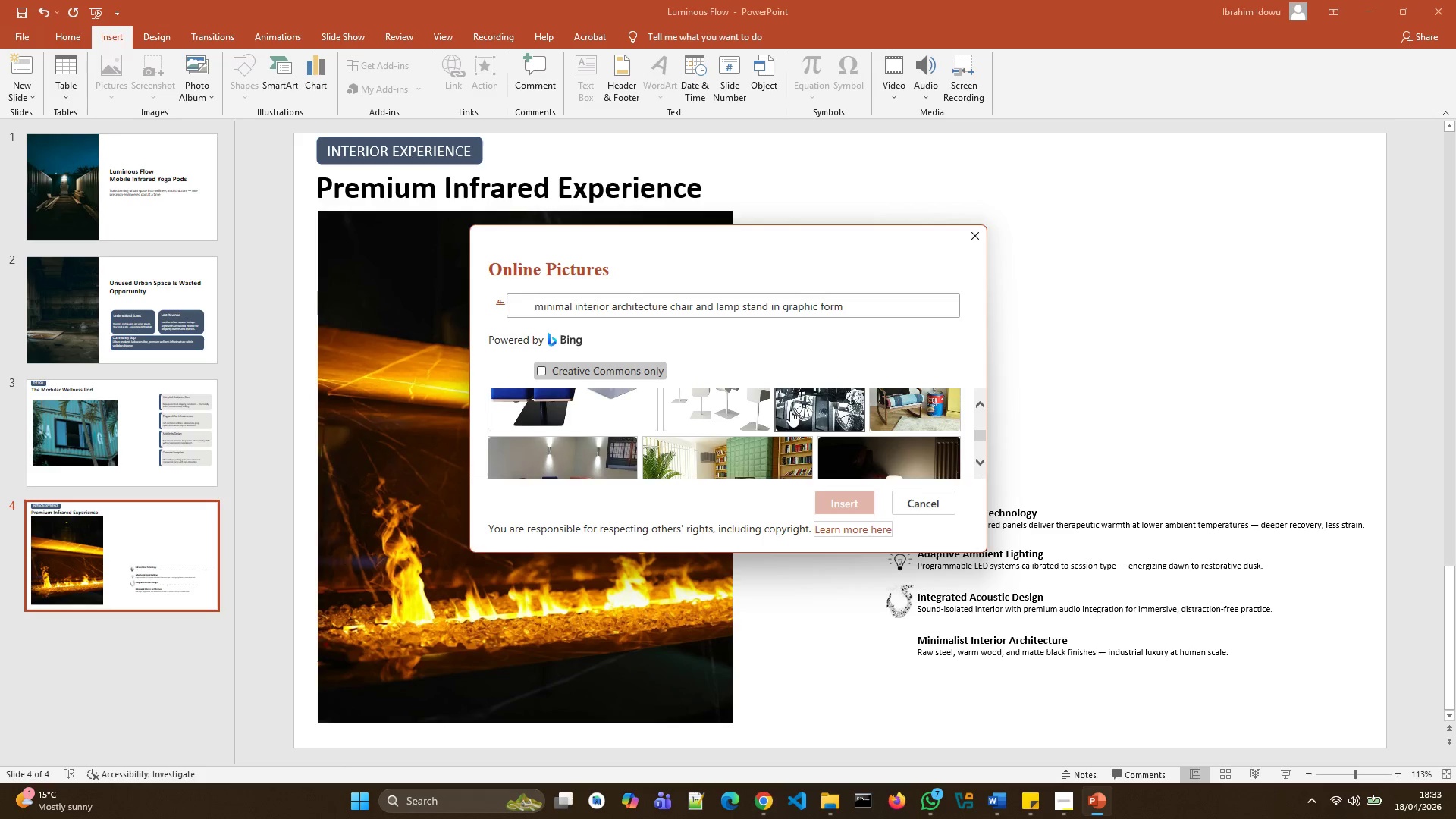 
scroll: coordinate [790, 410], scroll_direction: up, amount: 3.0
 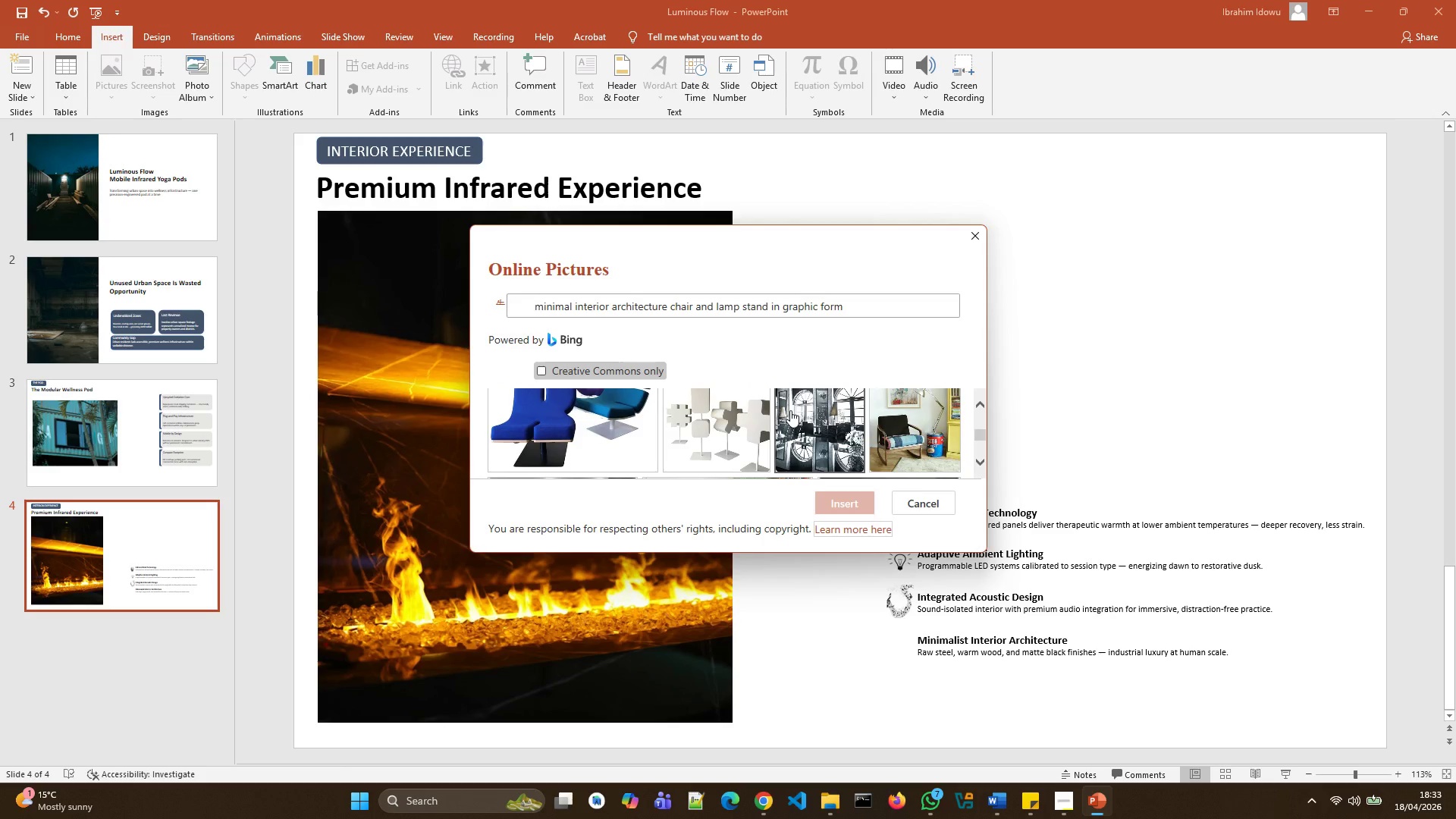 
scroll: coordinate [787, 419], scroll_direction: down, amount: 9.0
 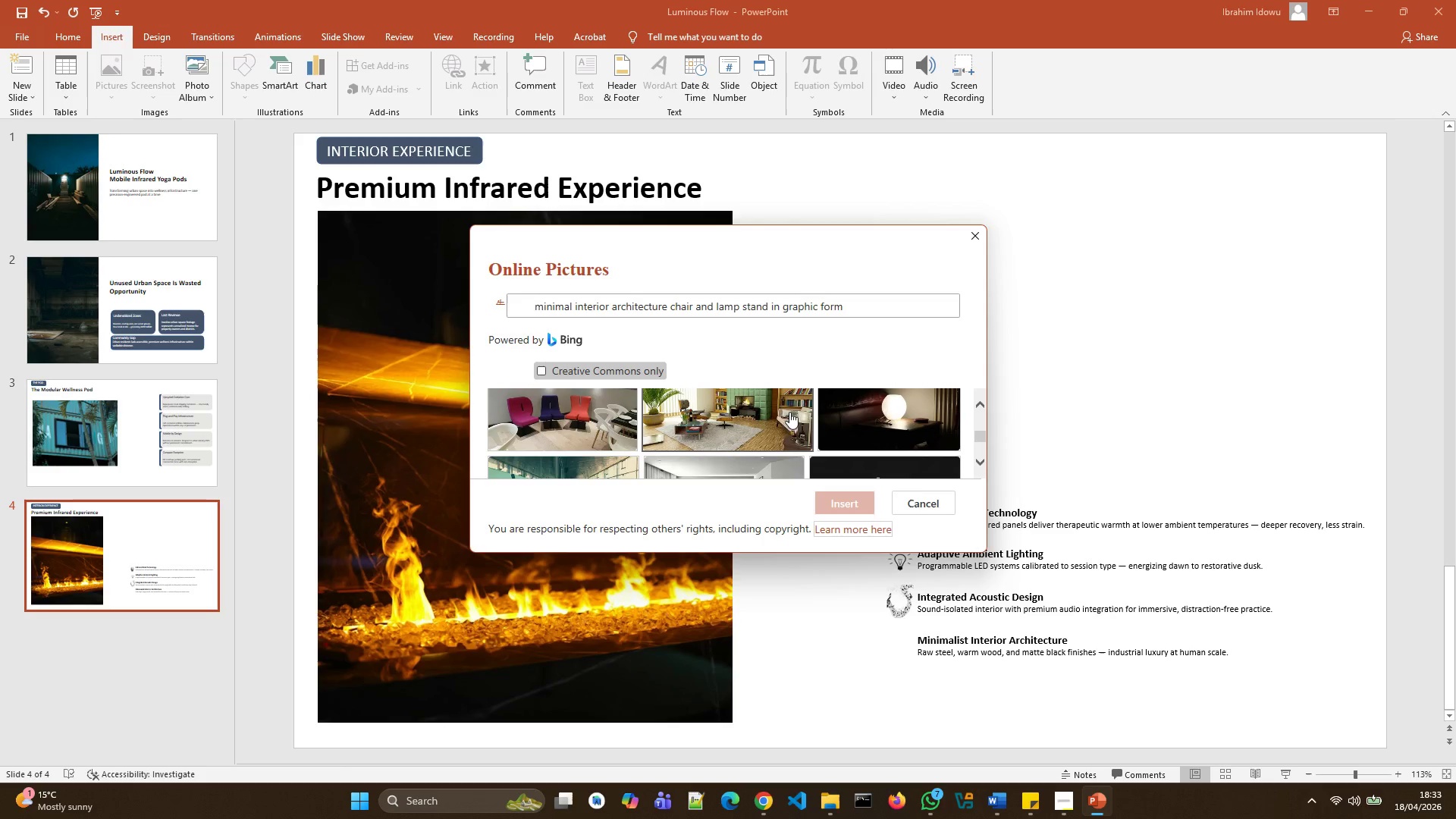 
scroll: coordinate [795, 409], scroll_direction: up, amount: 10.0
 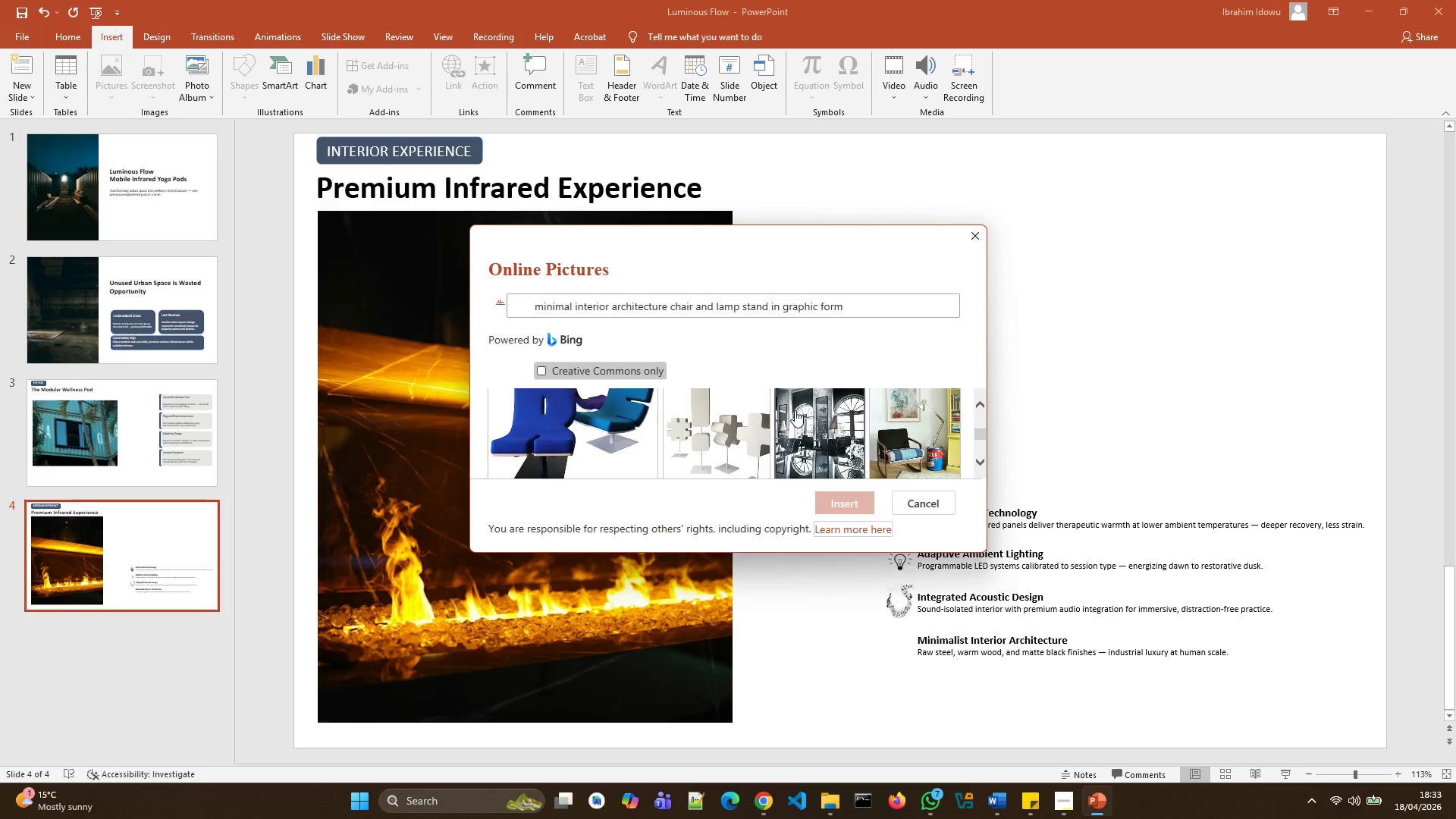 
scroll: coordinate [794, 438], scroll_direction: down, amount: 63.0
 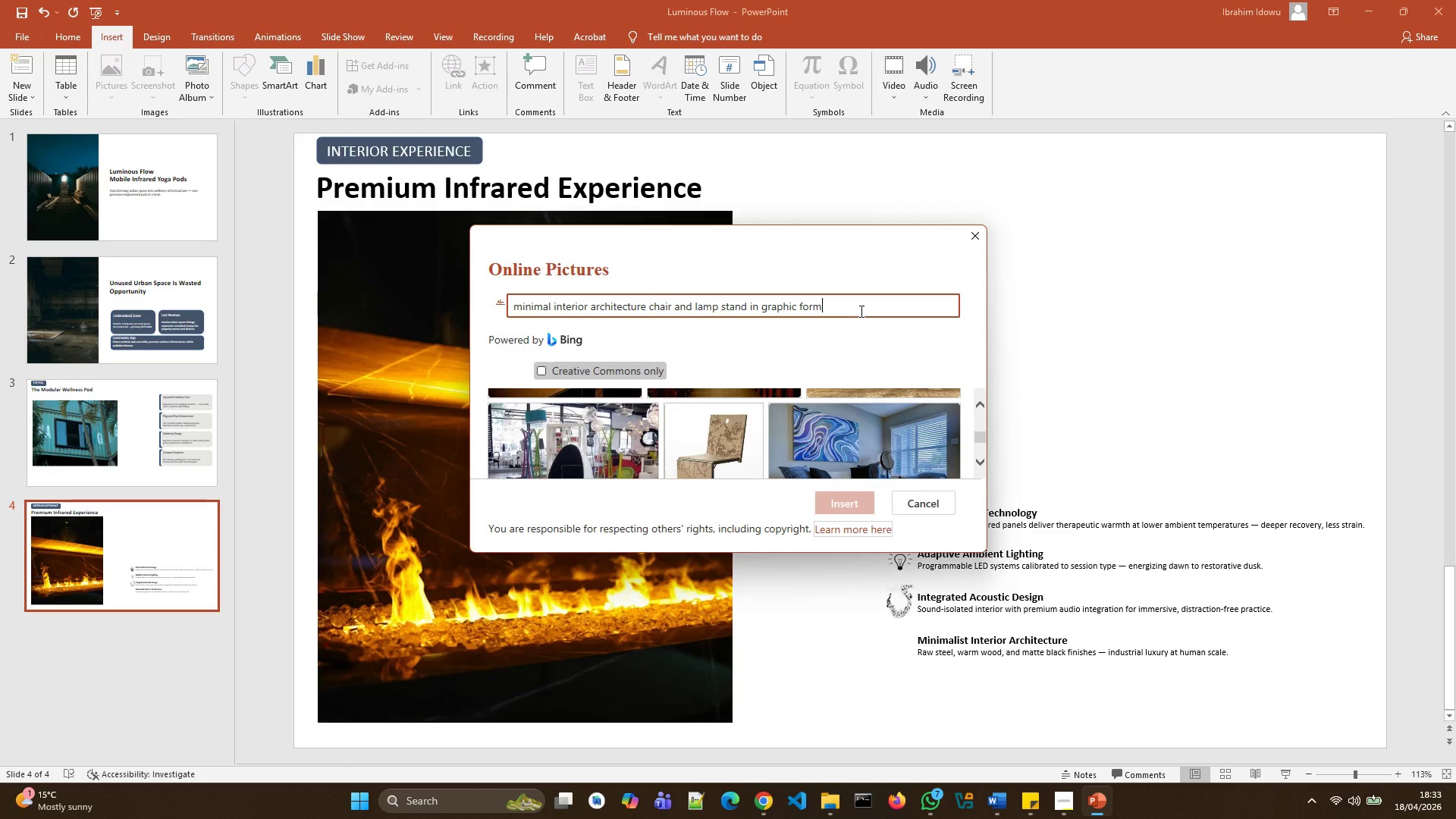 
key(Backspace)
 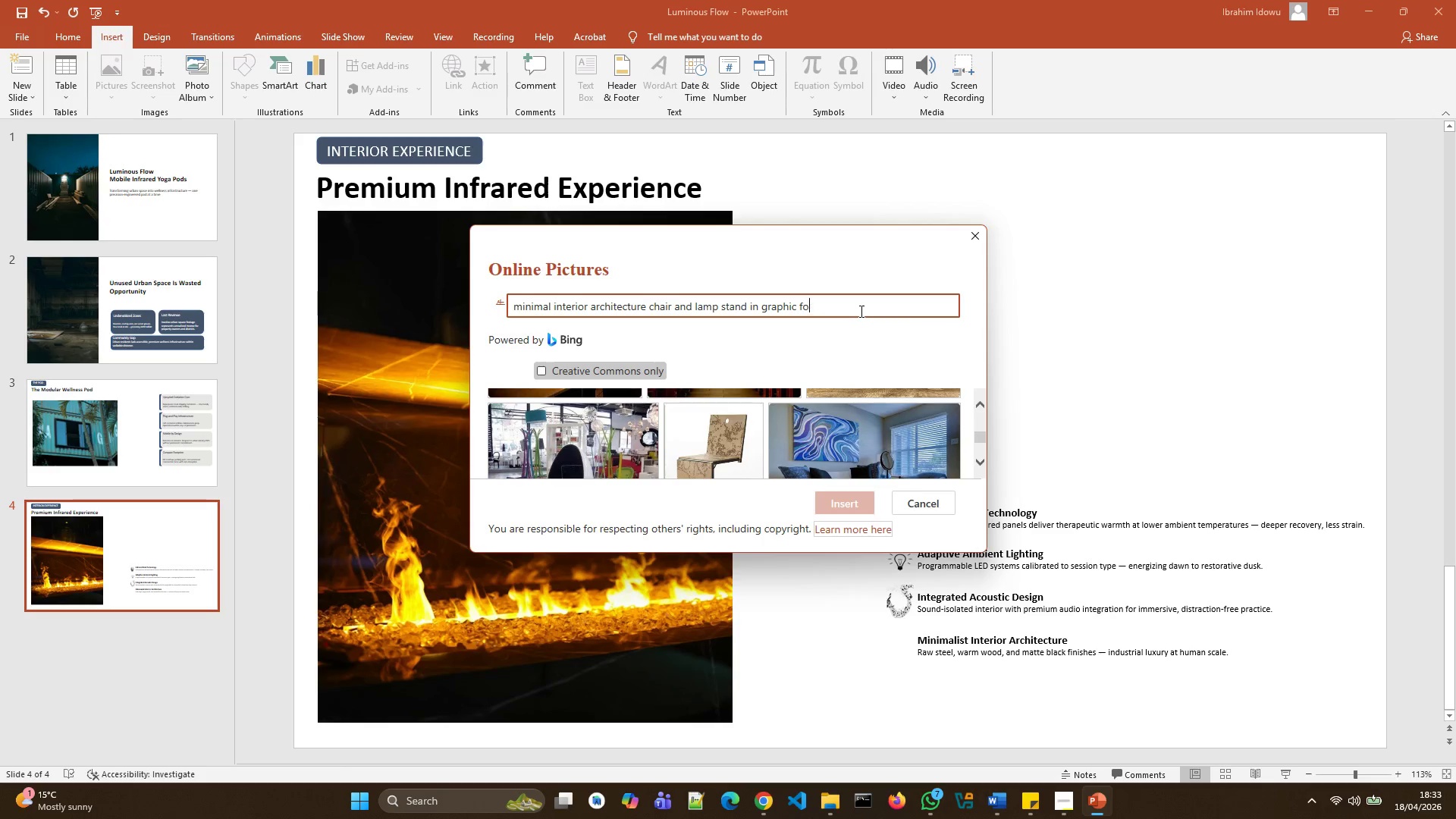 
key(Backspace)
 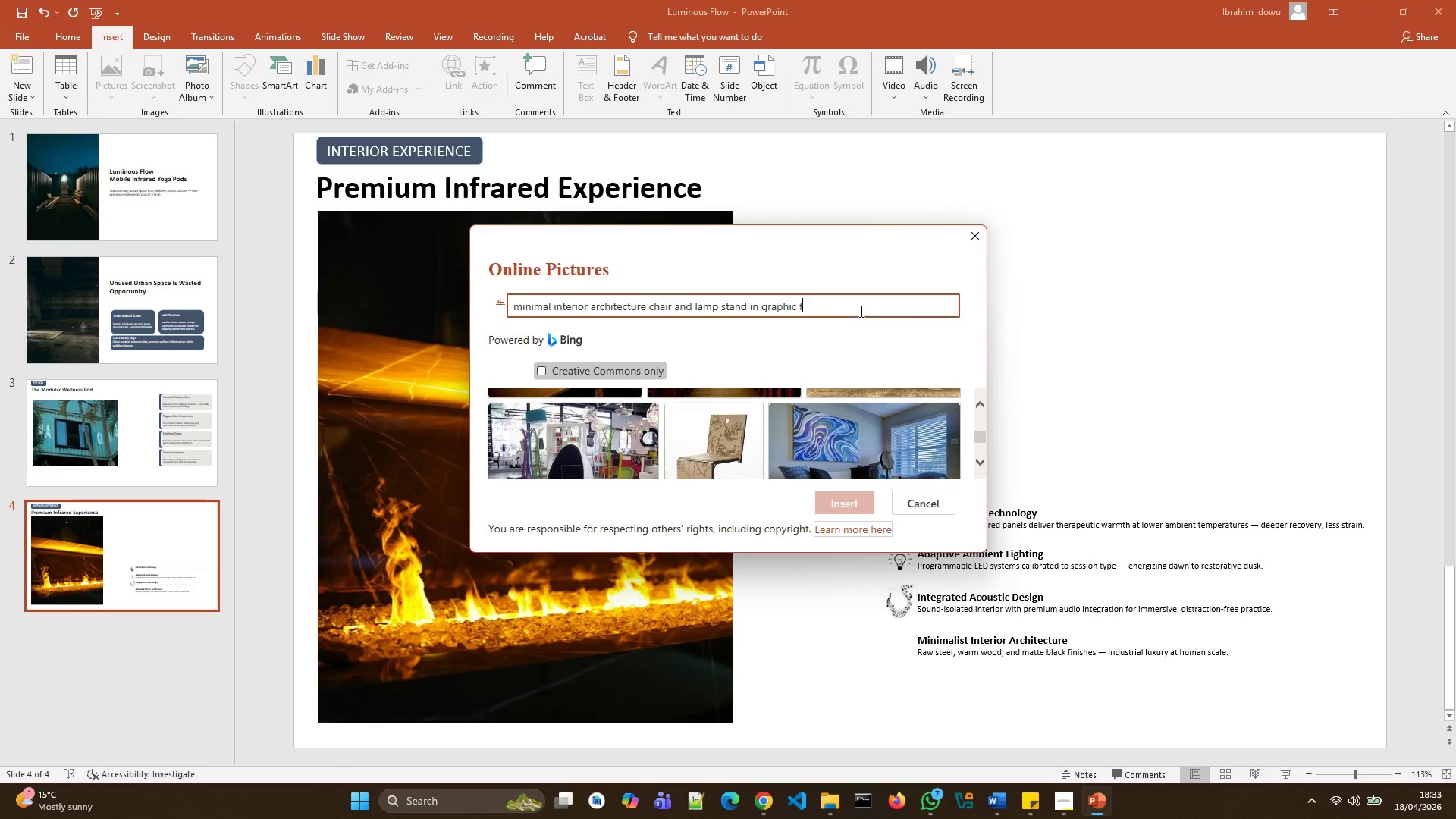 
key(Backspace)
 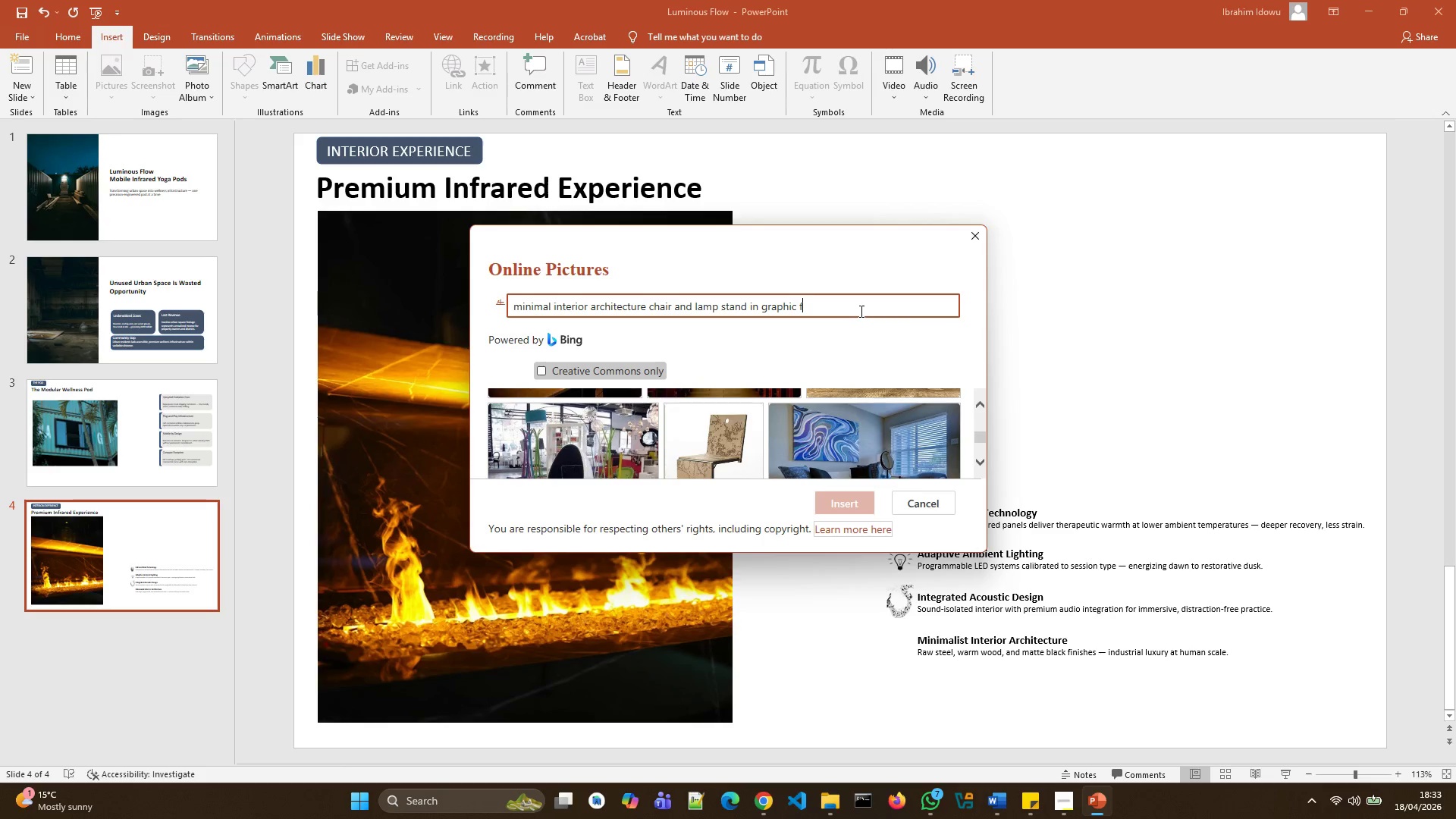 
key(Backspace)
 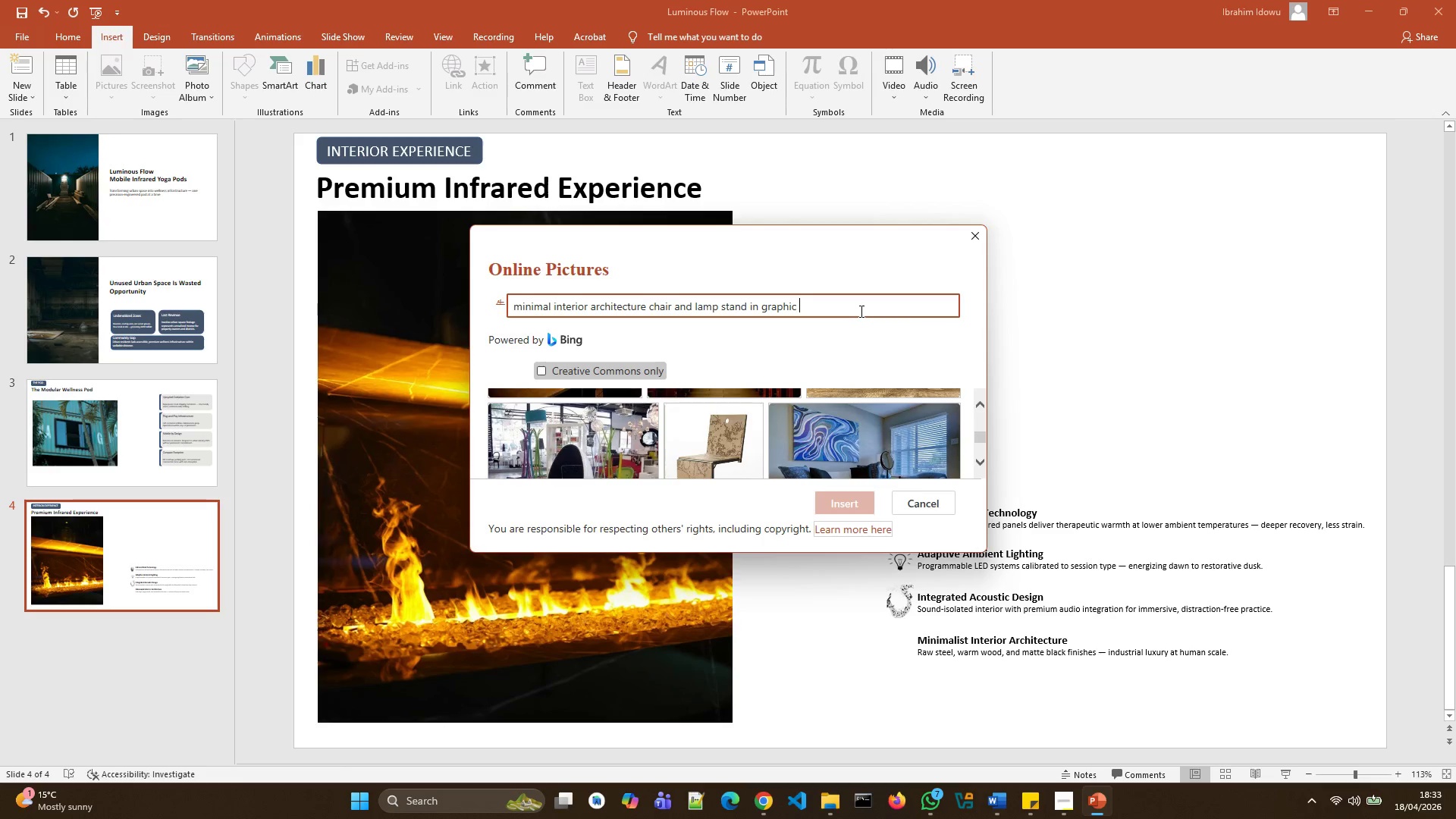 
key(Backspace)
 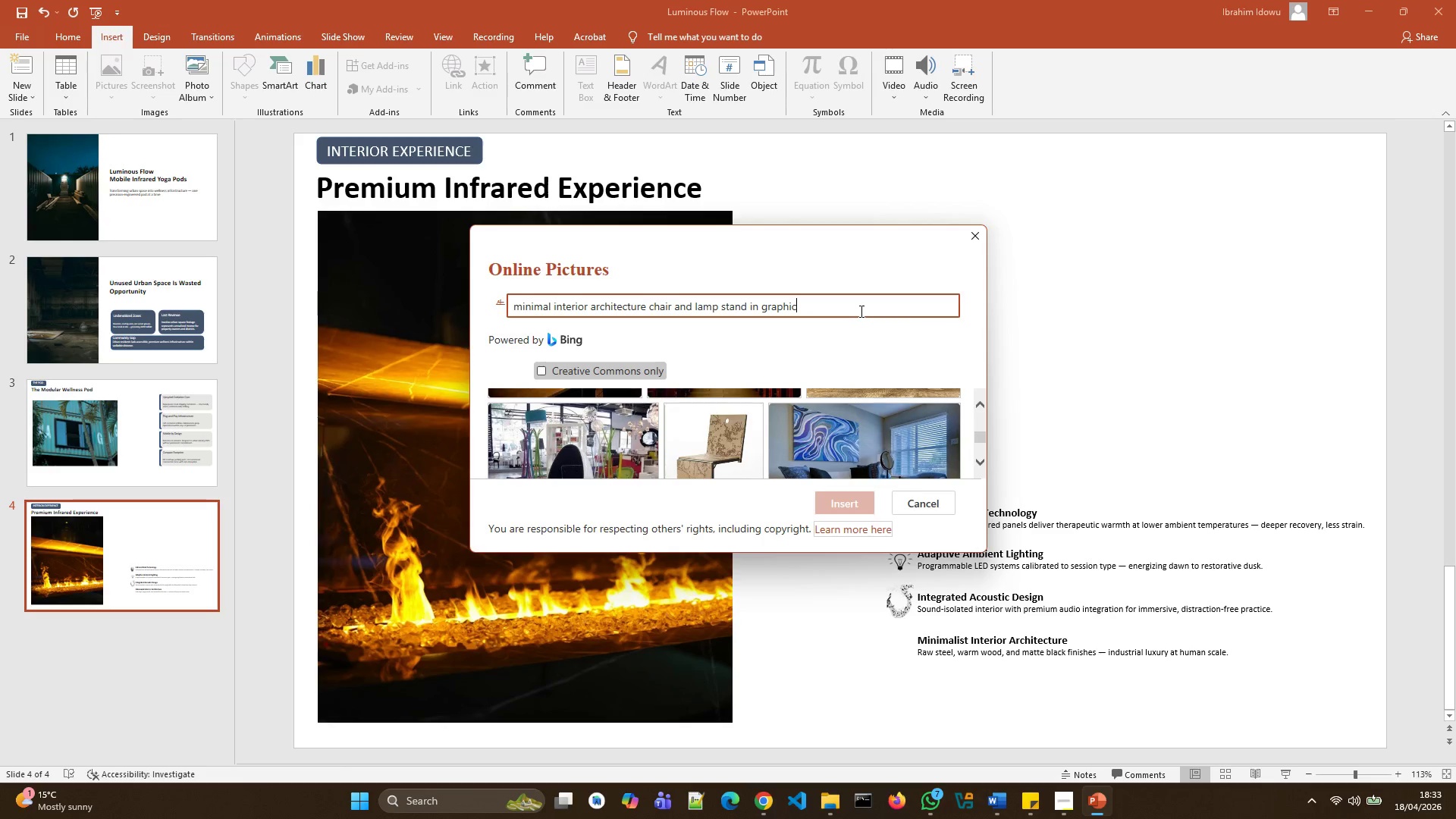 
key(Backspace)
 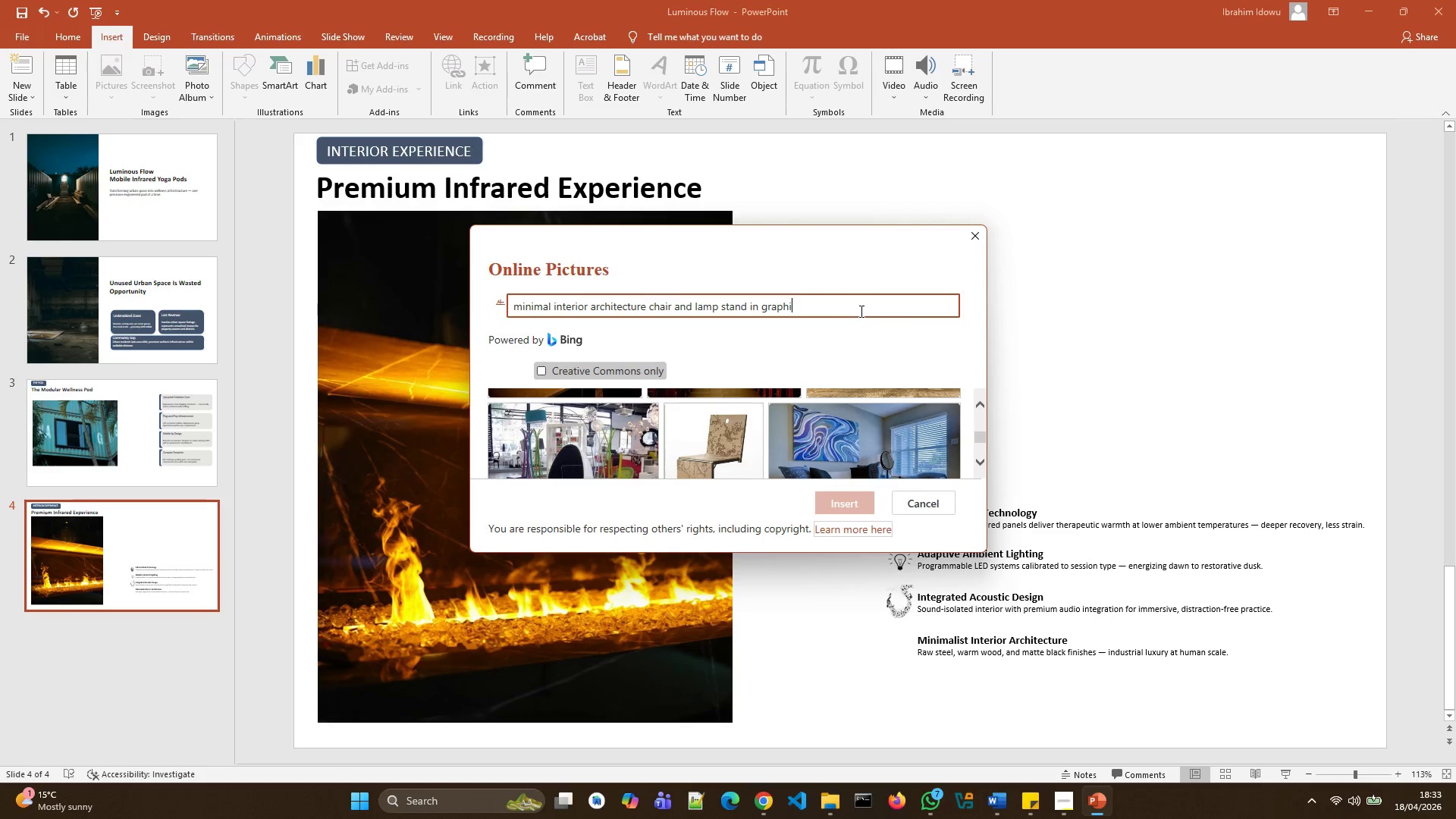 
key(Backspace)
 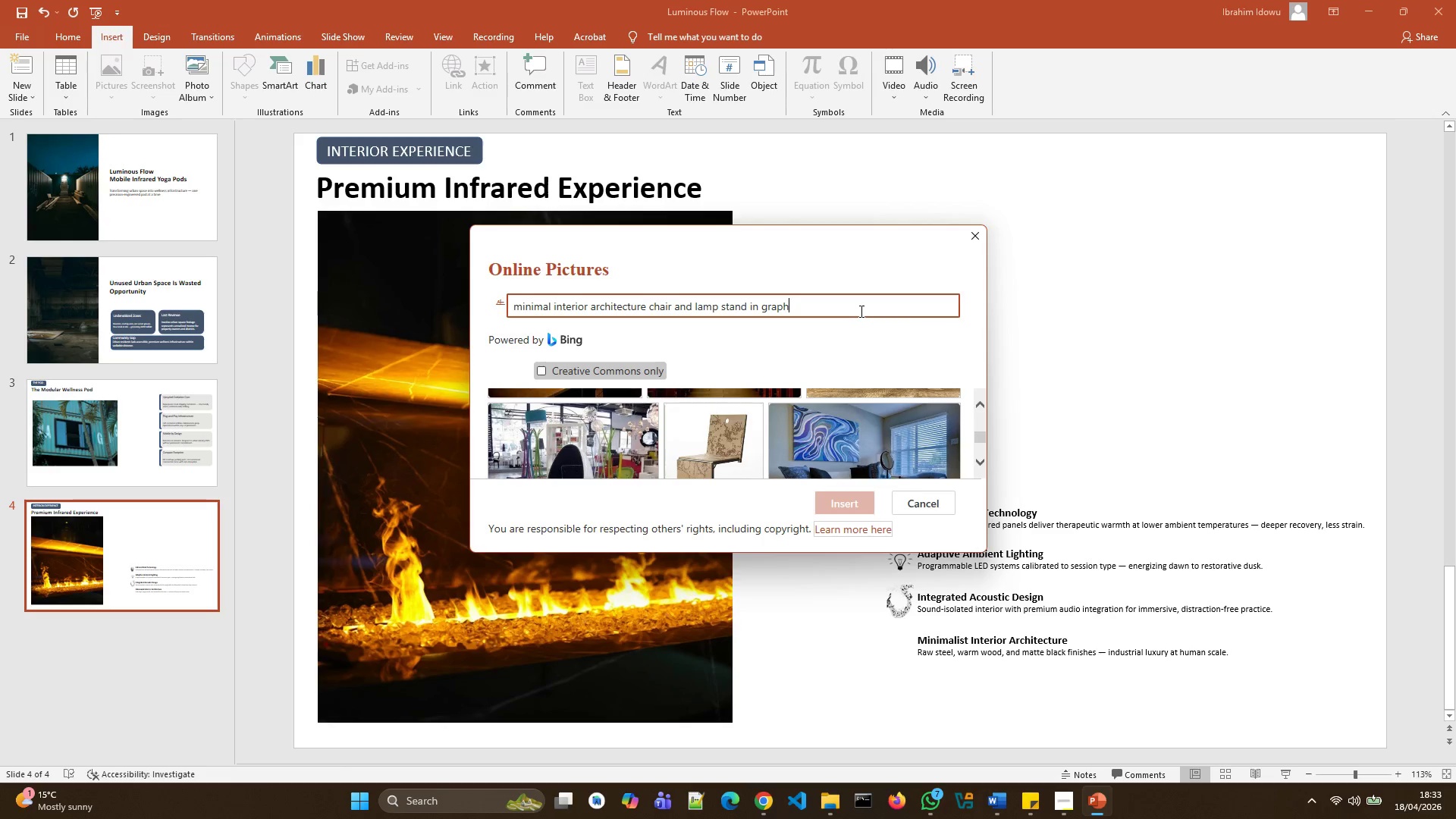 
key(Backspace)
 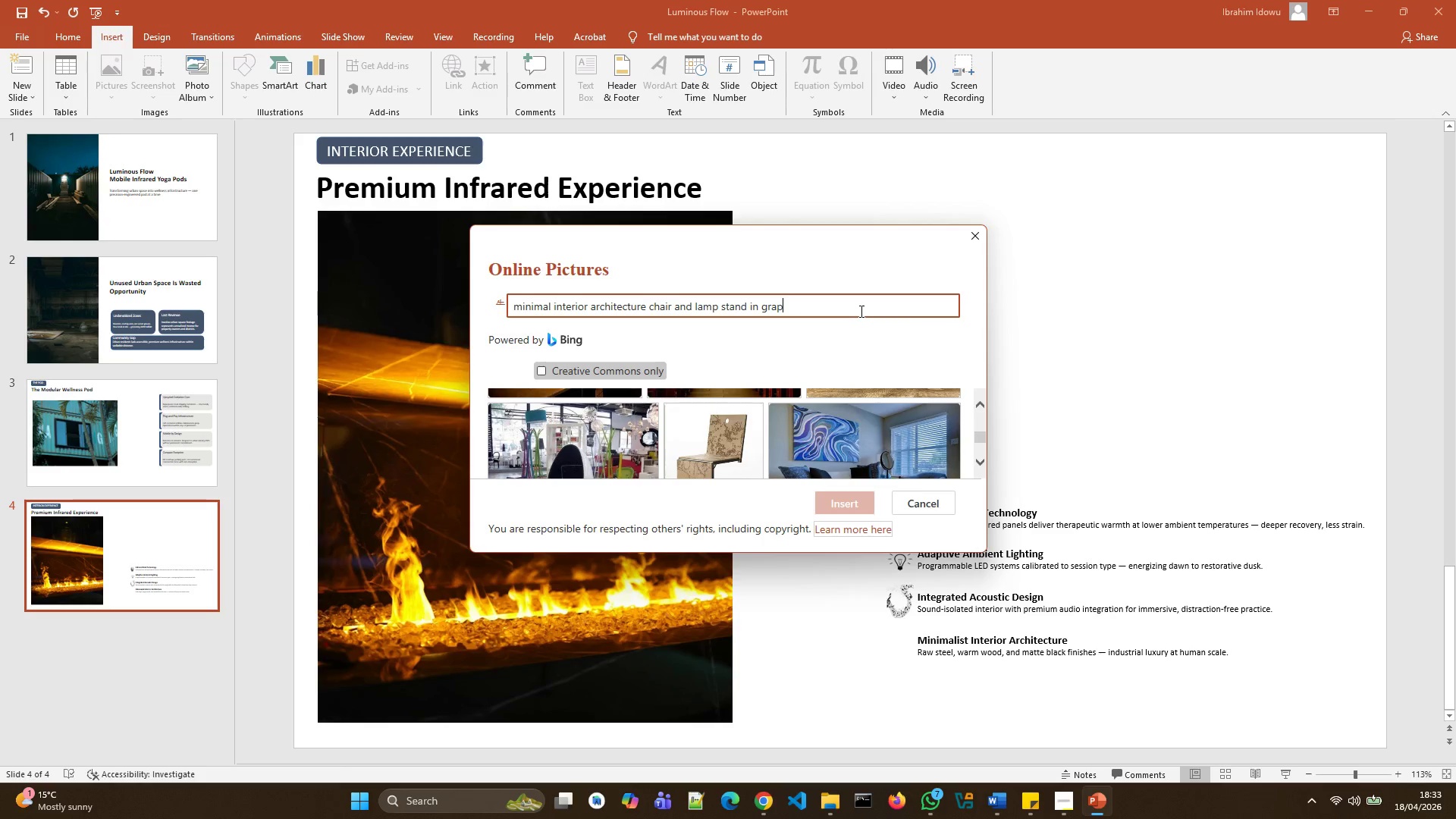 
key(Backspace)
 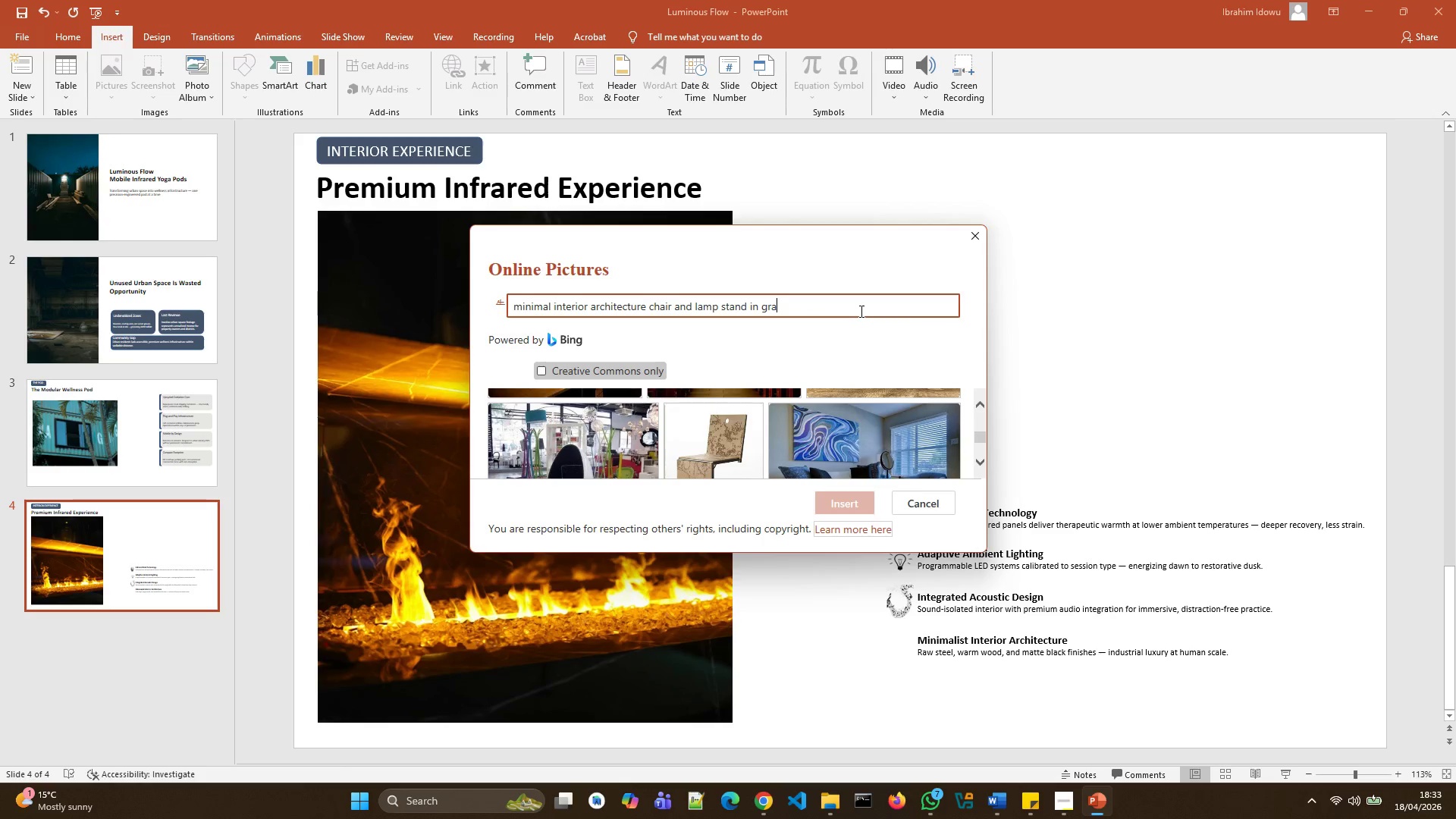 
key(Backspace)
 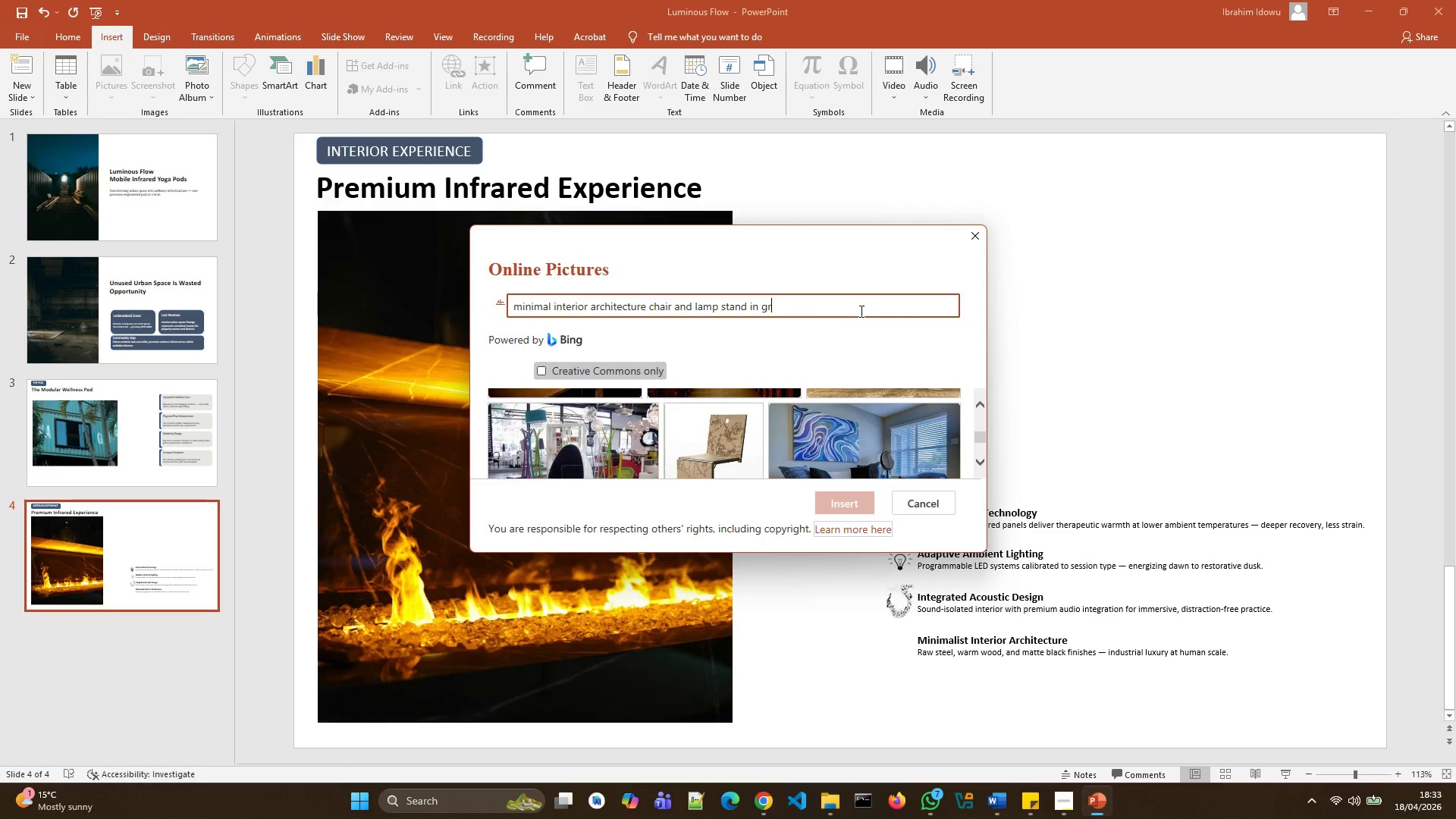 
key(Backspace)
 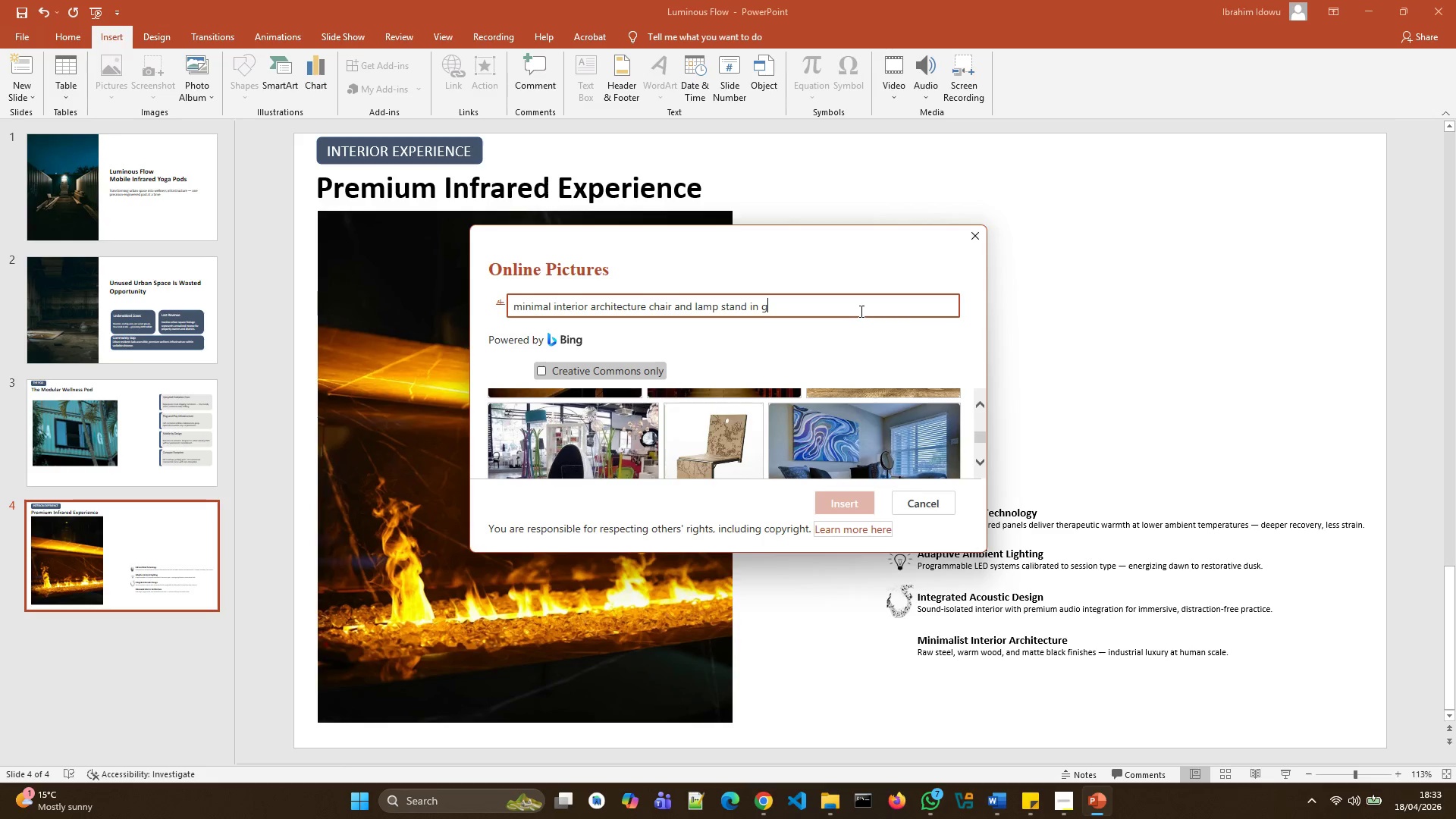 
key(Backspace)
 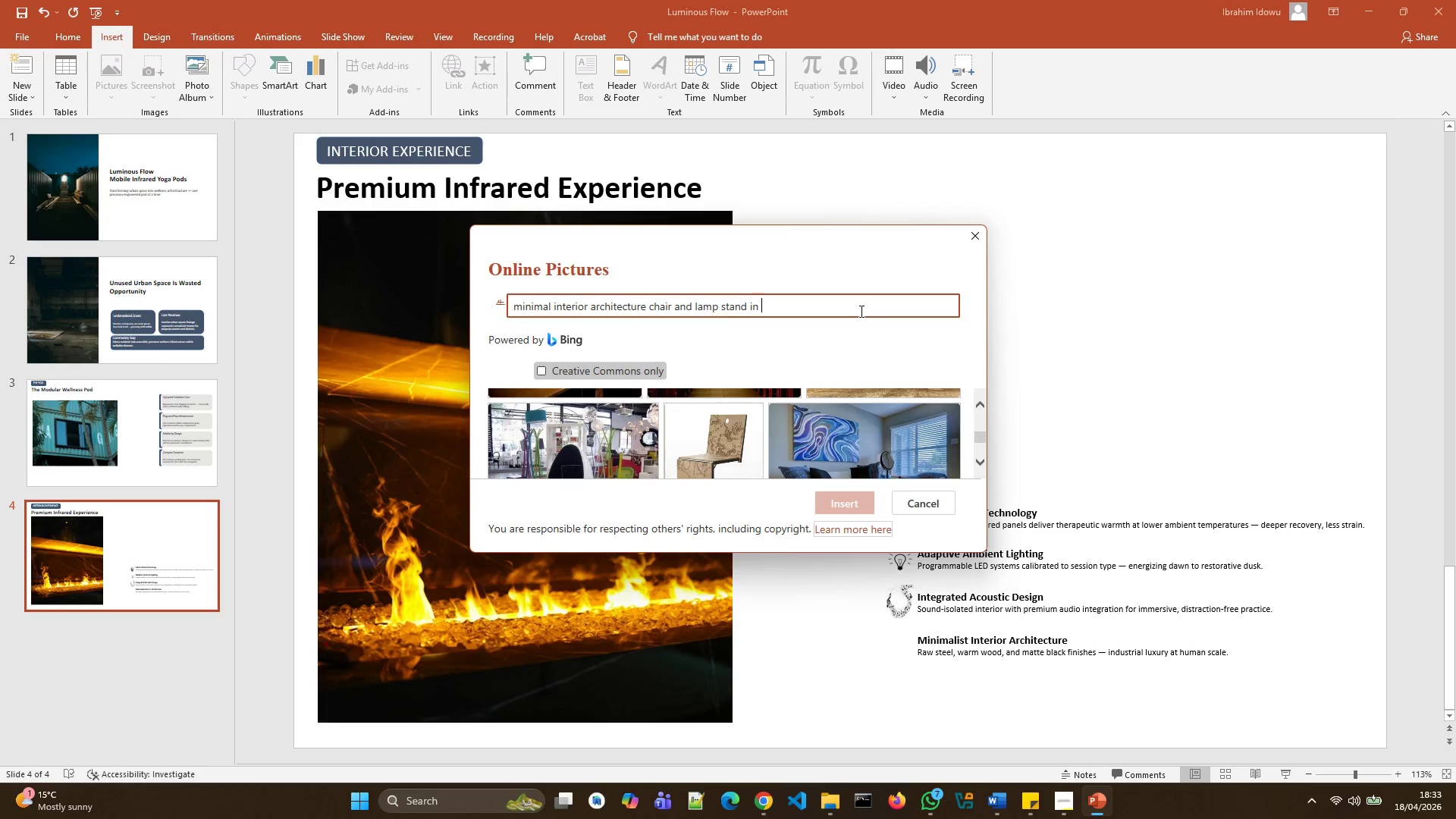 
key(Backspace)
 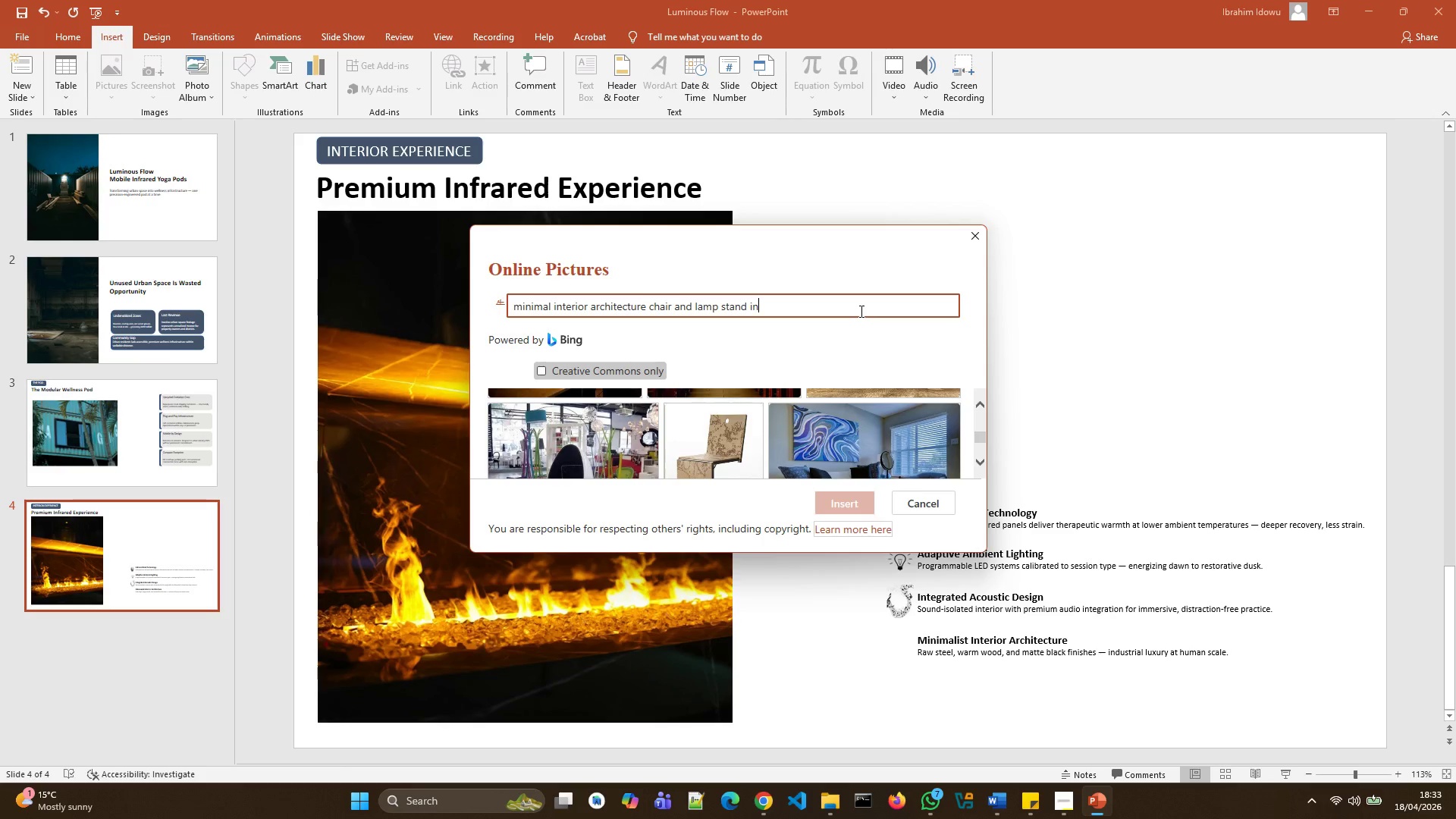 
key(Backspace)
 